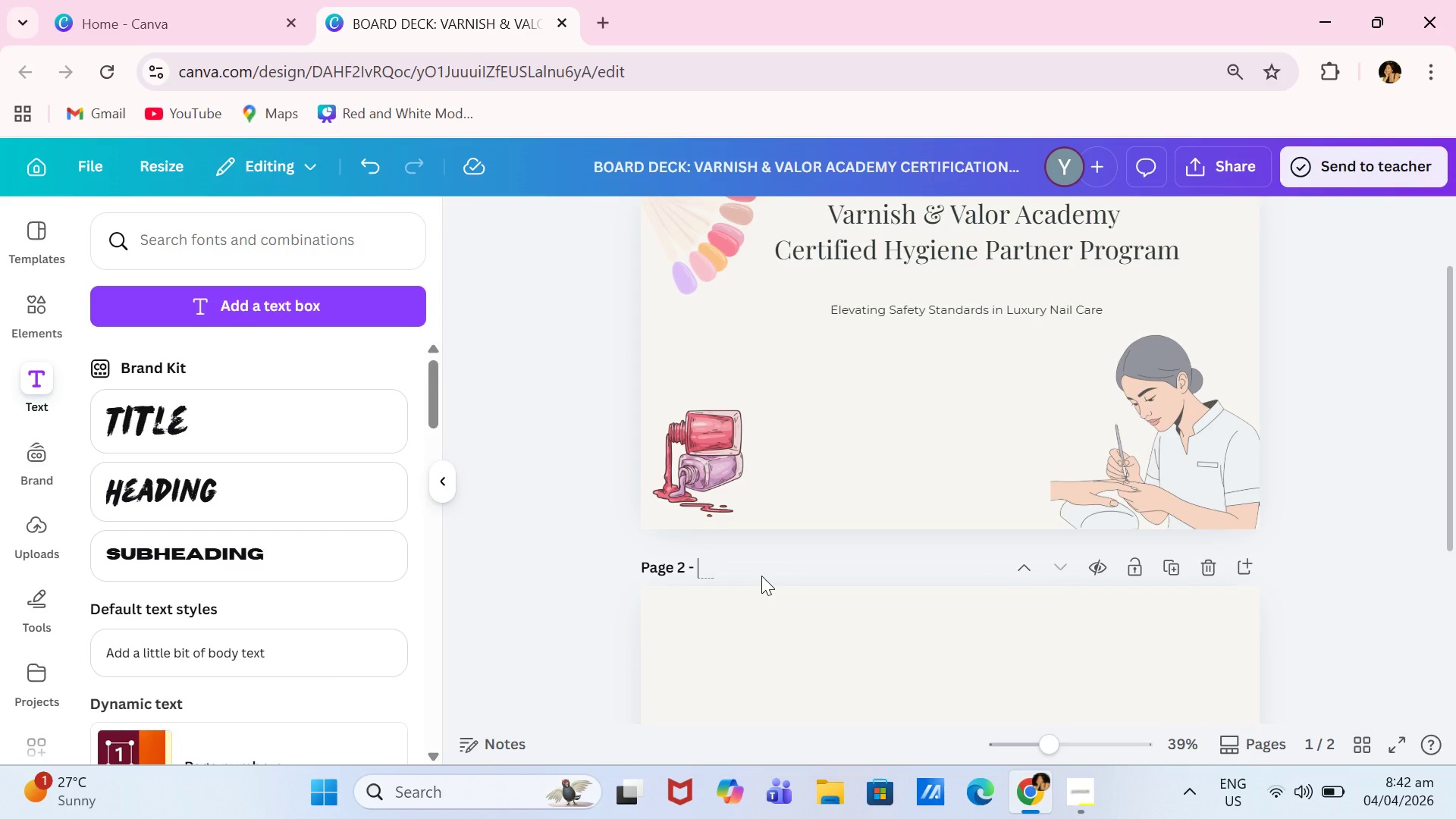 
type(THE HYGIENE GAP)
 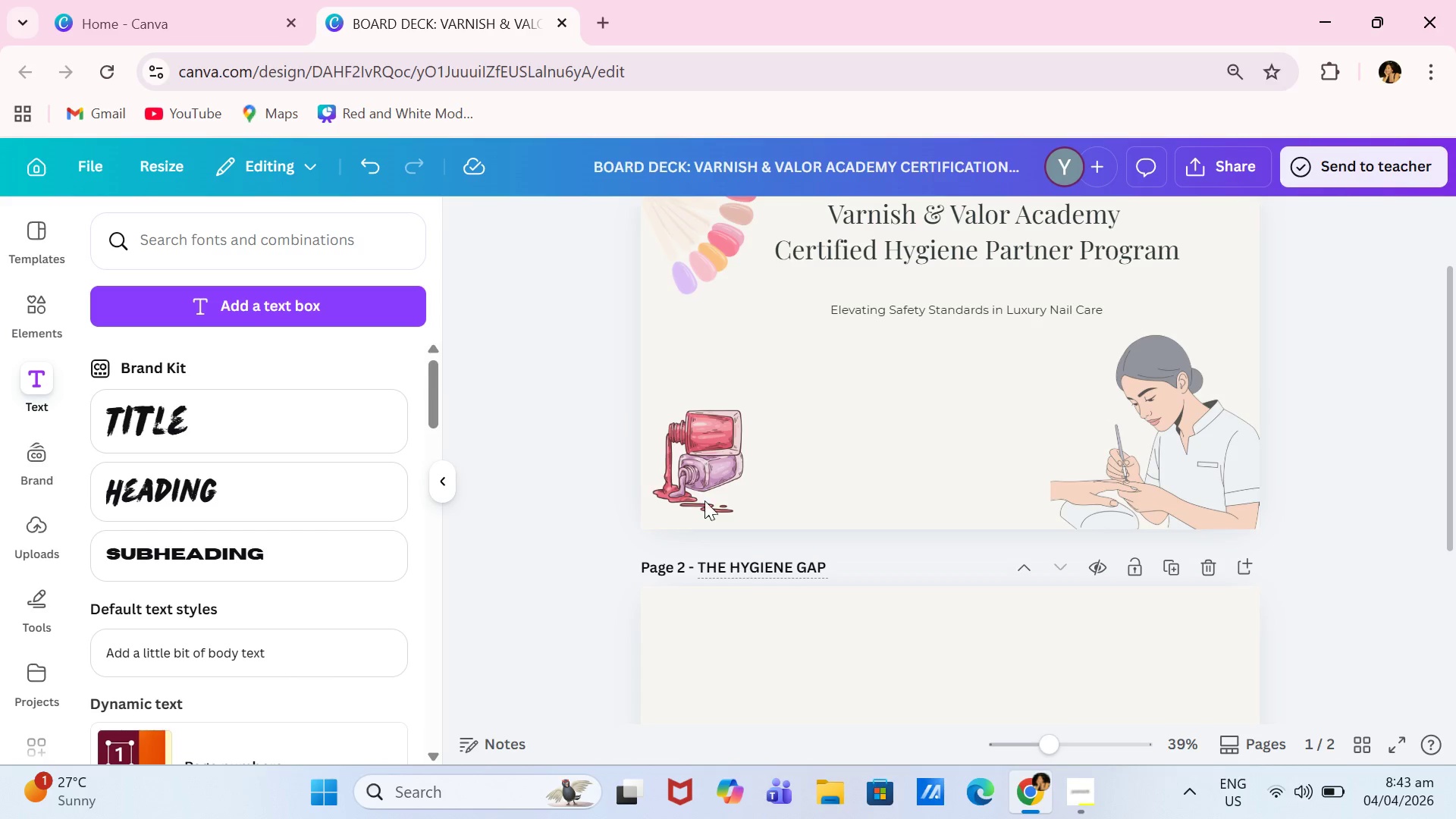 
scroll: coordinate [757, 442], scroll_direction: down, amount: 1.0
 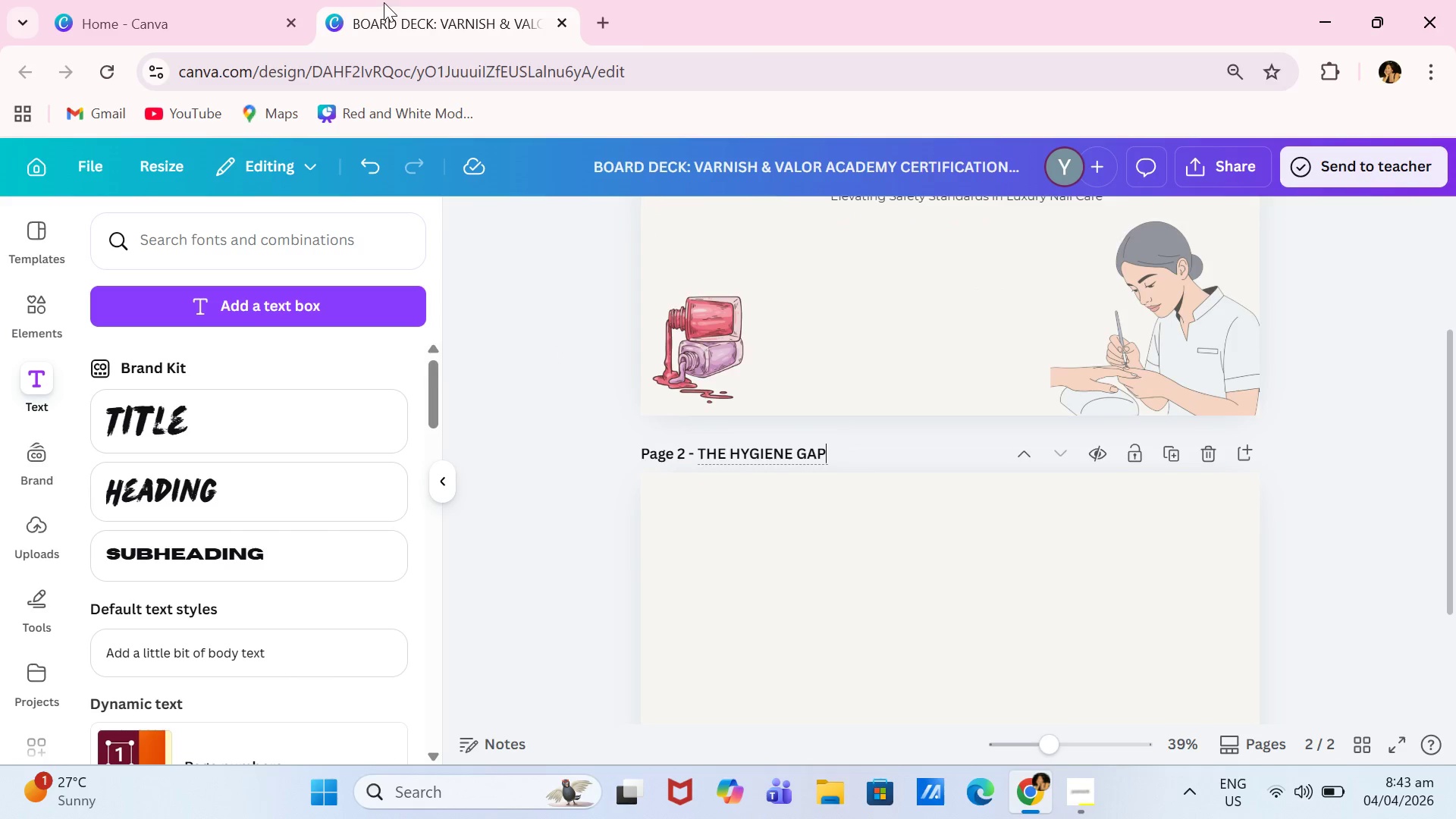 
scroll: coordinate [1009, 458], scroll_direction: up, amount: 5.0
 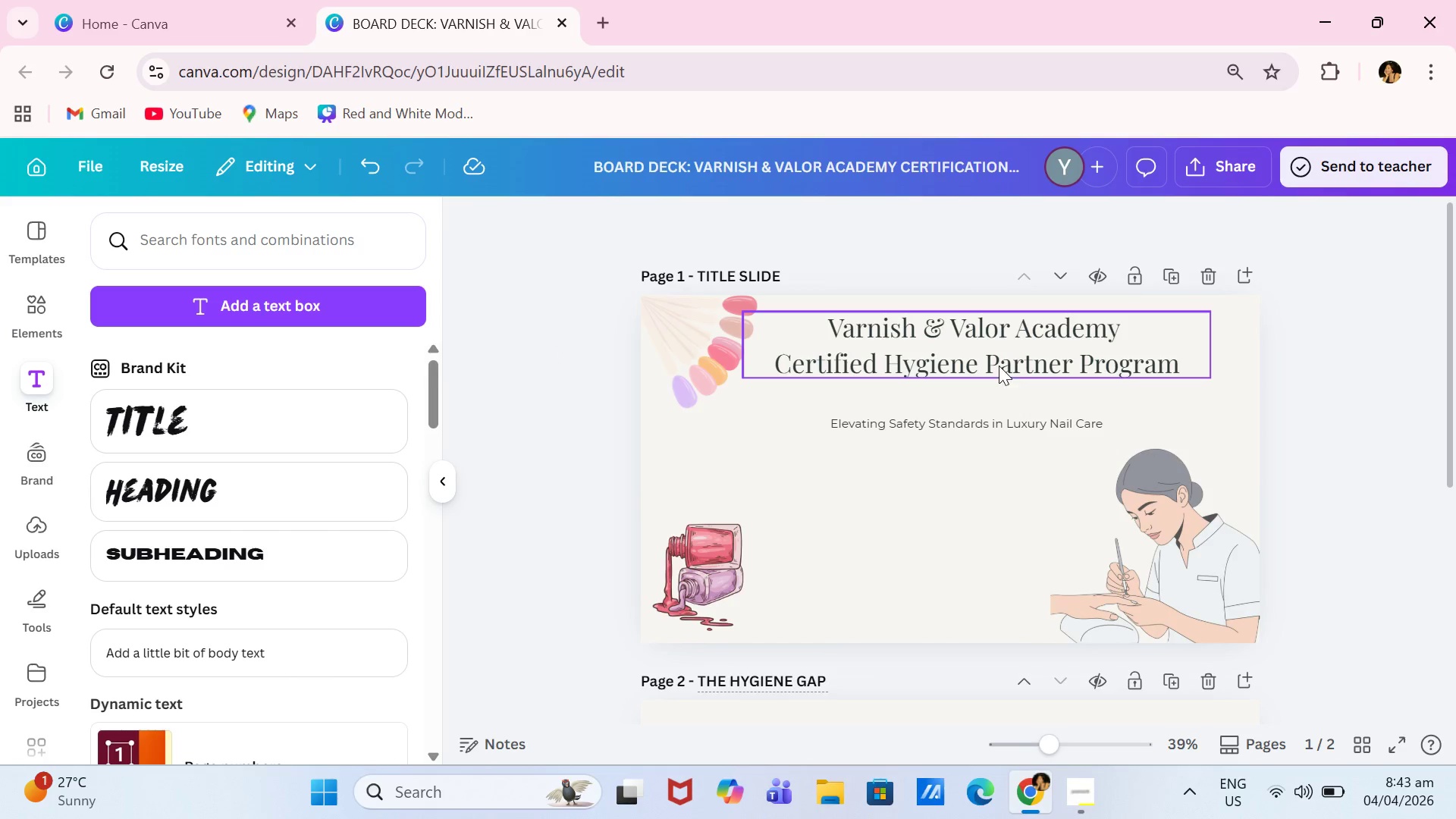 
left_click([1003, 360])
 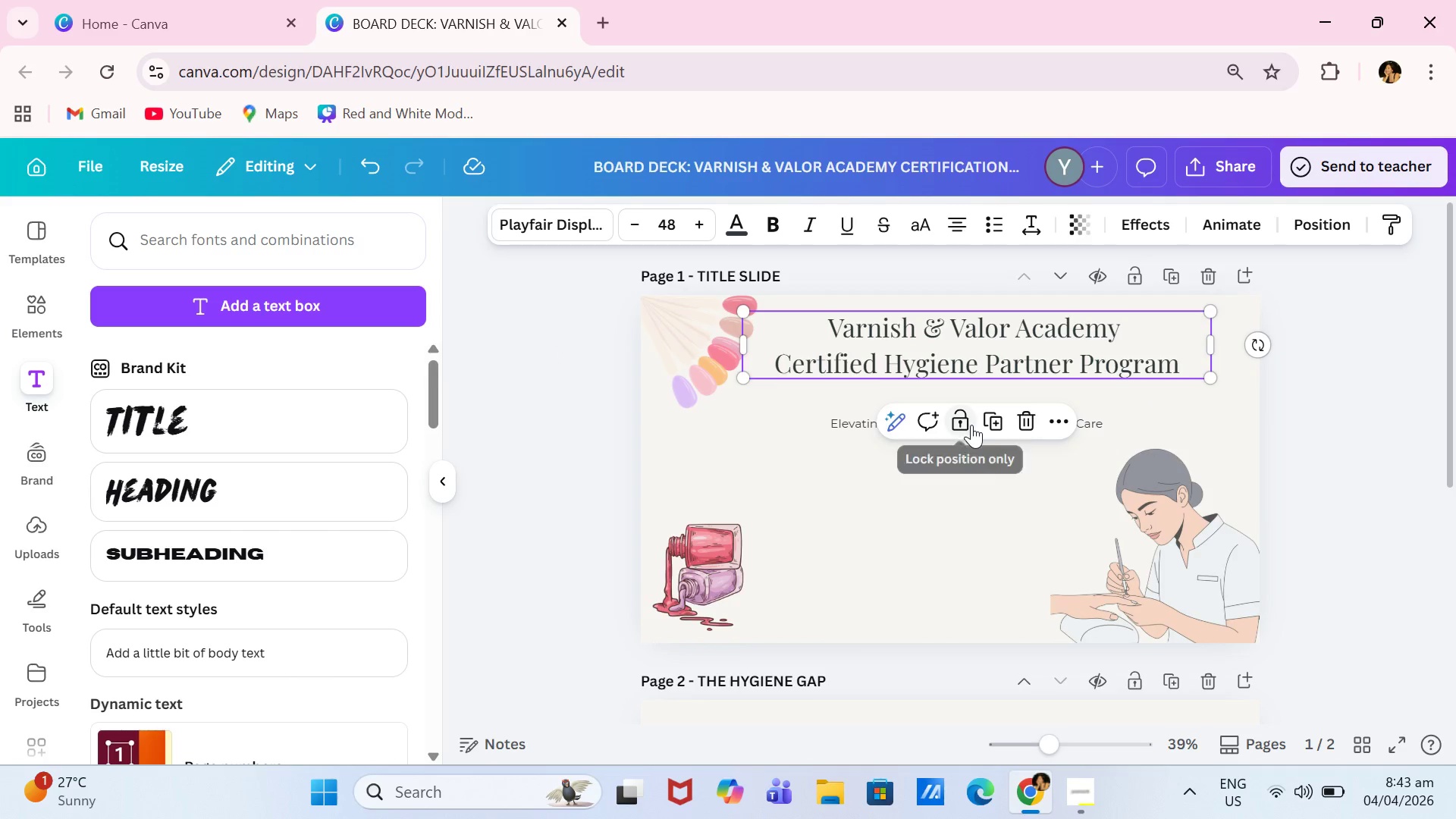 
left_click([993, 424])
 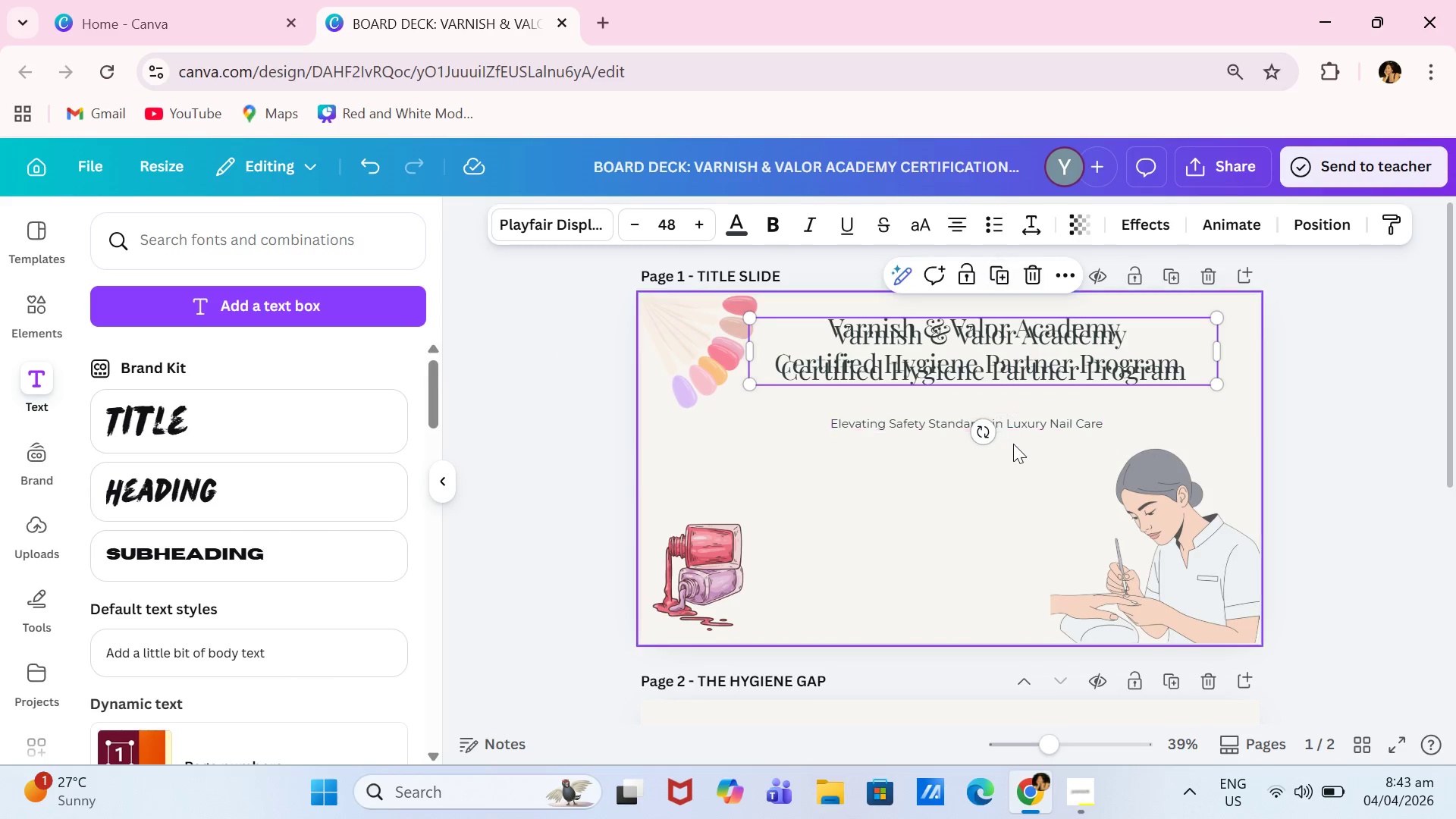 
scroll: coordinate [1013, 444], scroll_direction: down, amount: 1.0
 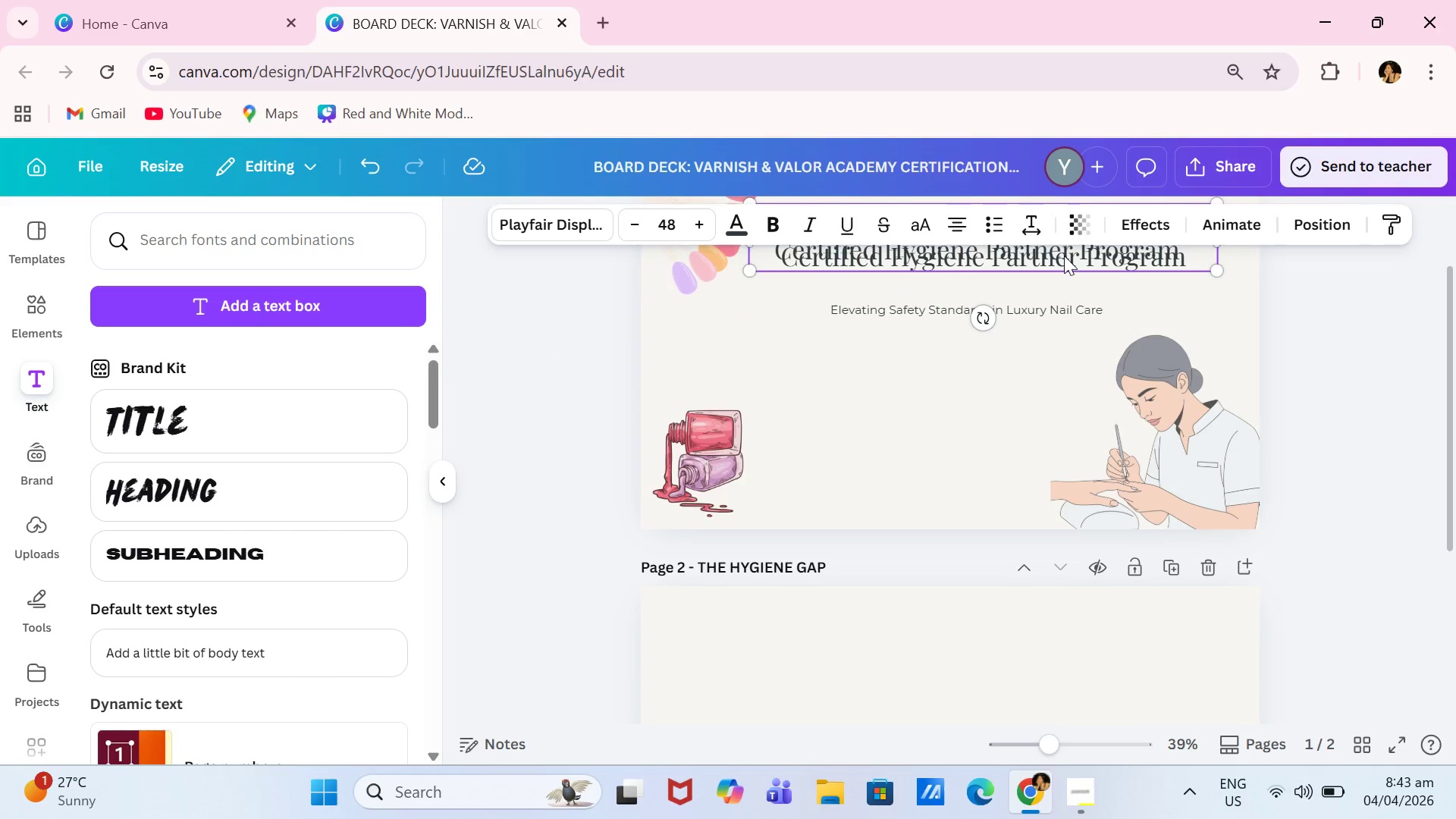 
left_click_drag(start_coordinate=[1064, 256], to_coordinate=[1038, 656])
 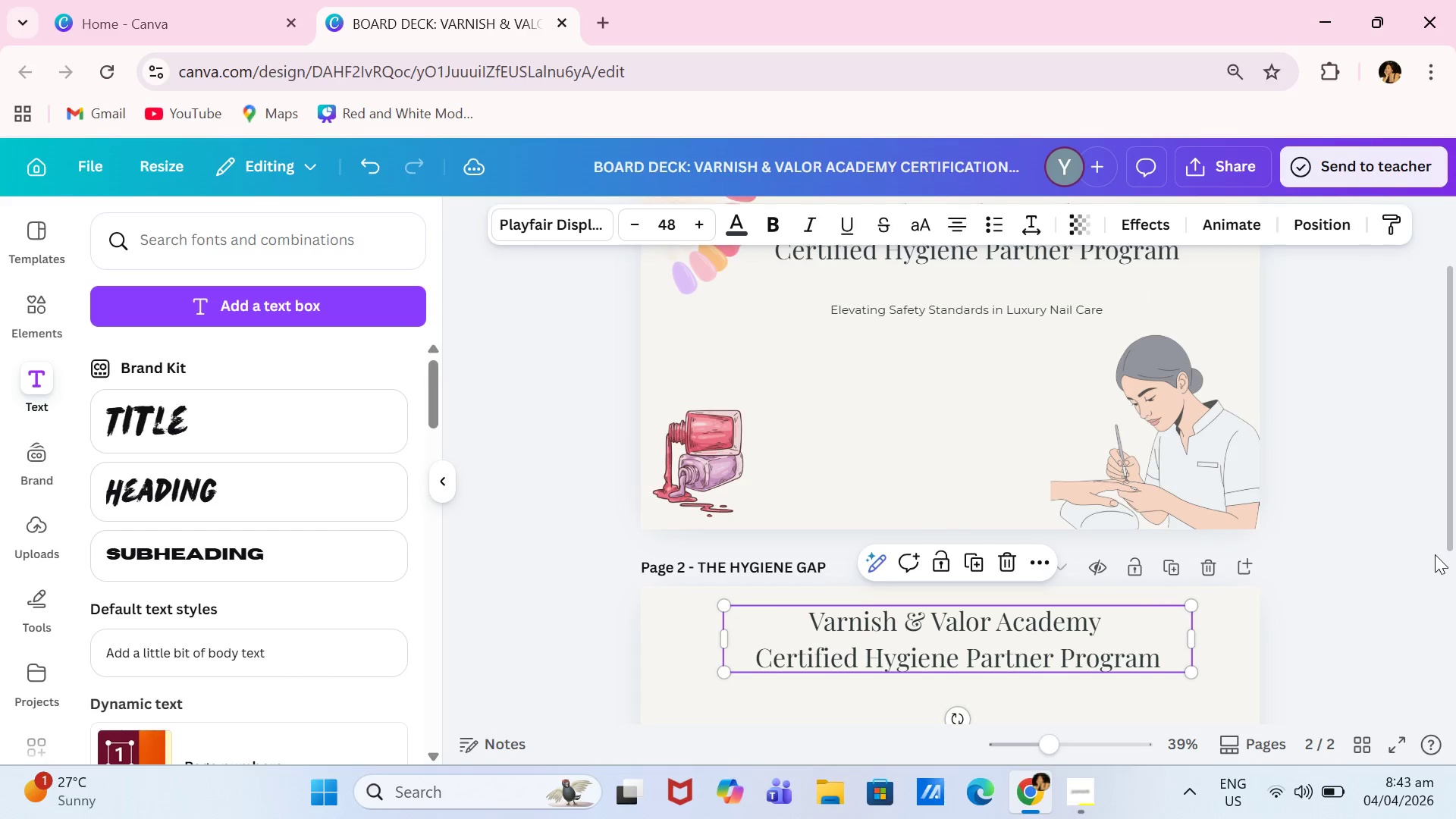 
left_click([1436, 553])
 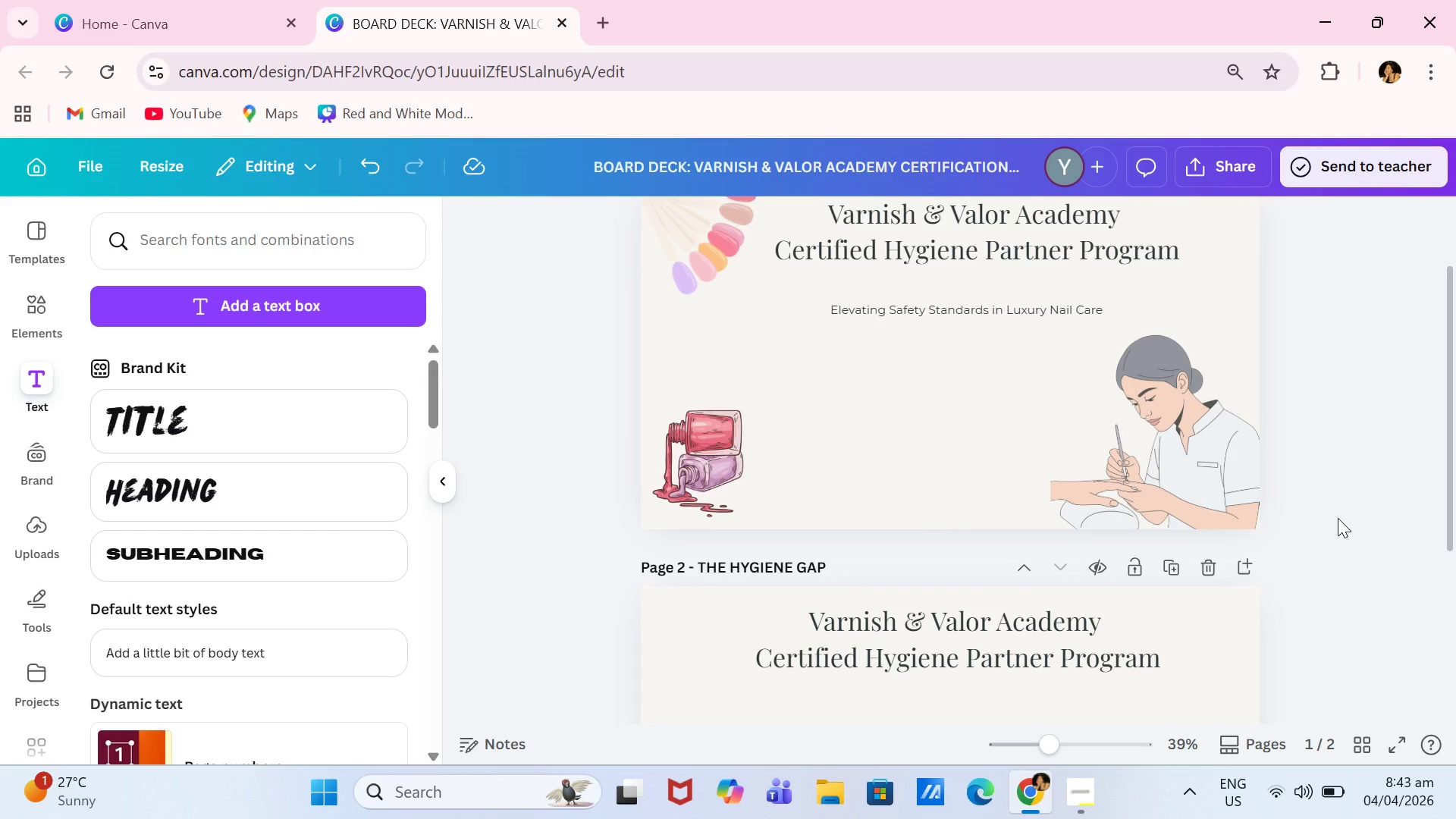 
scroll: coordinate [1337, 518], scroll_direction: down, amount: 2.0
 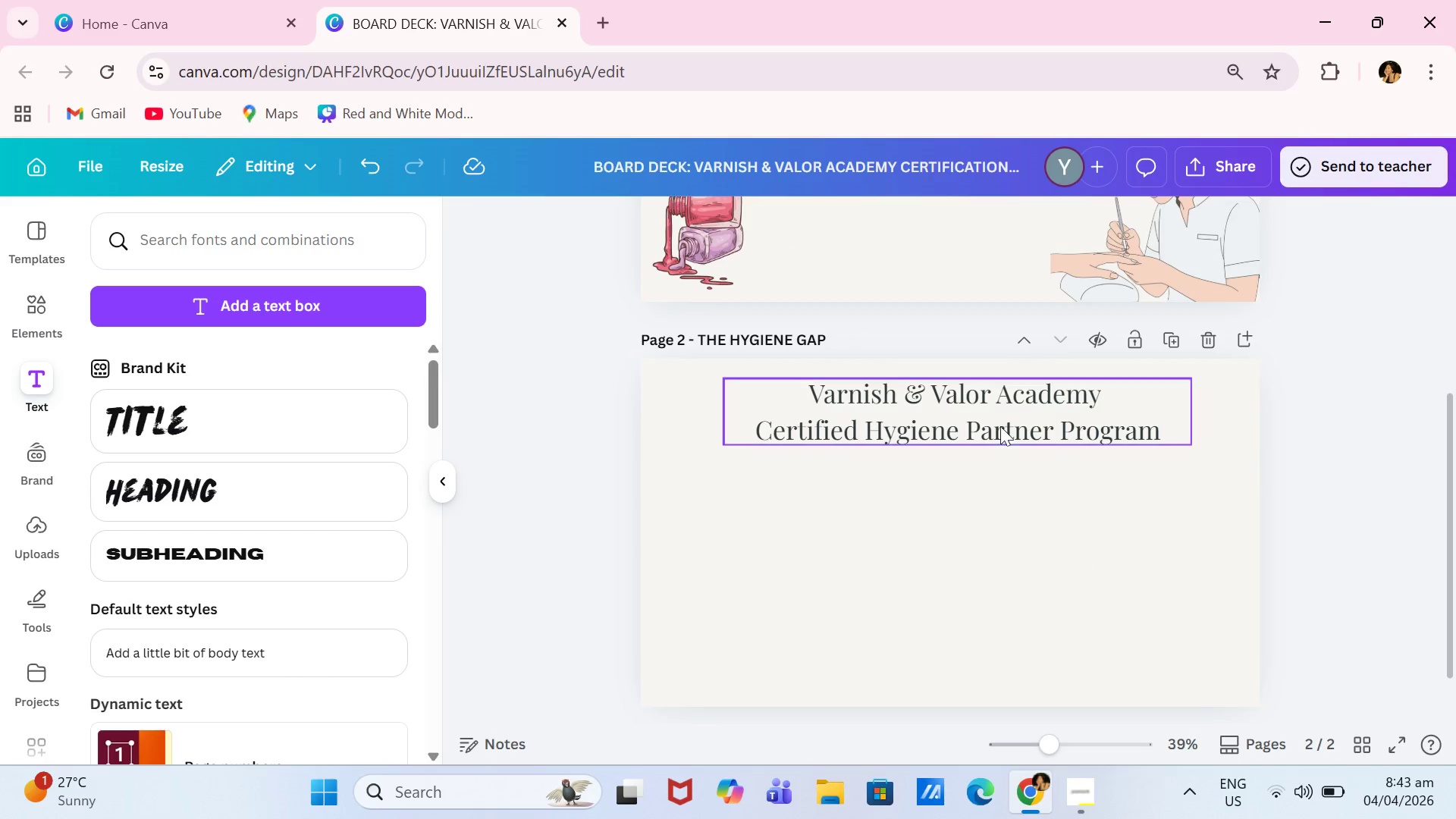 
double_click([998, 425])
 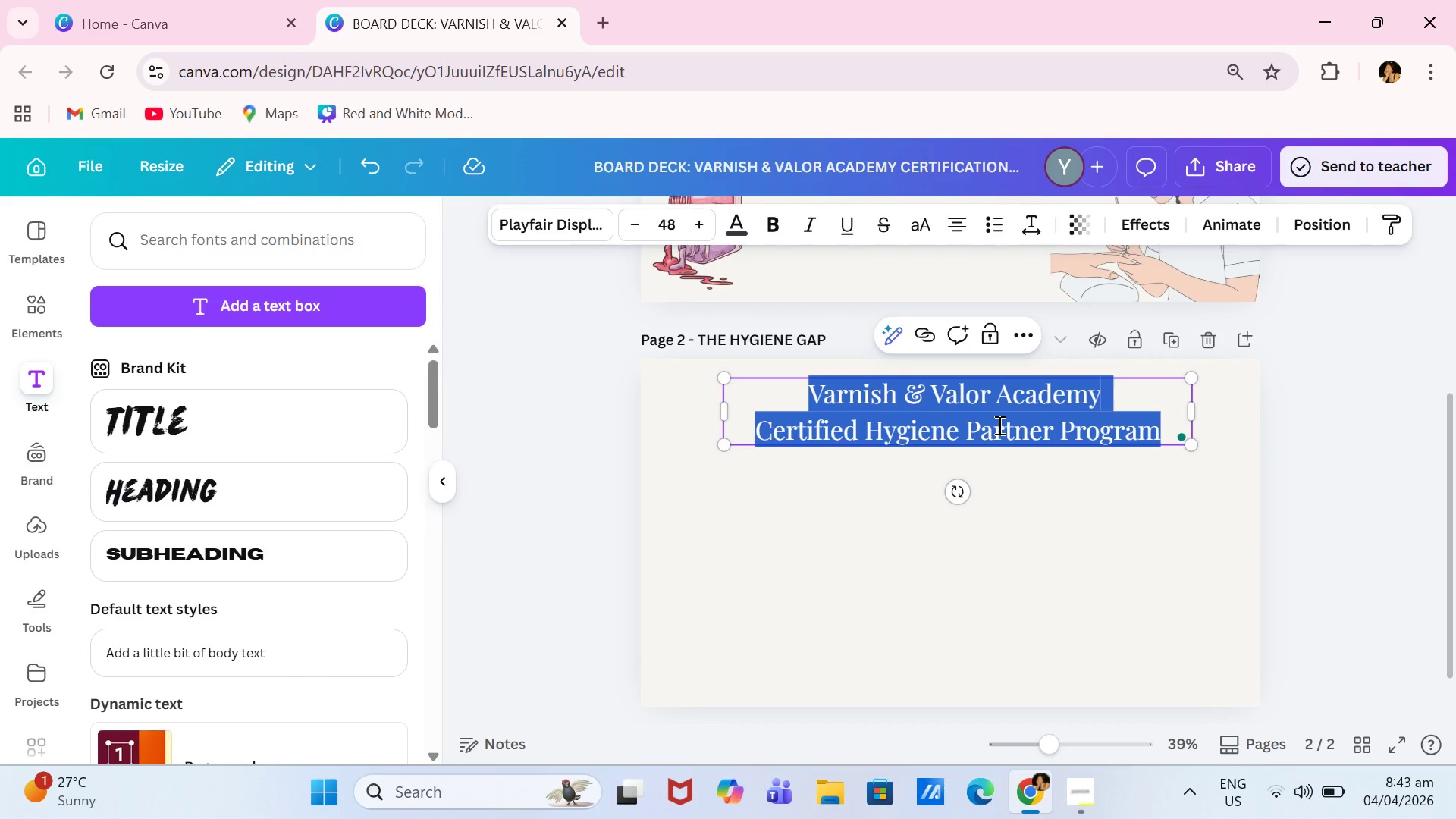 
type(THE)
key(Backspace)
key(Backspace)
type(he Hygiene Gap in Luxury Nail Services)
 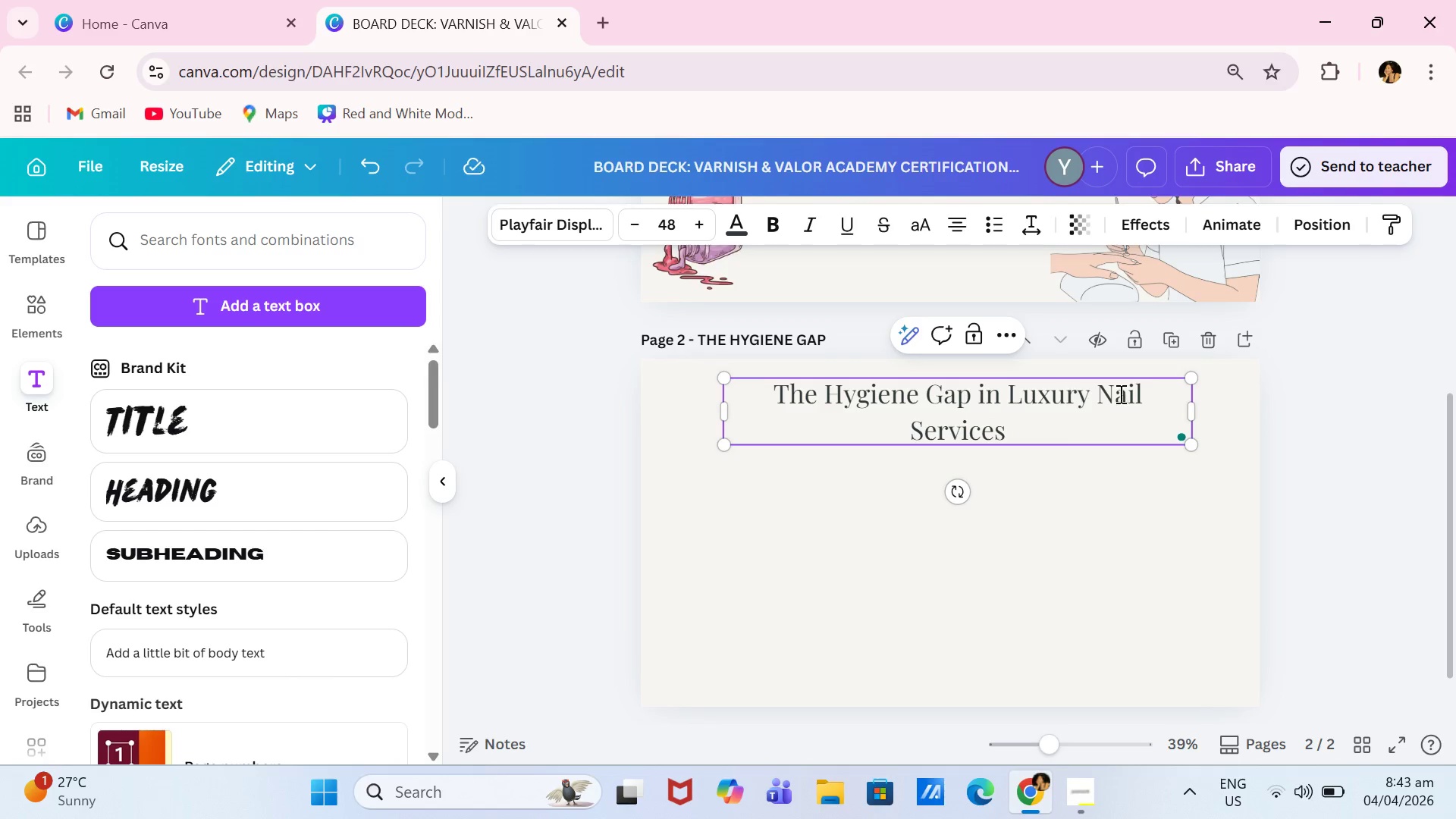 
left_click_drag(start_coordinate=[1197, 413], to_coordinate=[1226, 413])
 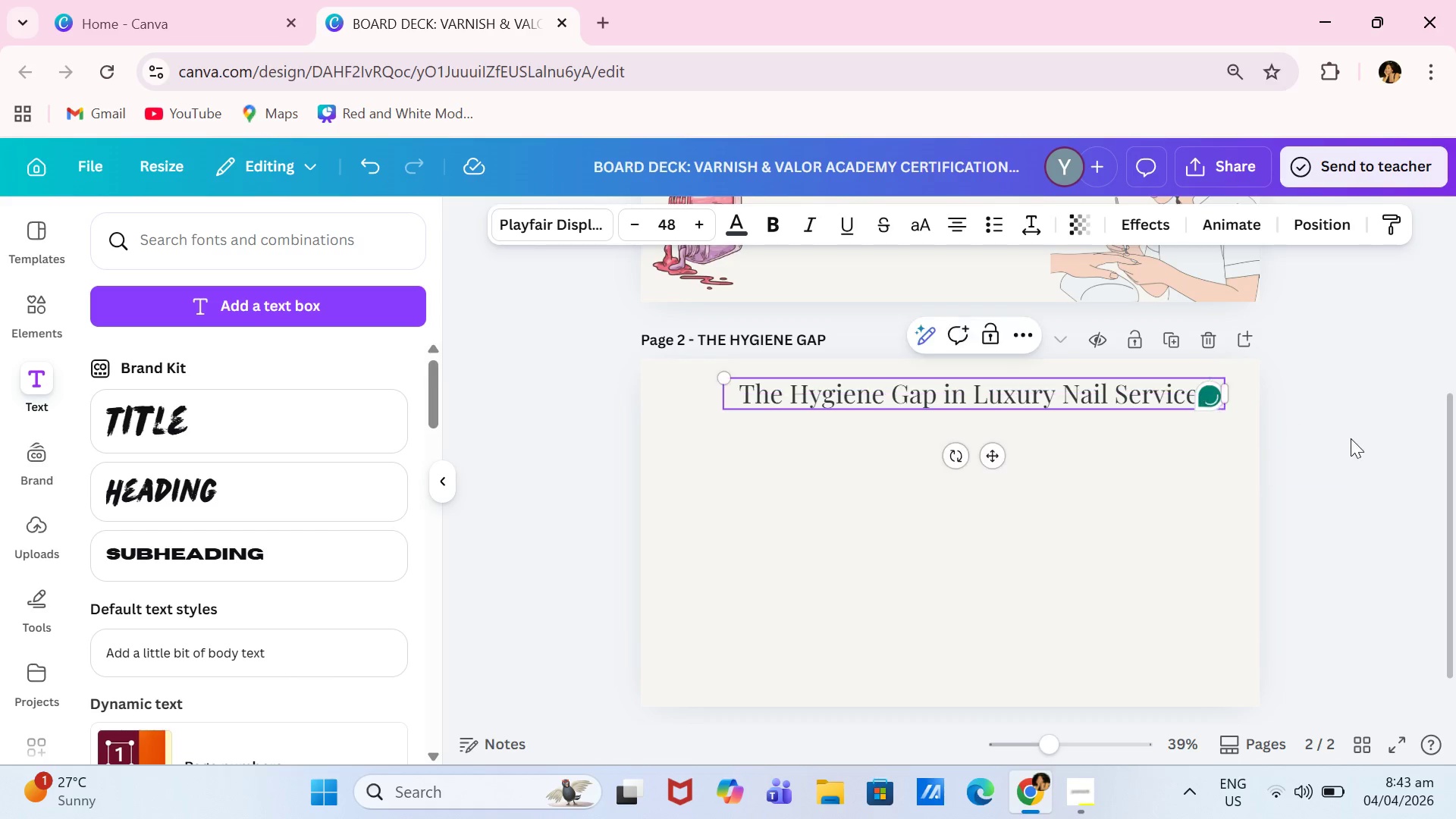 
left_click([1351, 438])
 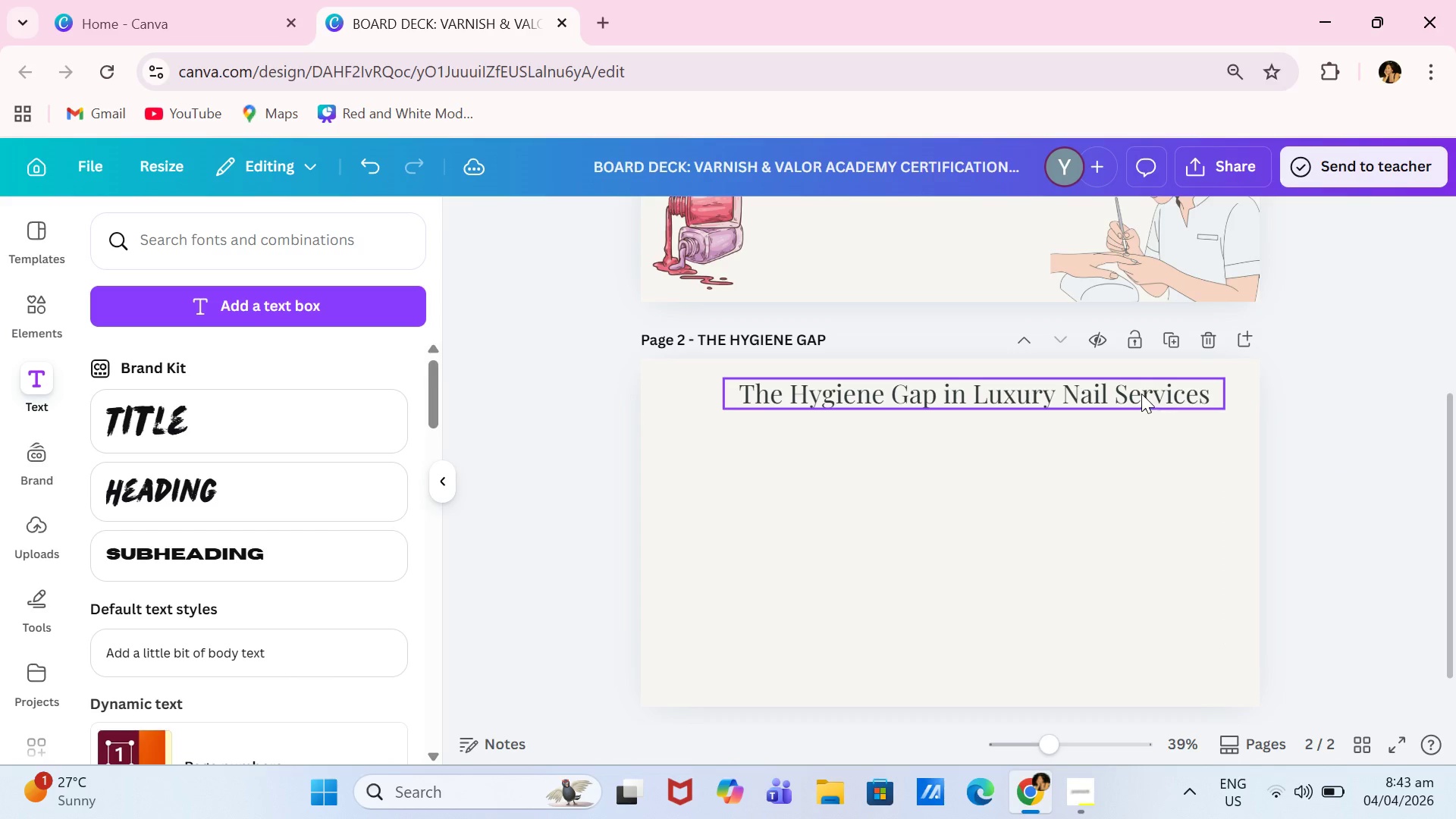 
left_click_drag(start_coordinate=[1141, 394], to_coordinate=[1123, 393])
 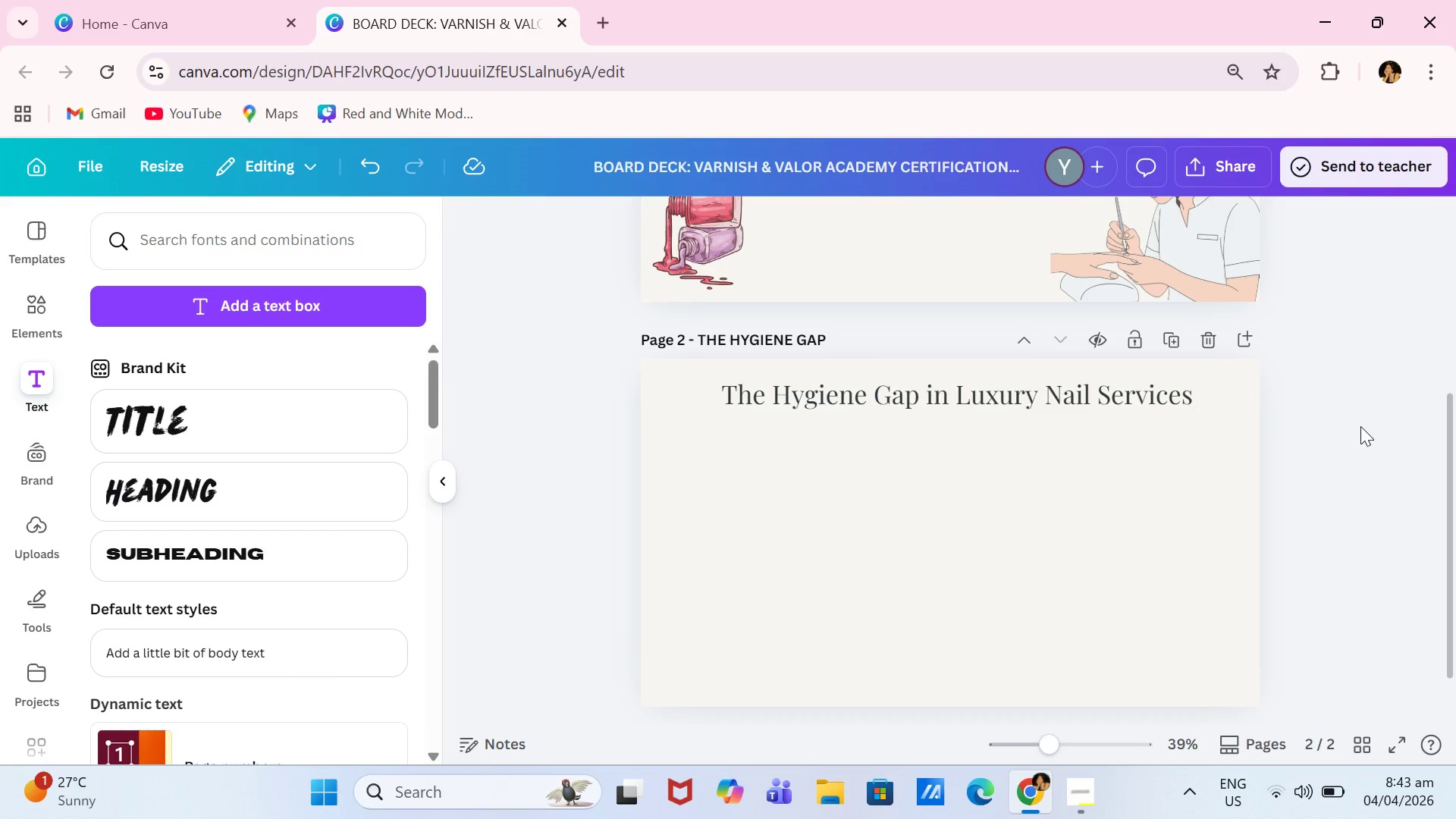 
scroll: coordinate [1369, 431], scroll_direction: up, amount: 2.0
 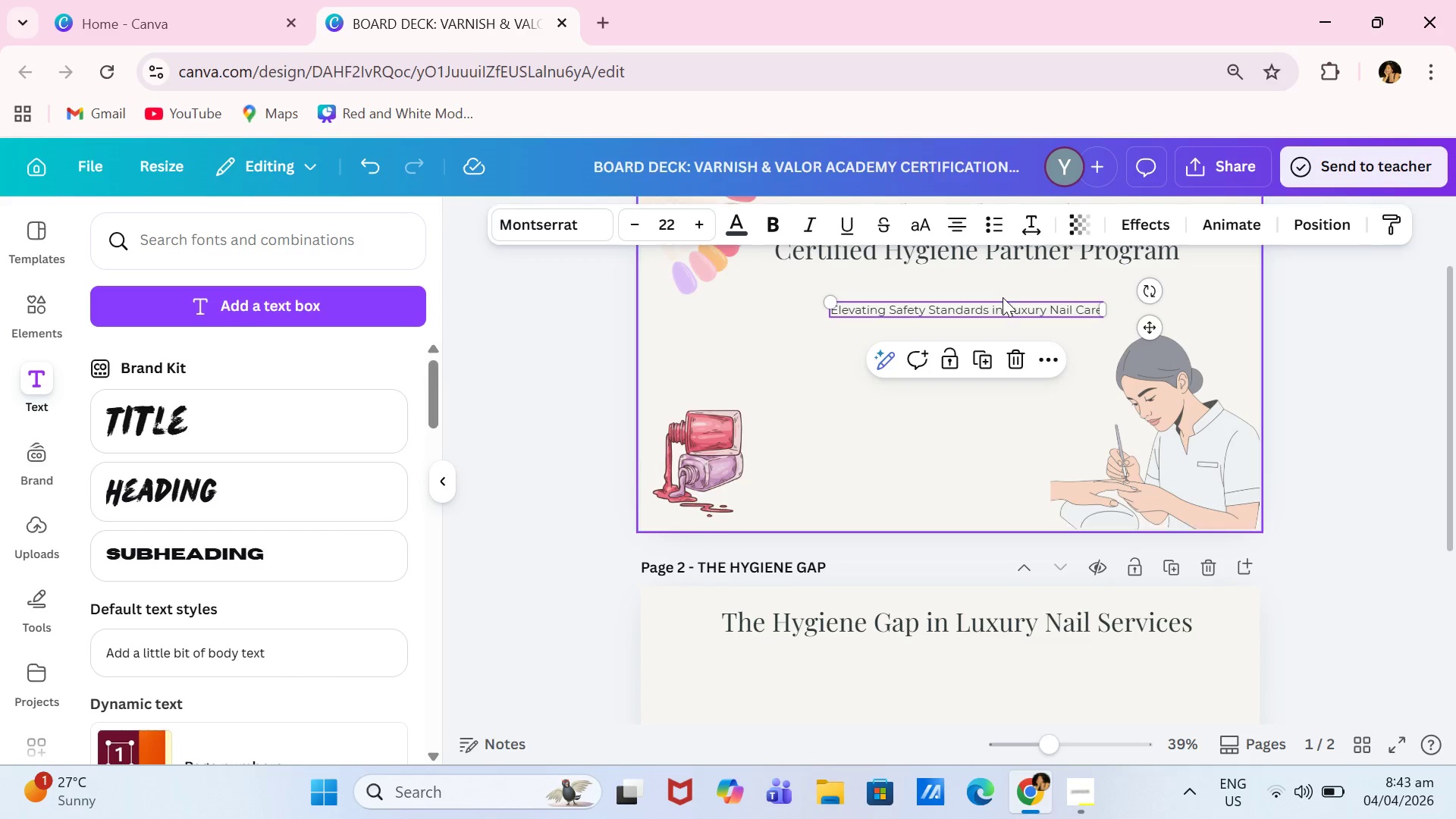 
left_click([997, 366])
 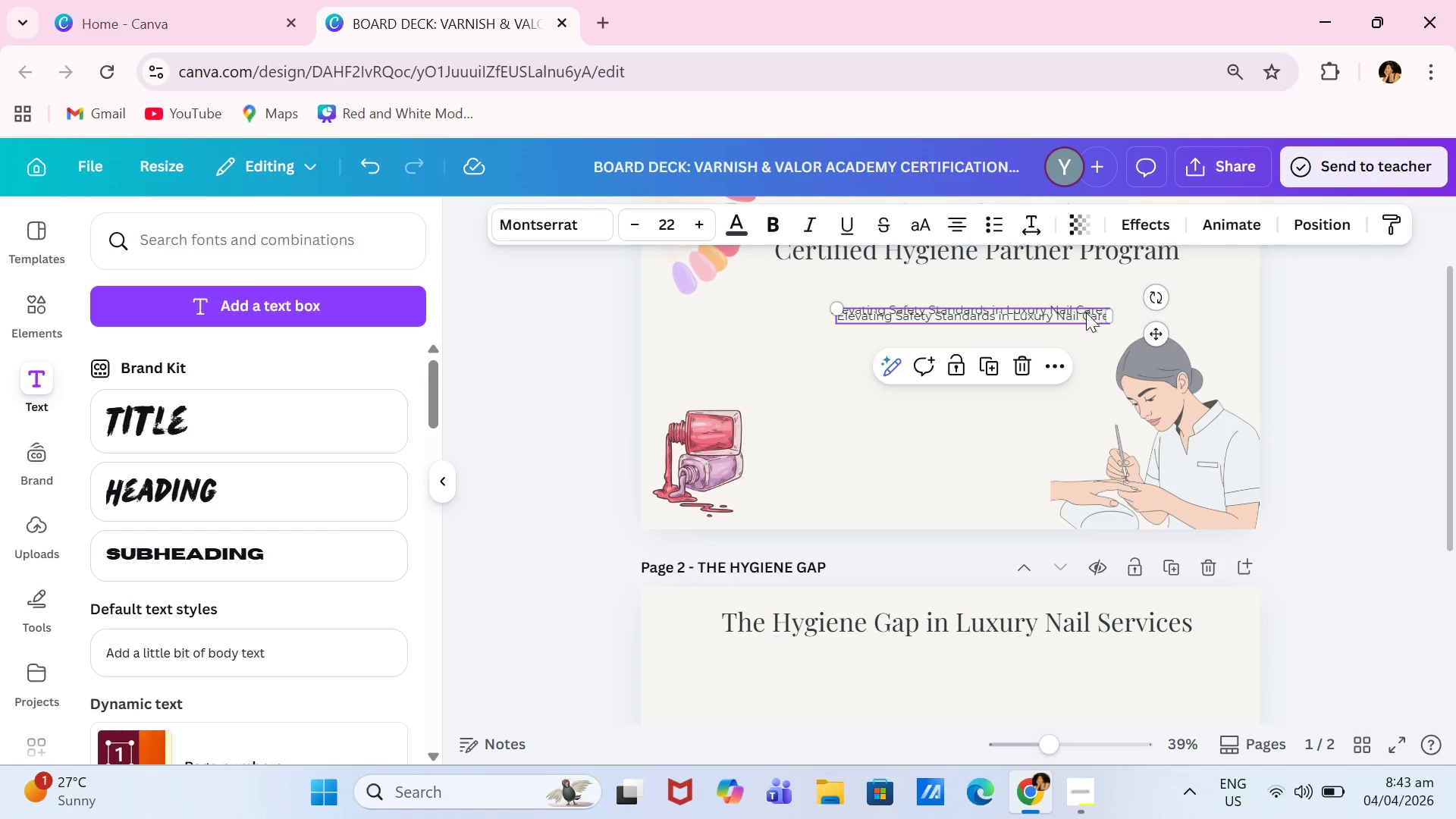 
left_click_drag(start_coordinate=[1083, 315], to_coordinate=[1063, 667])
 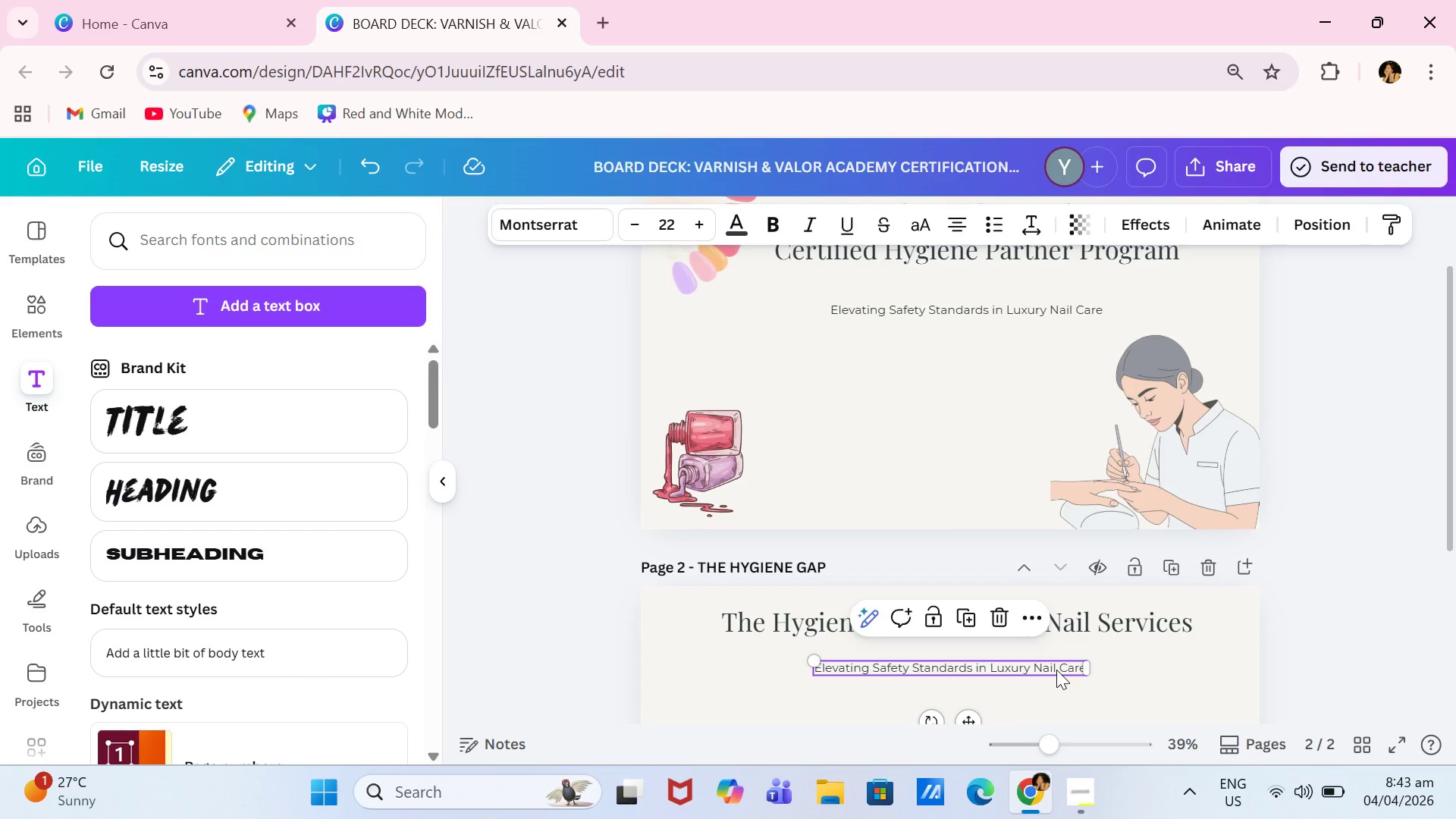 
scroll: coordinate [1084, 577], scroll_direction: down, amount: 2.0
 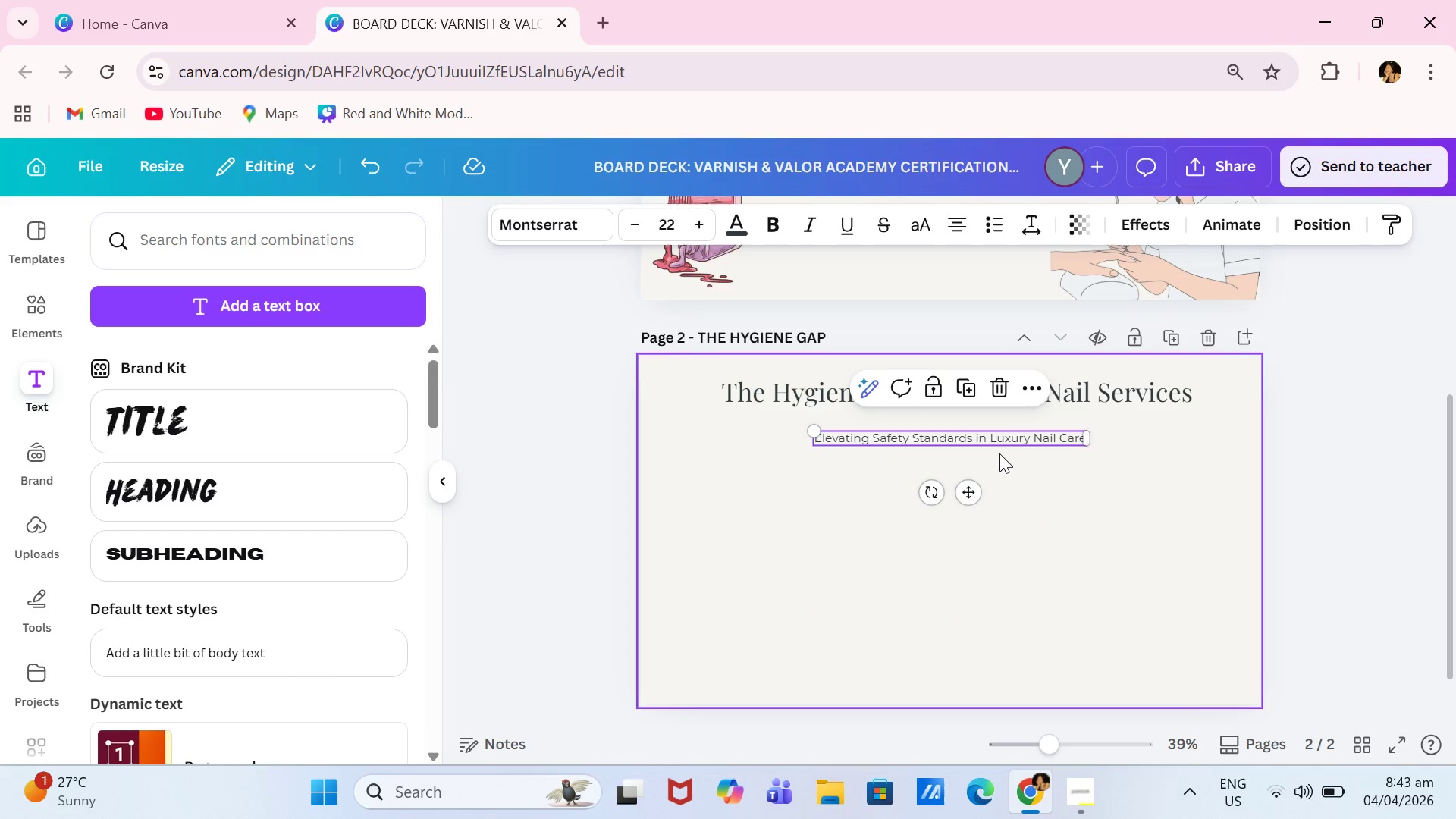 
left_click([1017, 440])
 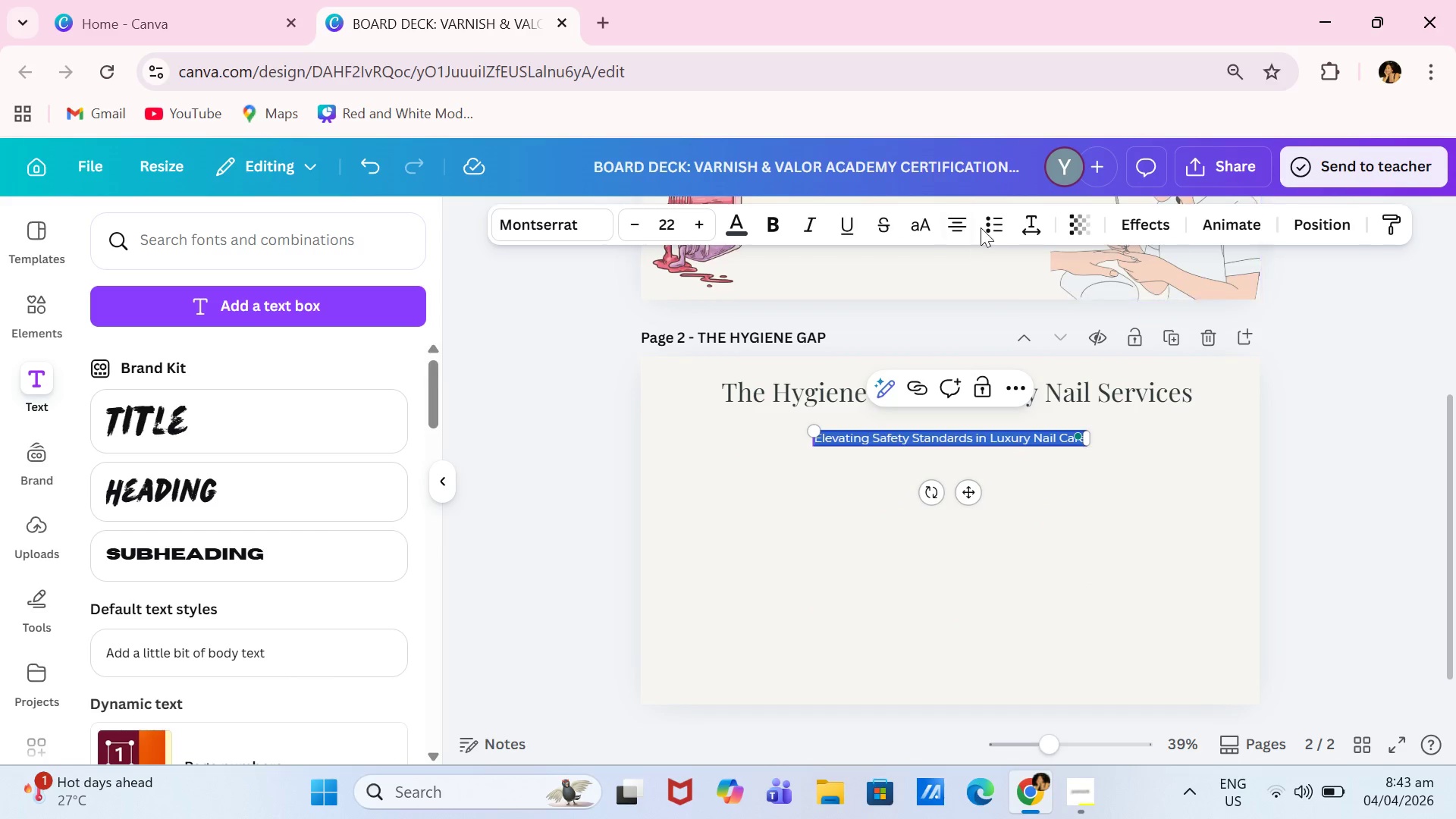 
left_click([996, 225])
 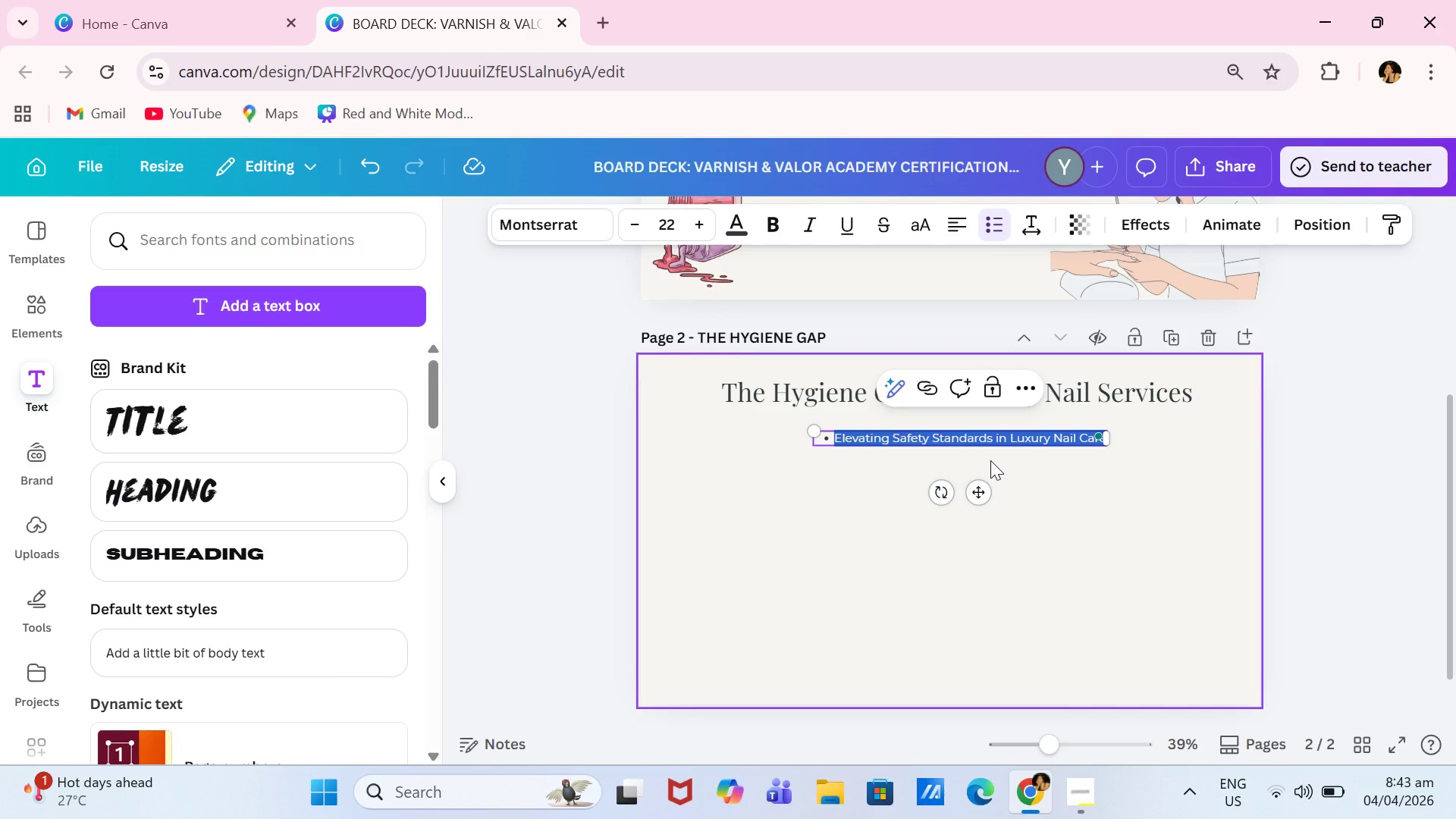 
type(inconsistent )
key(Backspace)
key(Backspace)
key(Backspace)
key(Backspace)
key(Backspace)
key(Backspace)
key(Backspace)
type(Inconsistent se)
key(Backspace)
type(terilization practices across high-end salons)
 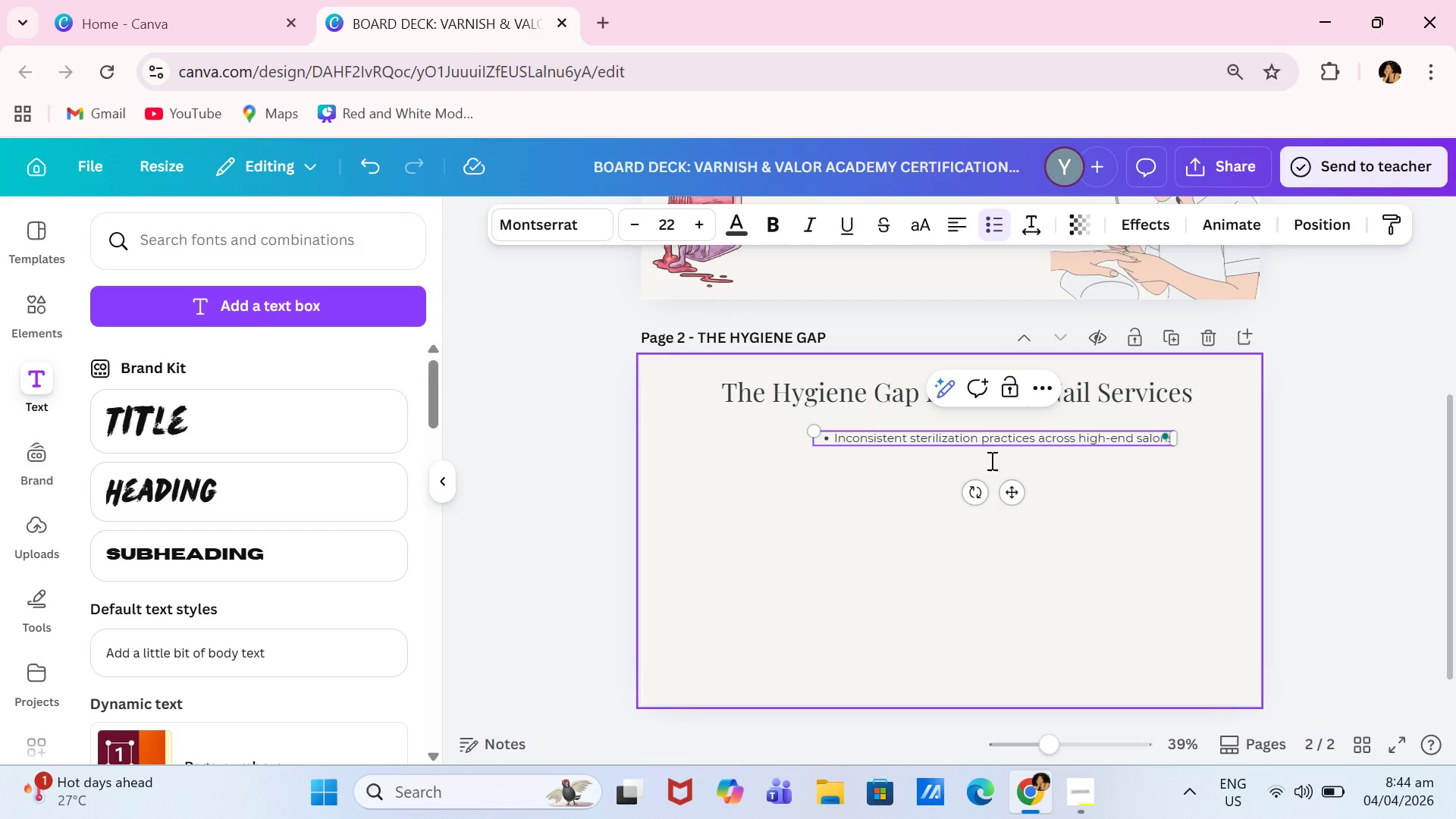 
key(Enter)
 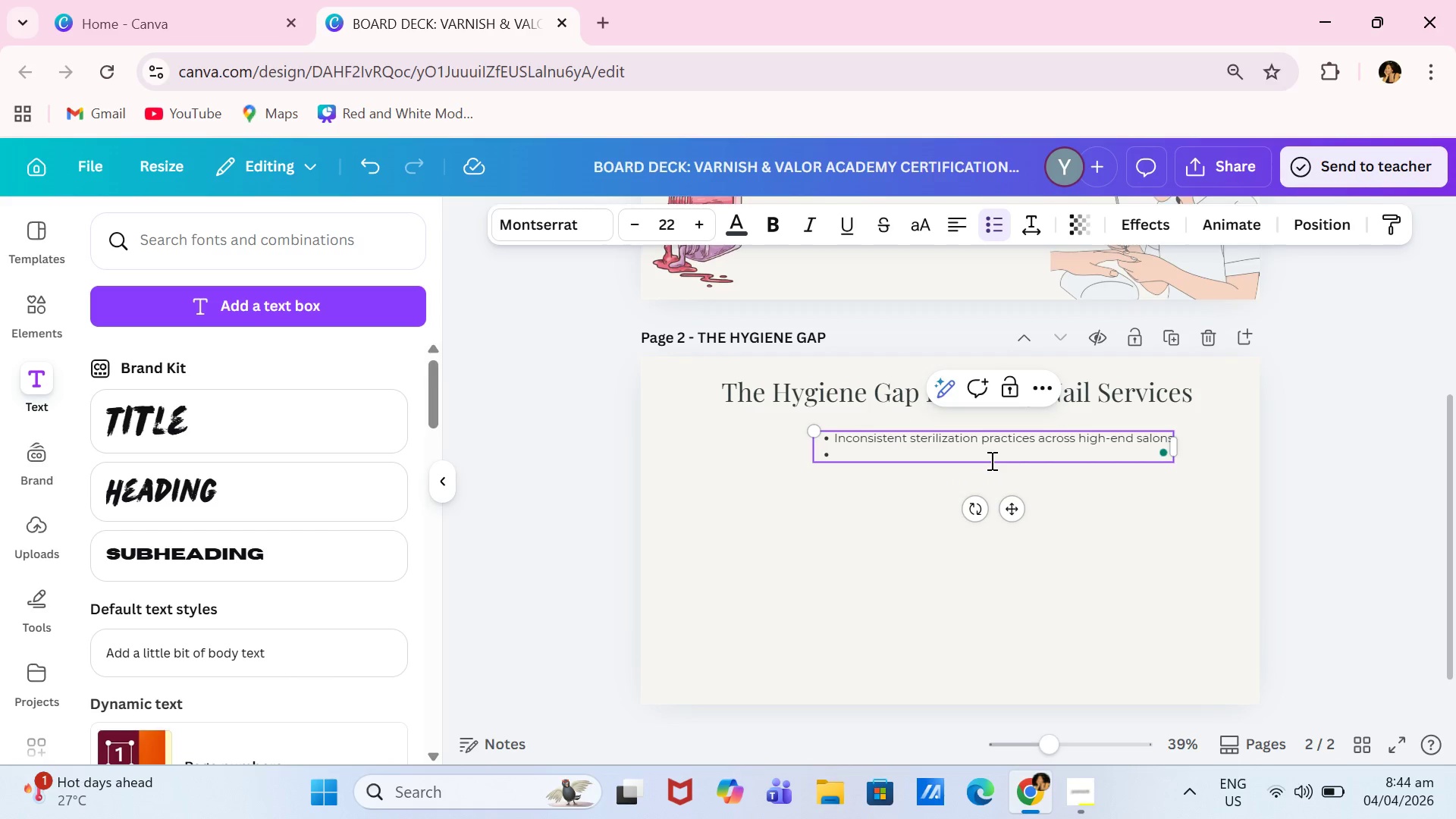 
type(Increased client awareness of infection risks)
 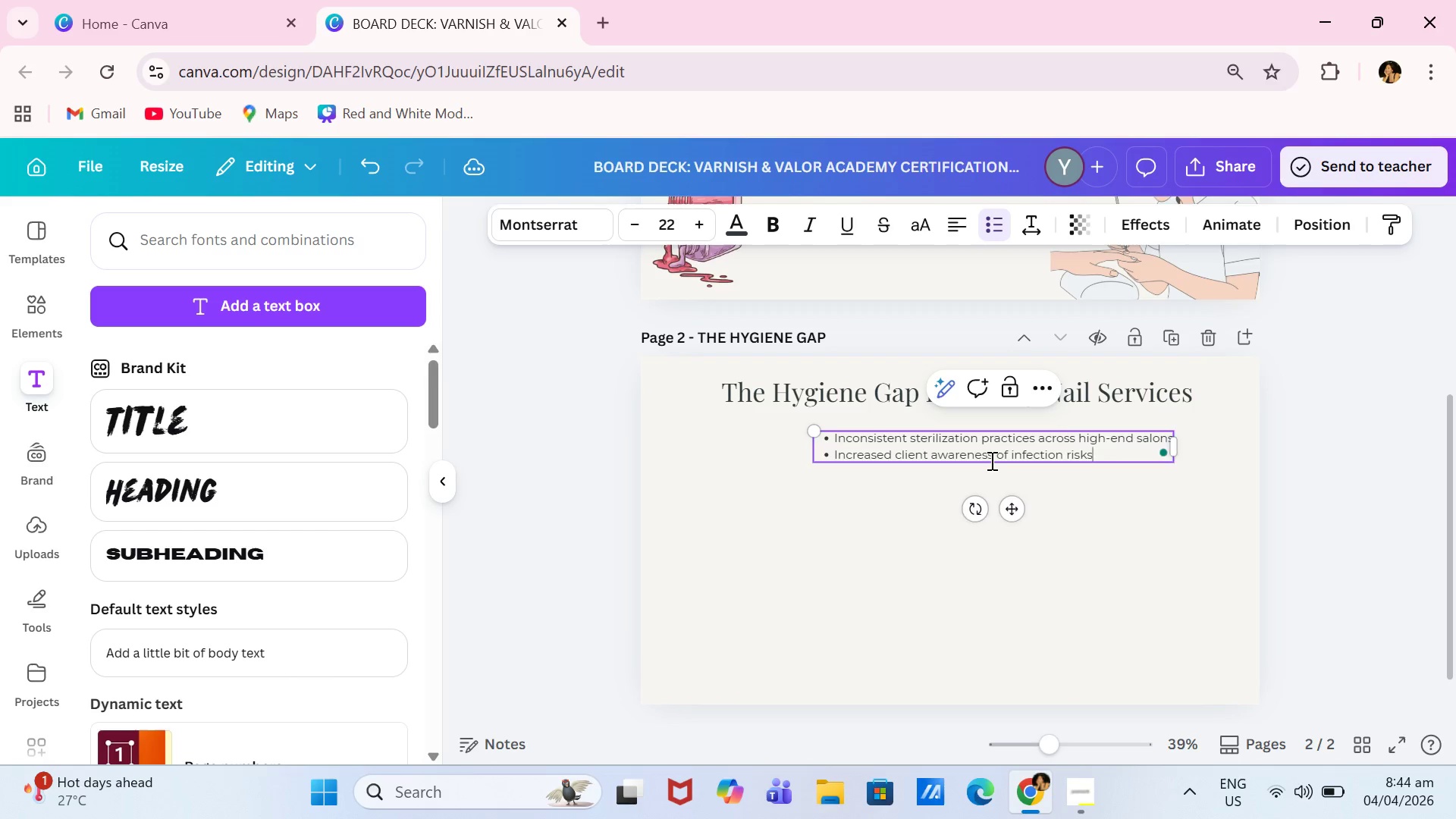 
key(Enter)
 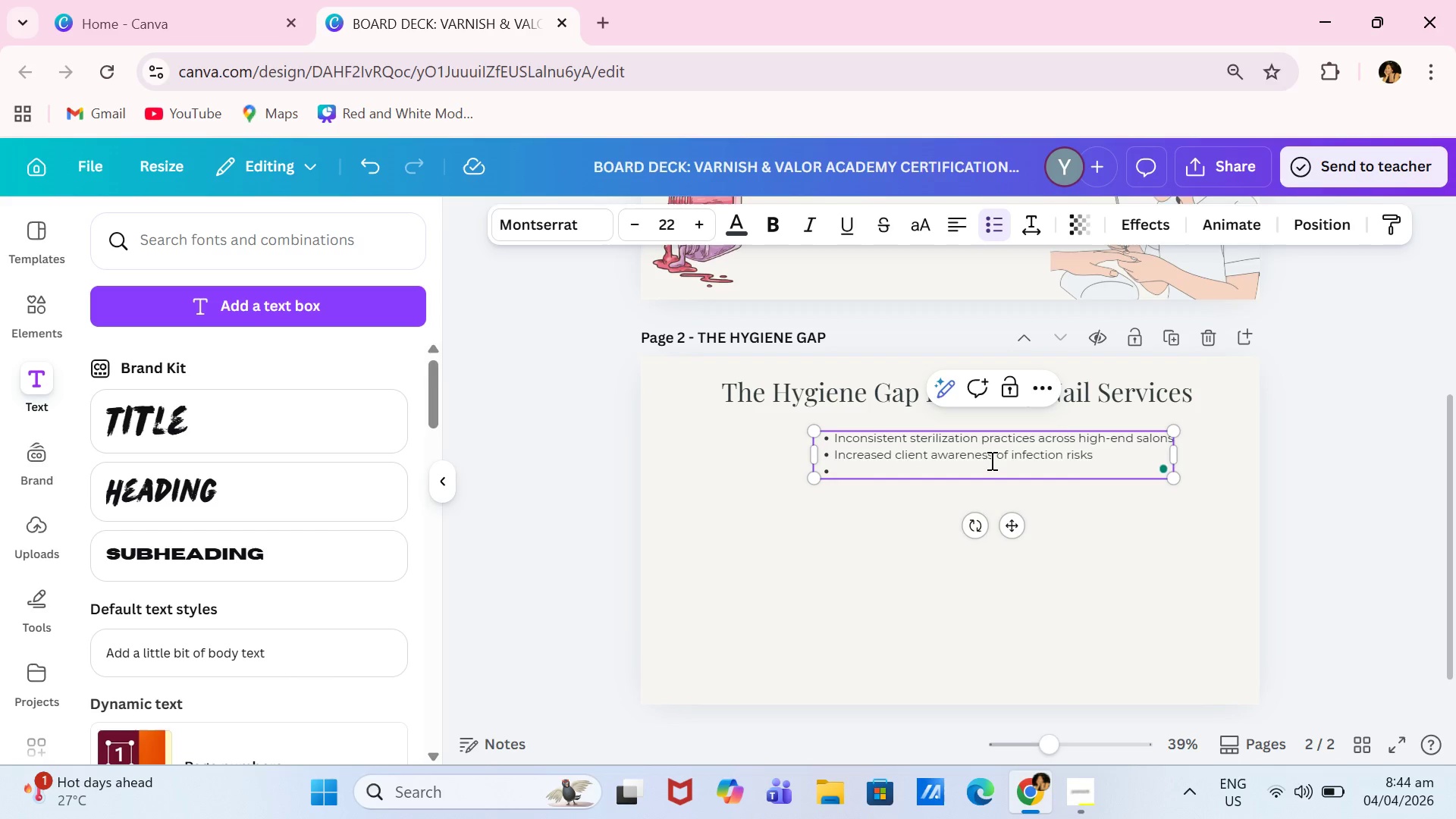 
type(Lack of standardized certification in hygiene excellence )
 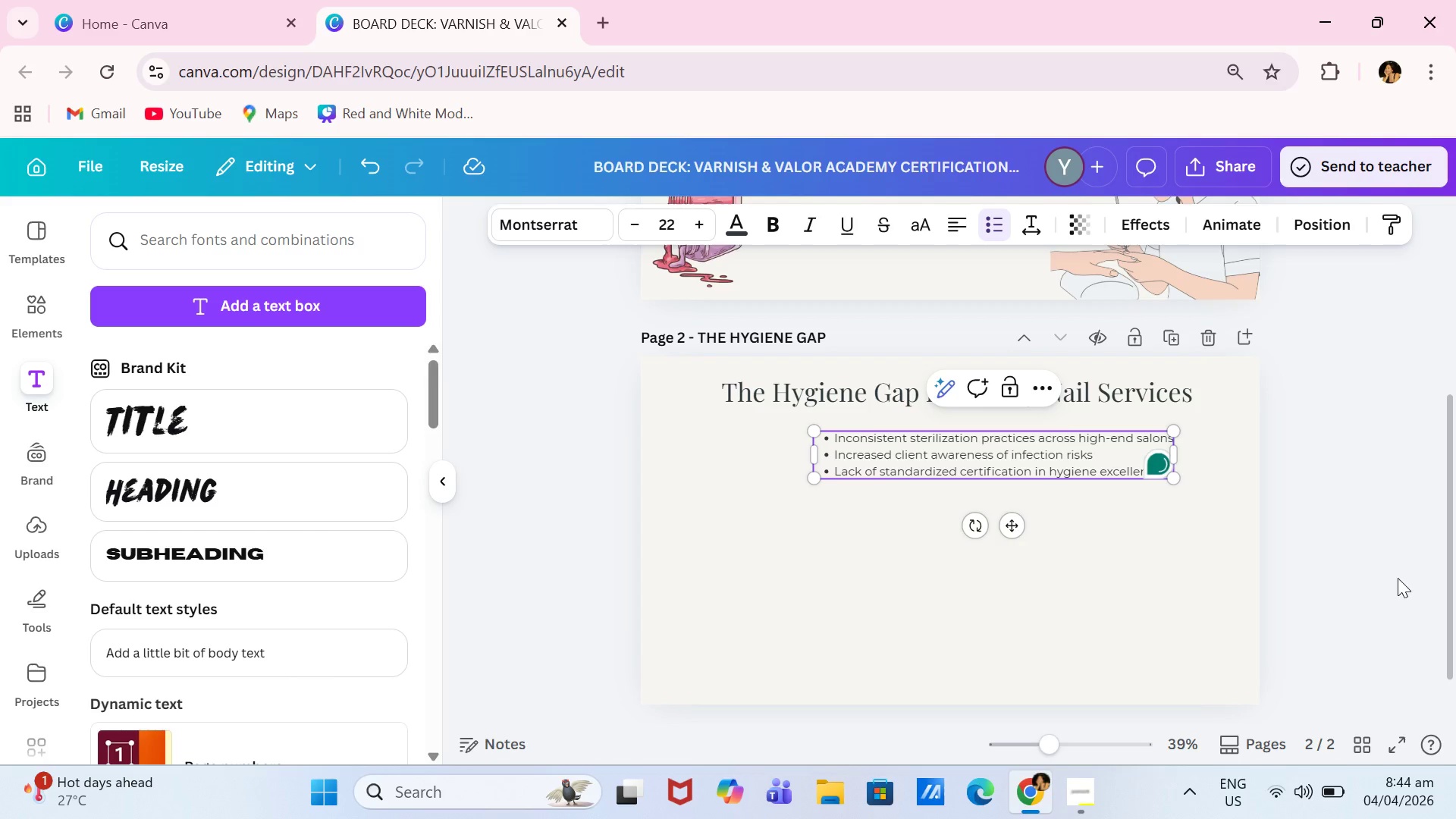 
left_click_drag(start_coordinate=[1023, 459], to_coordinate=[930, 457])
 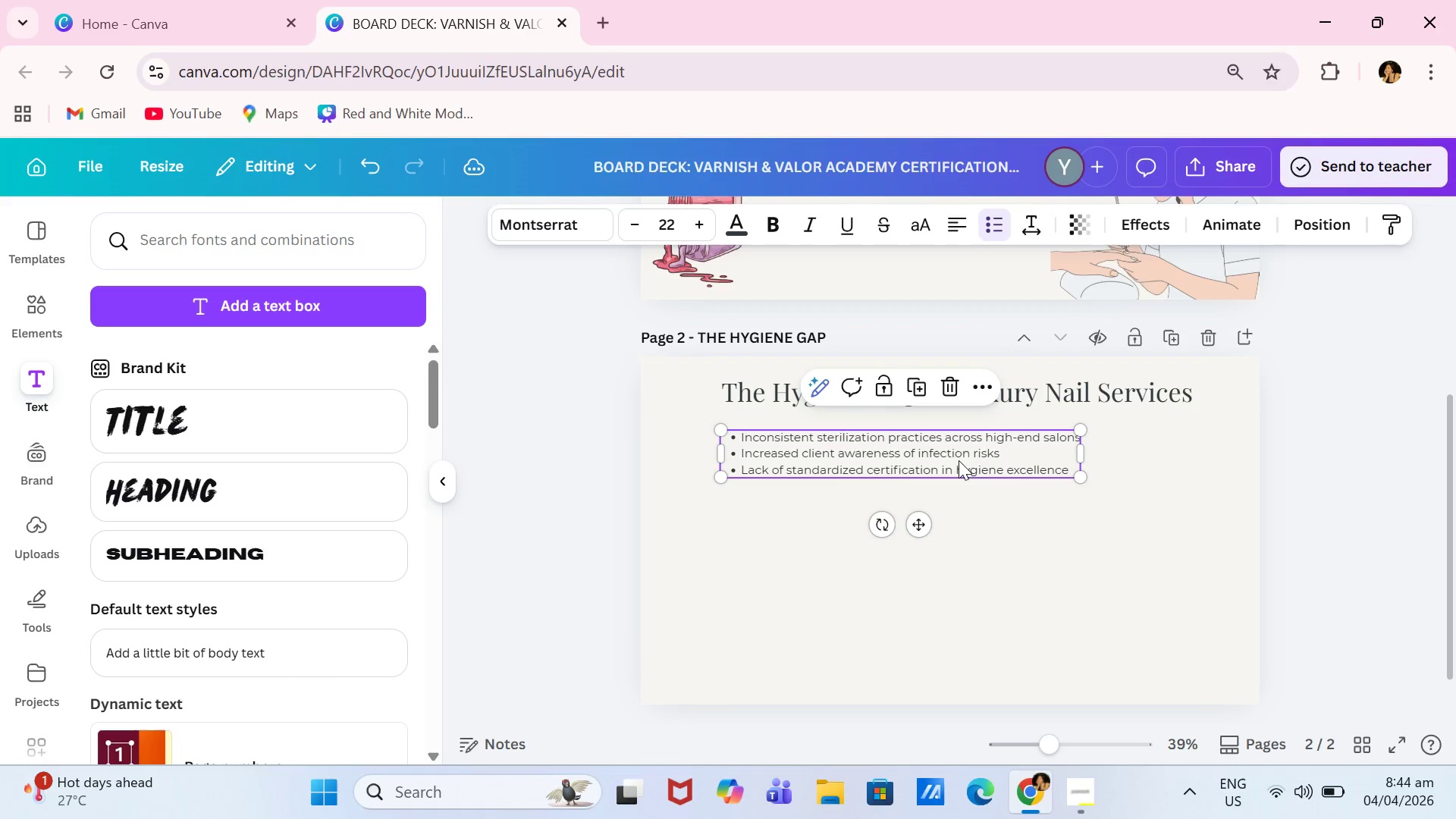 
left_click([959, 460])
 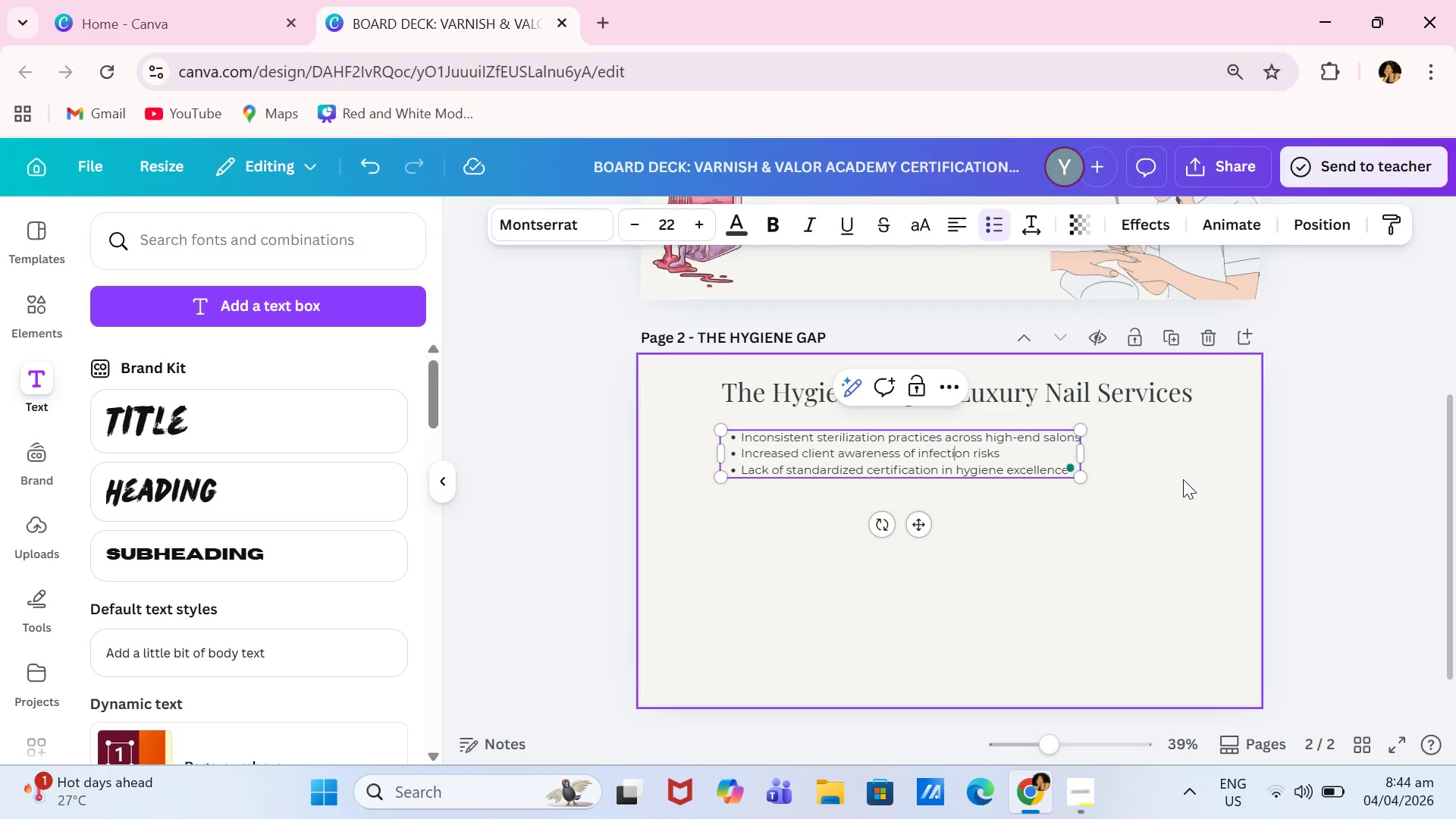 
wait(5.55)
 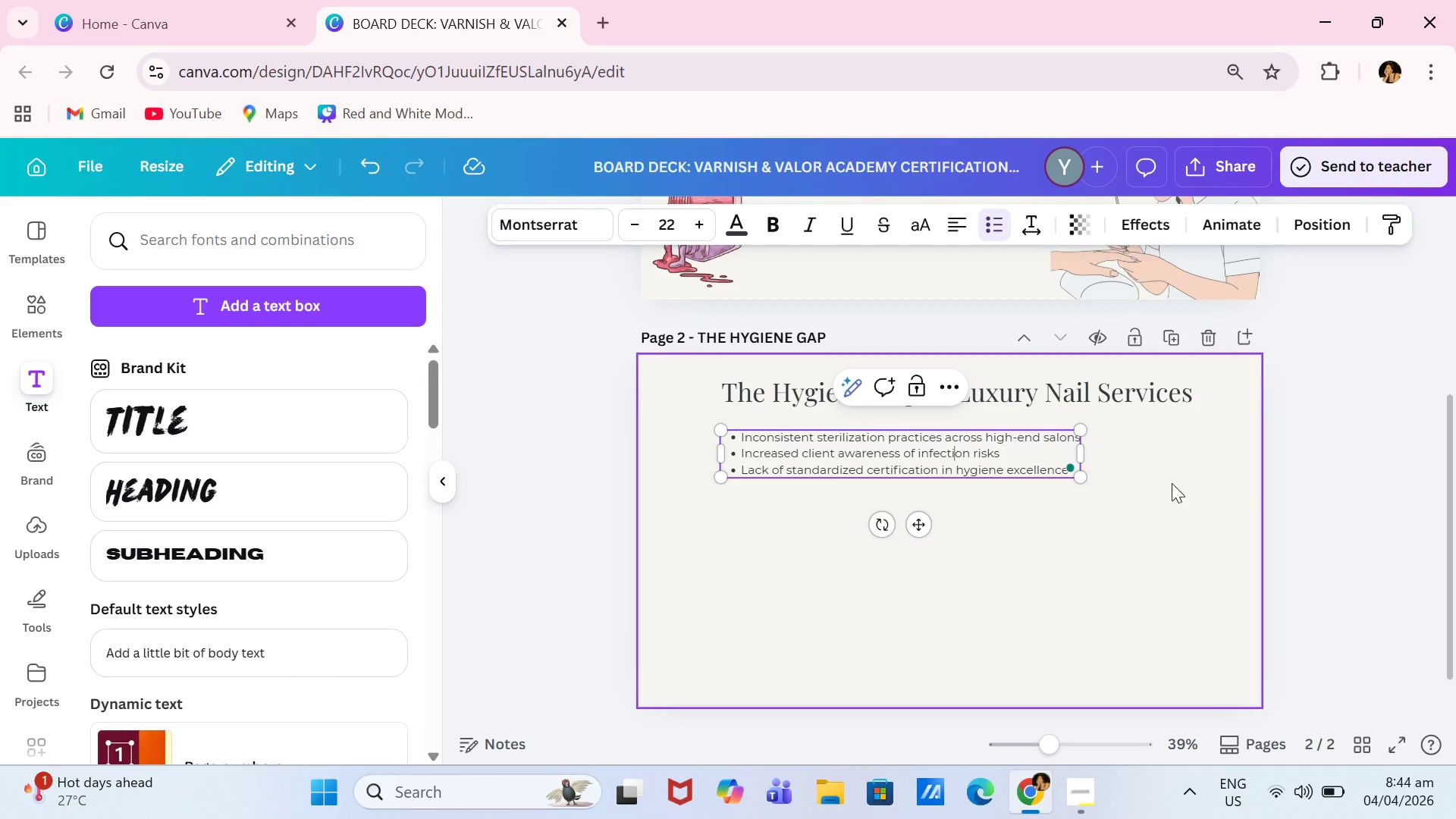 
left_click([40, 328])
 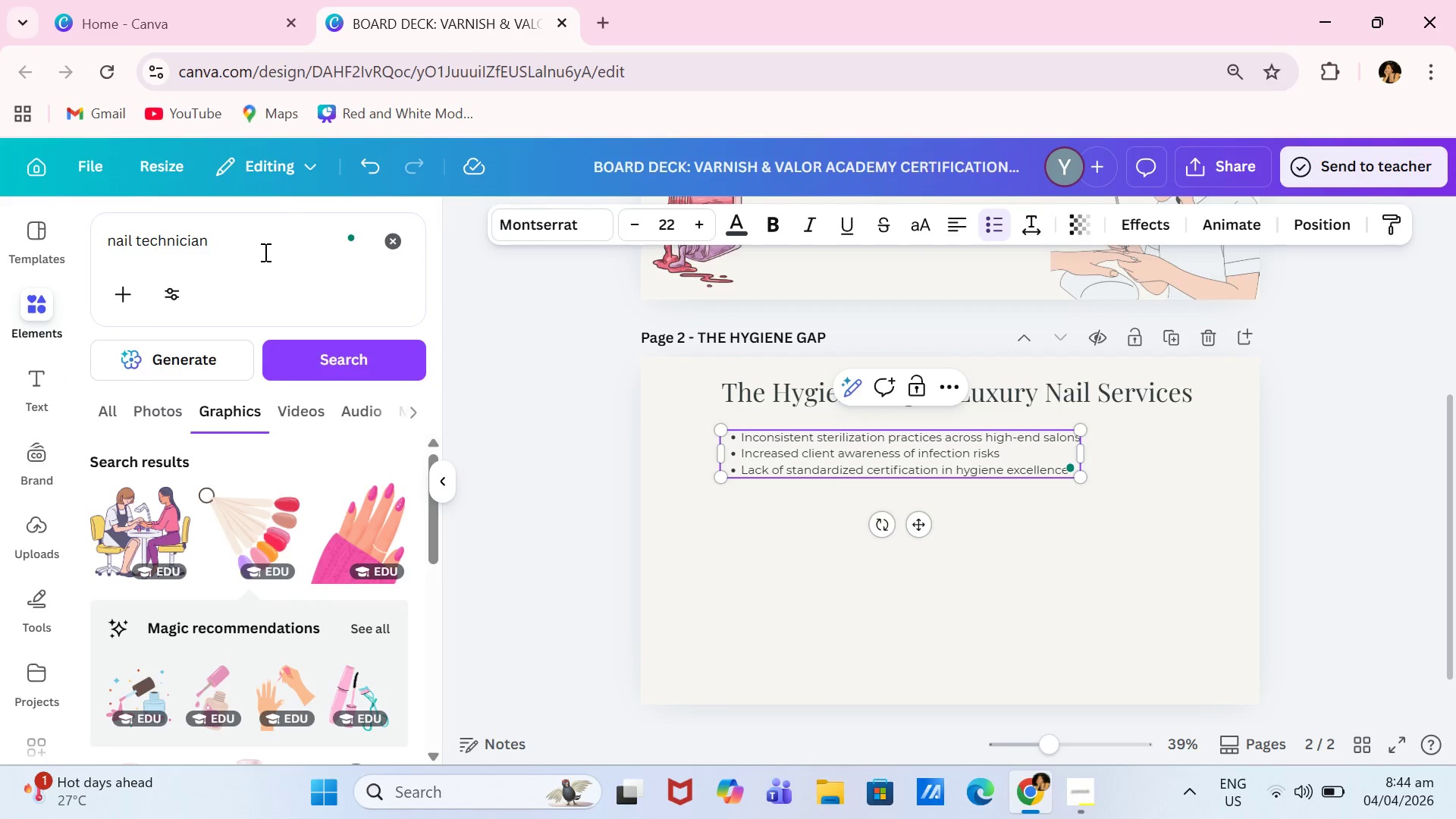 
left_click([266, 251])
 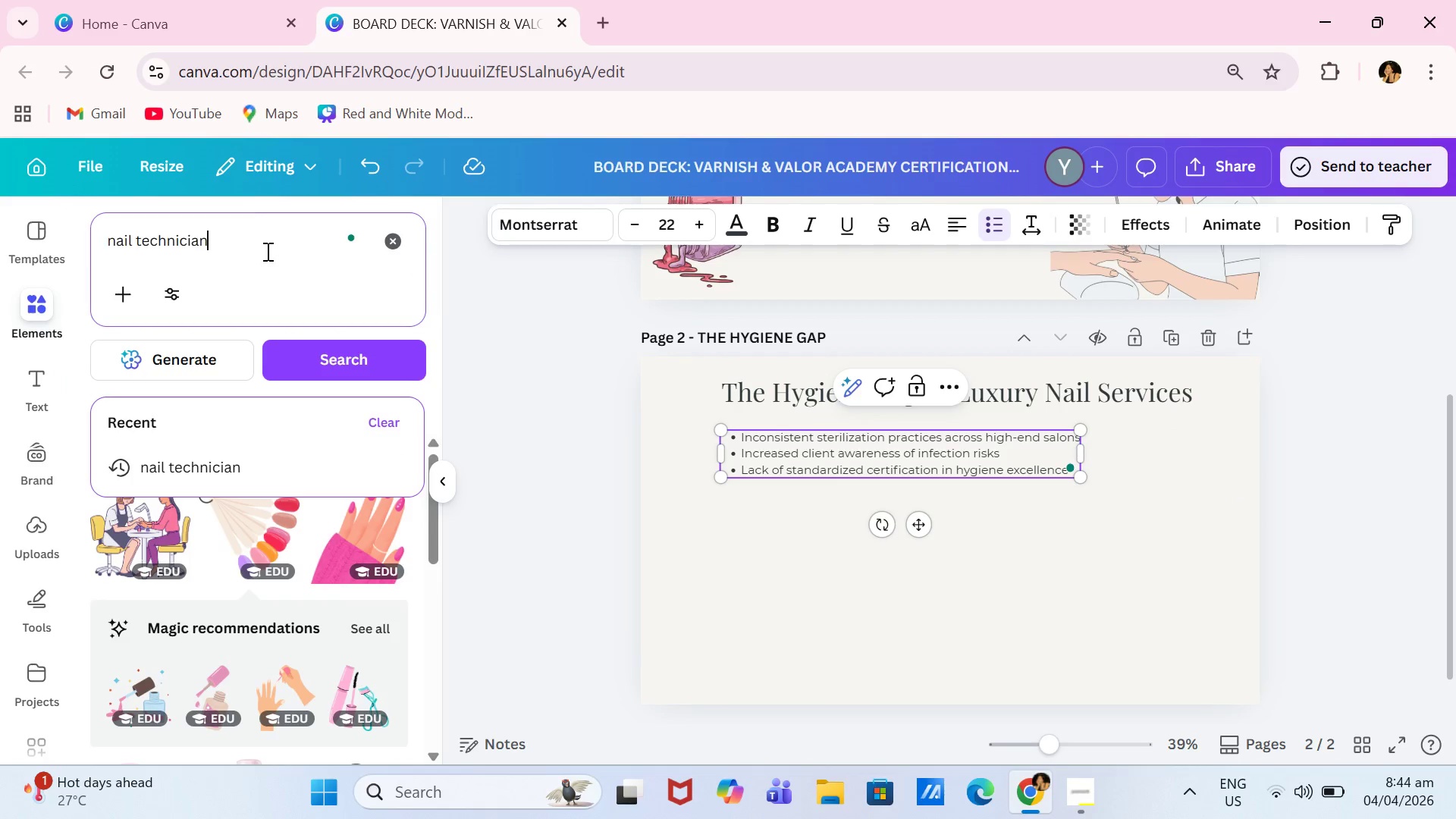 
left_click_drag(start_coordinate=[266, 251], to_coordinate=[171, 243])
 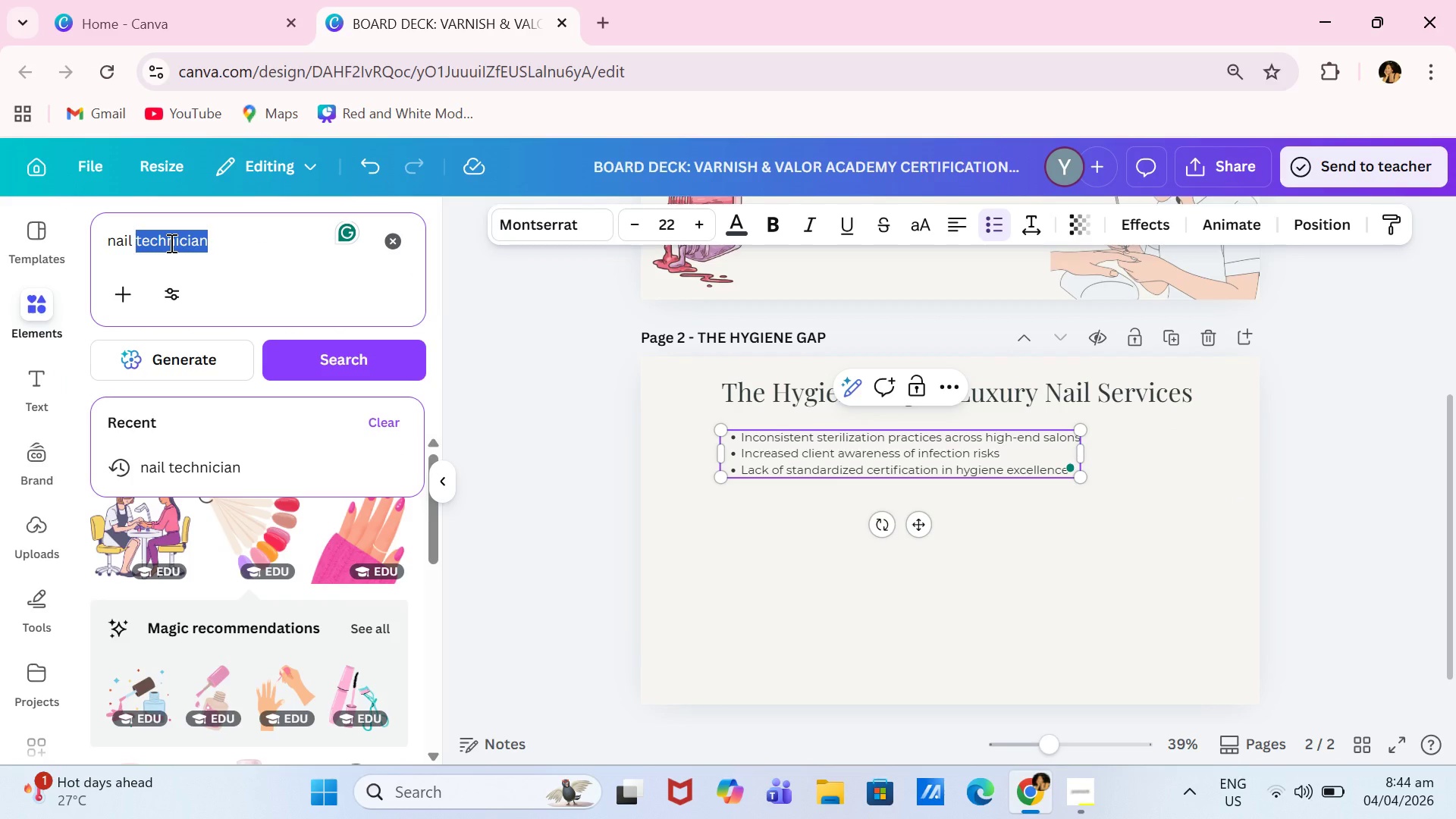 
key(Backspace)
key(Backspace)
key(Backspace)
key(Backspace)
key(Backspace)
key(Backspace)
key(Backspace)
type(medical icons')
 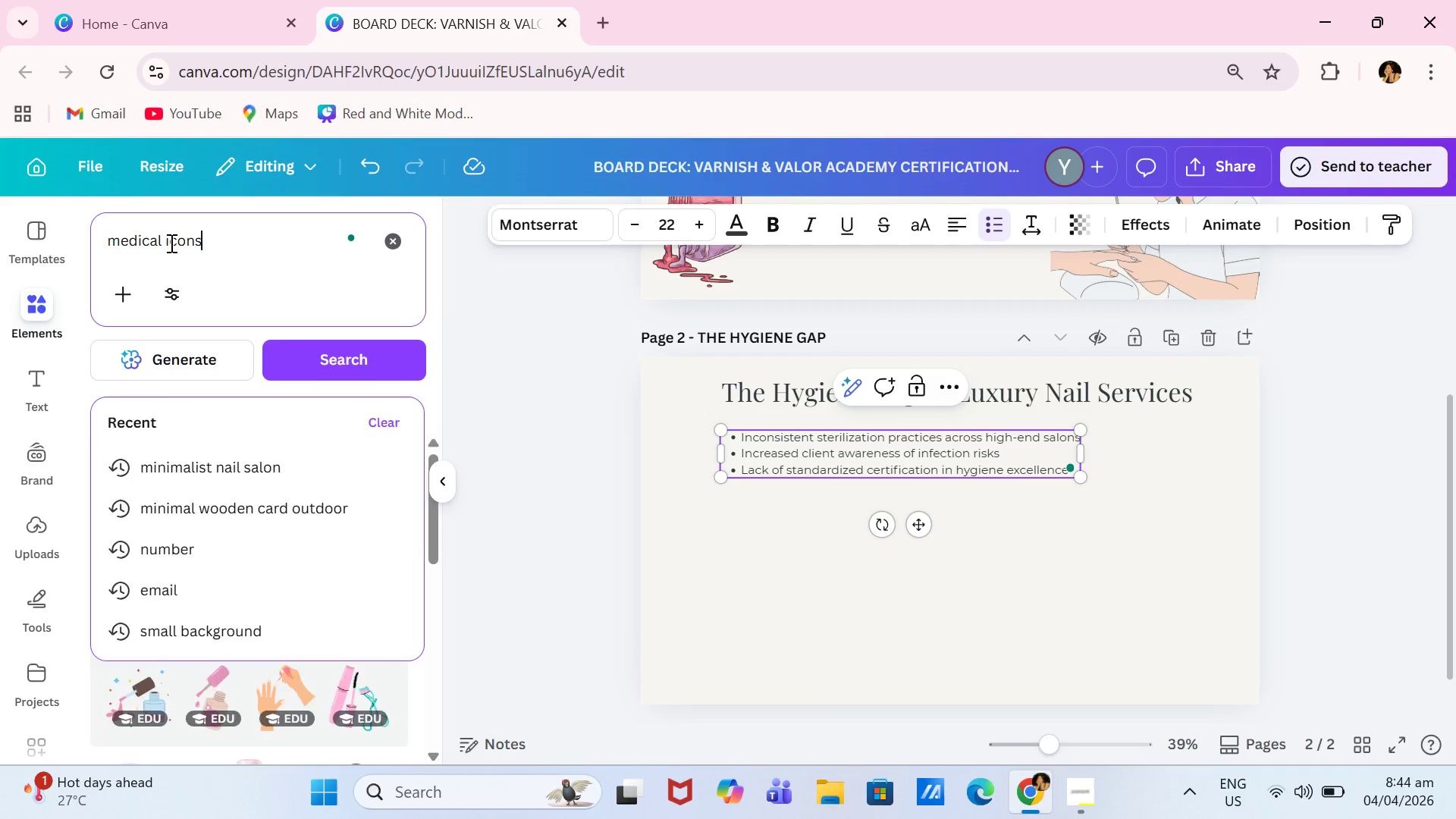 
key(Enter)
 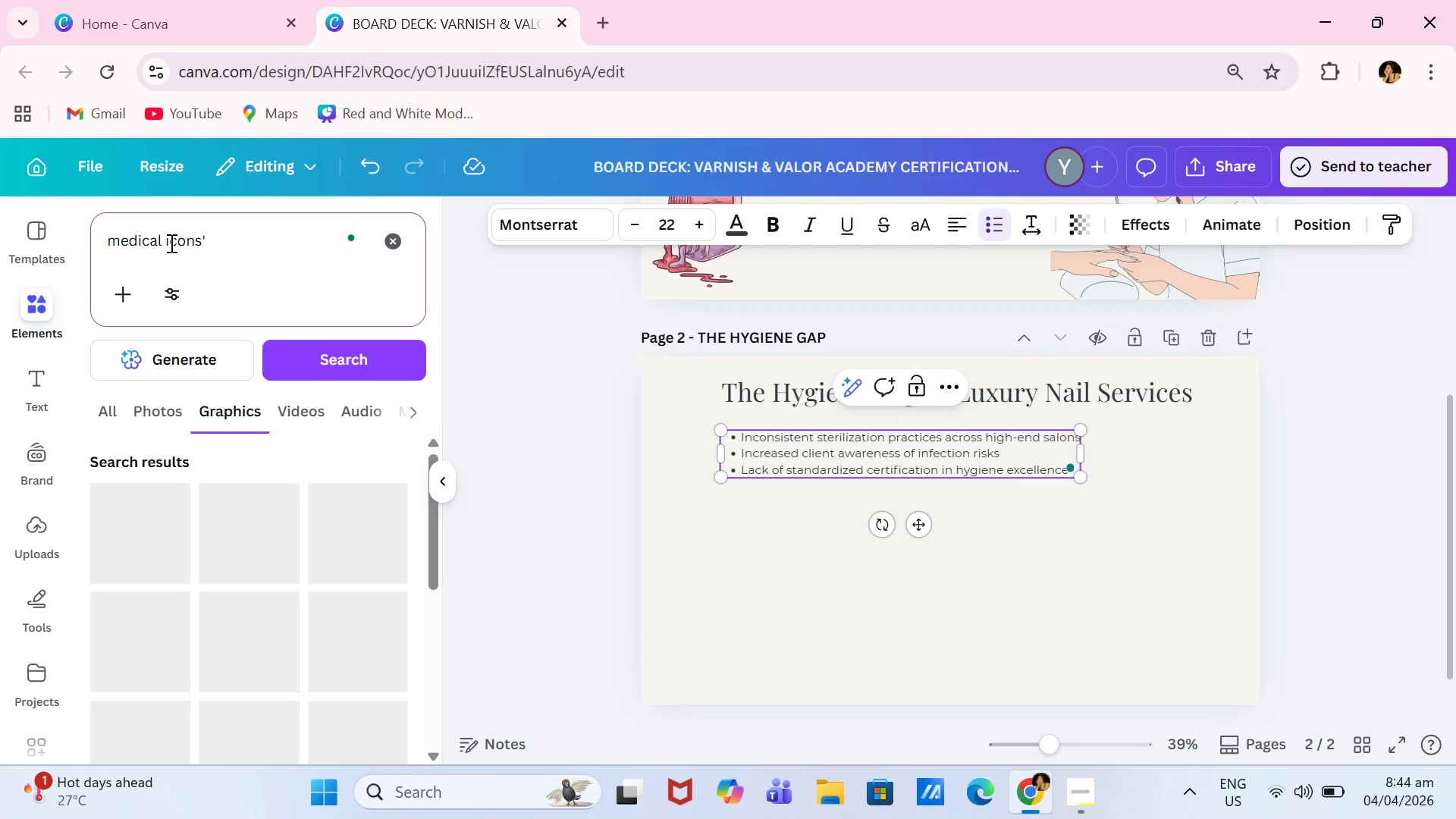 
key(Backspace)
 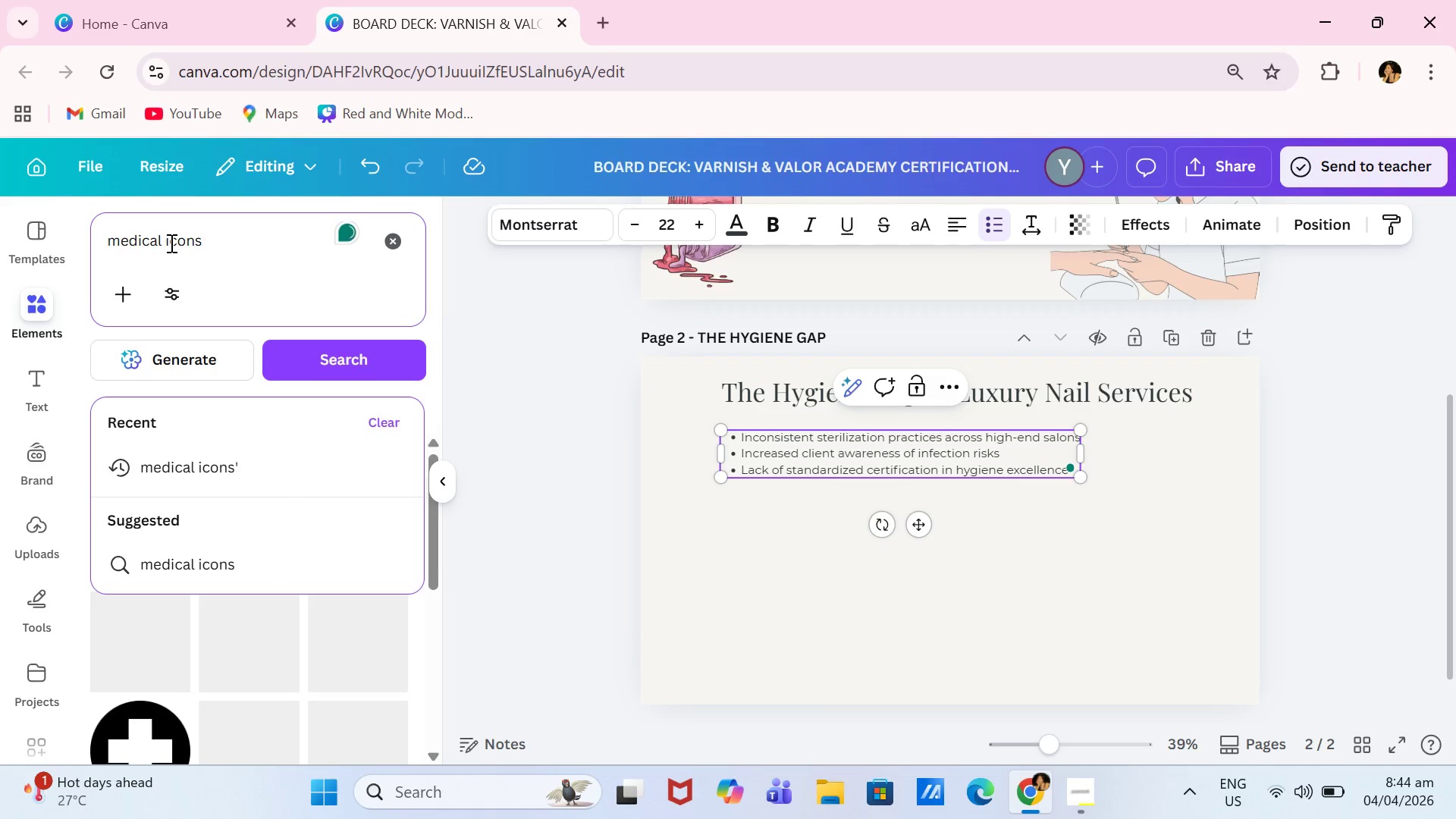 
key(Enter)
 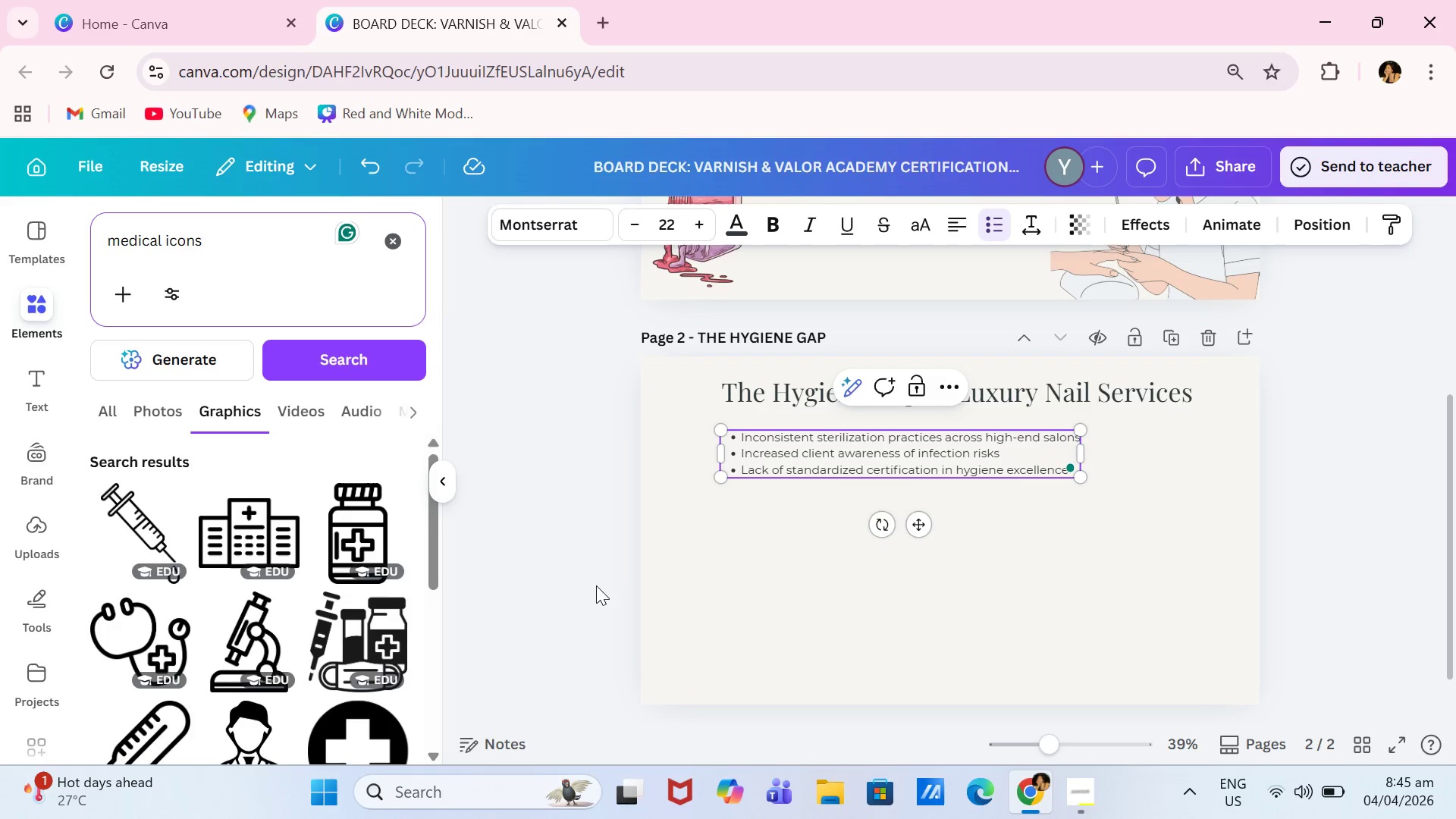 
wait(14.28)
 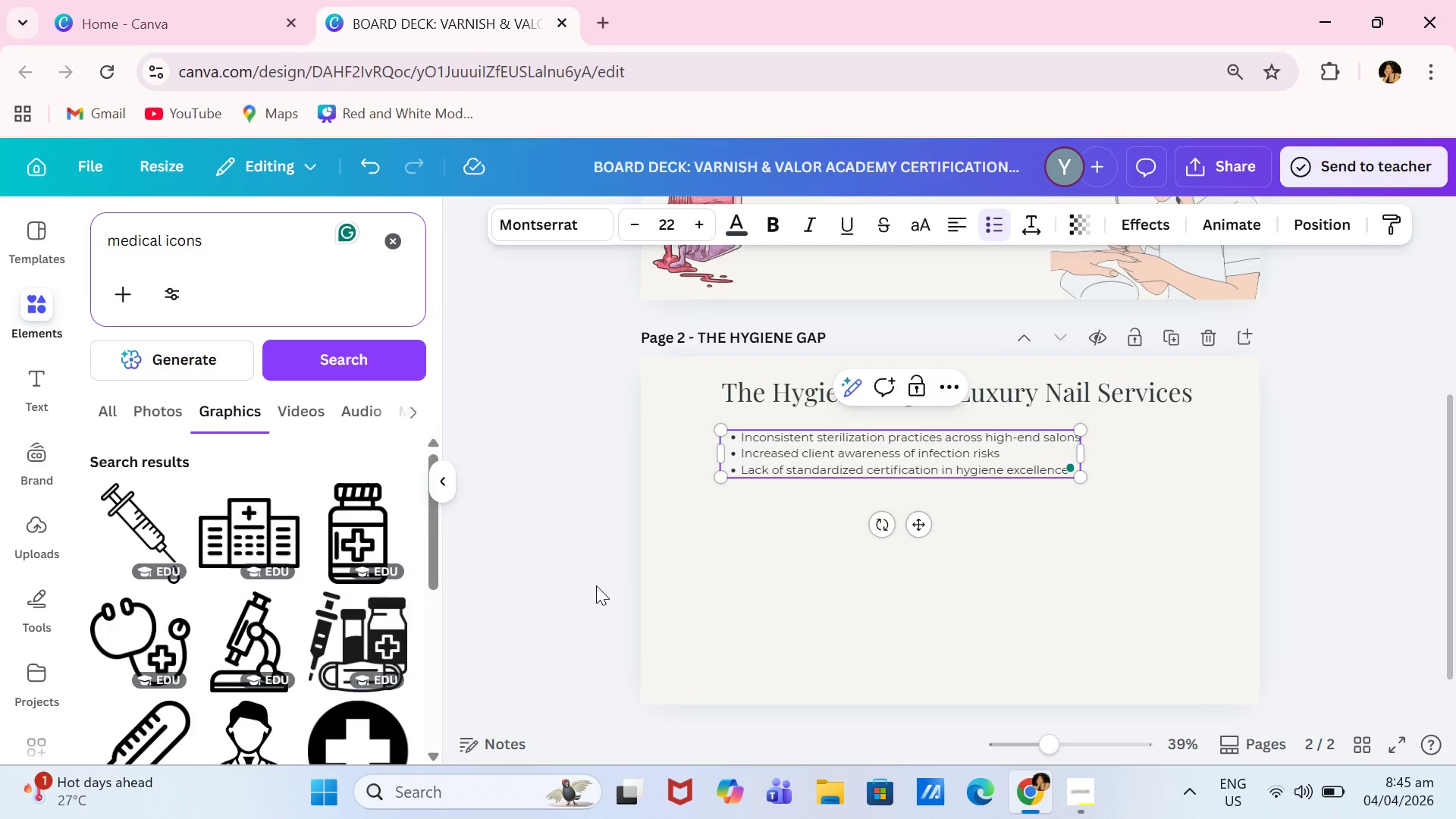 
left_click([739, 441])
 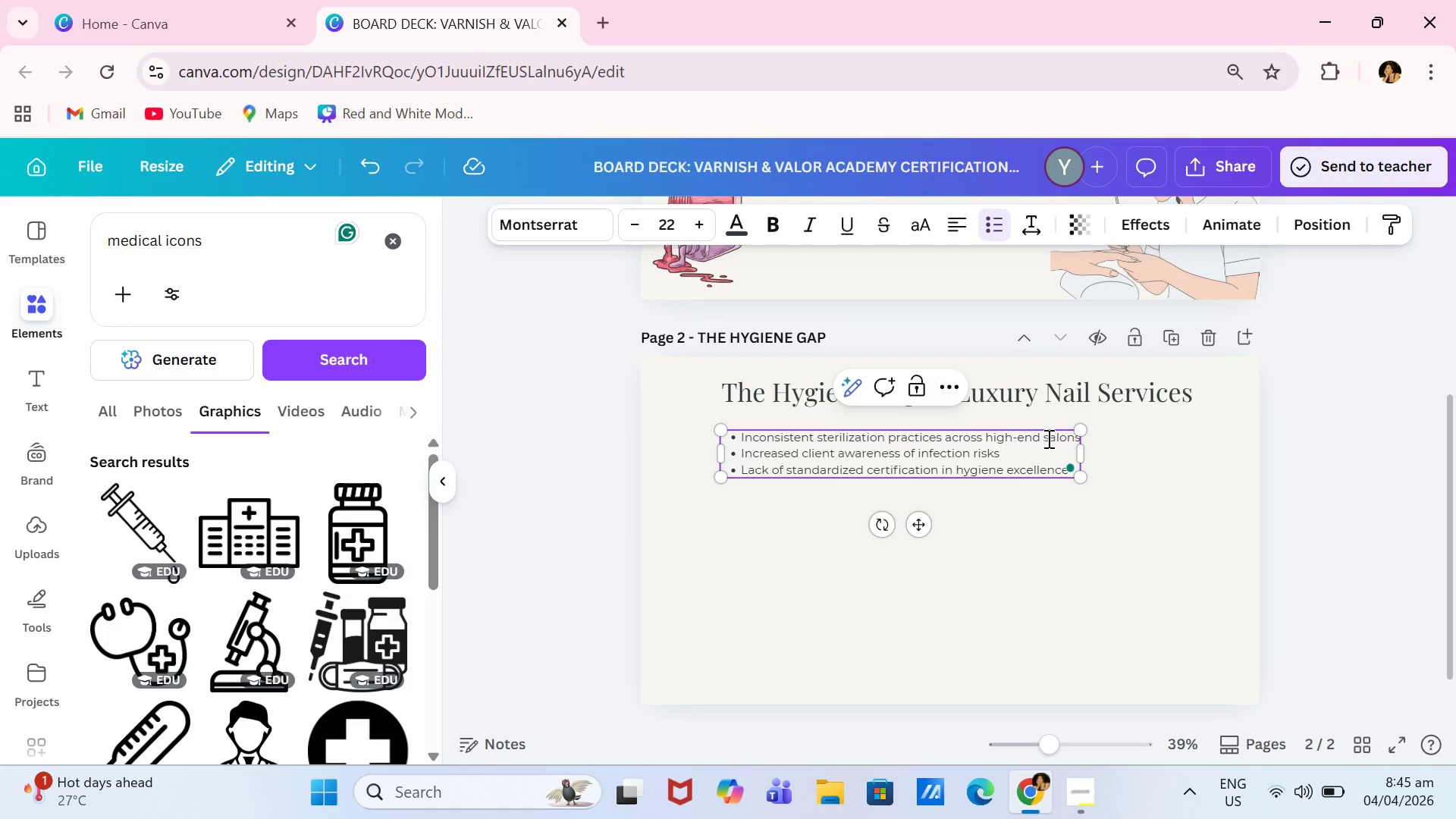 
left_click([1057, 441])
 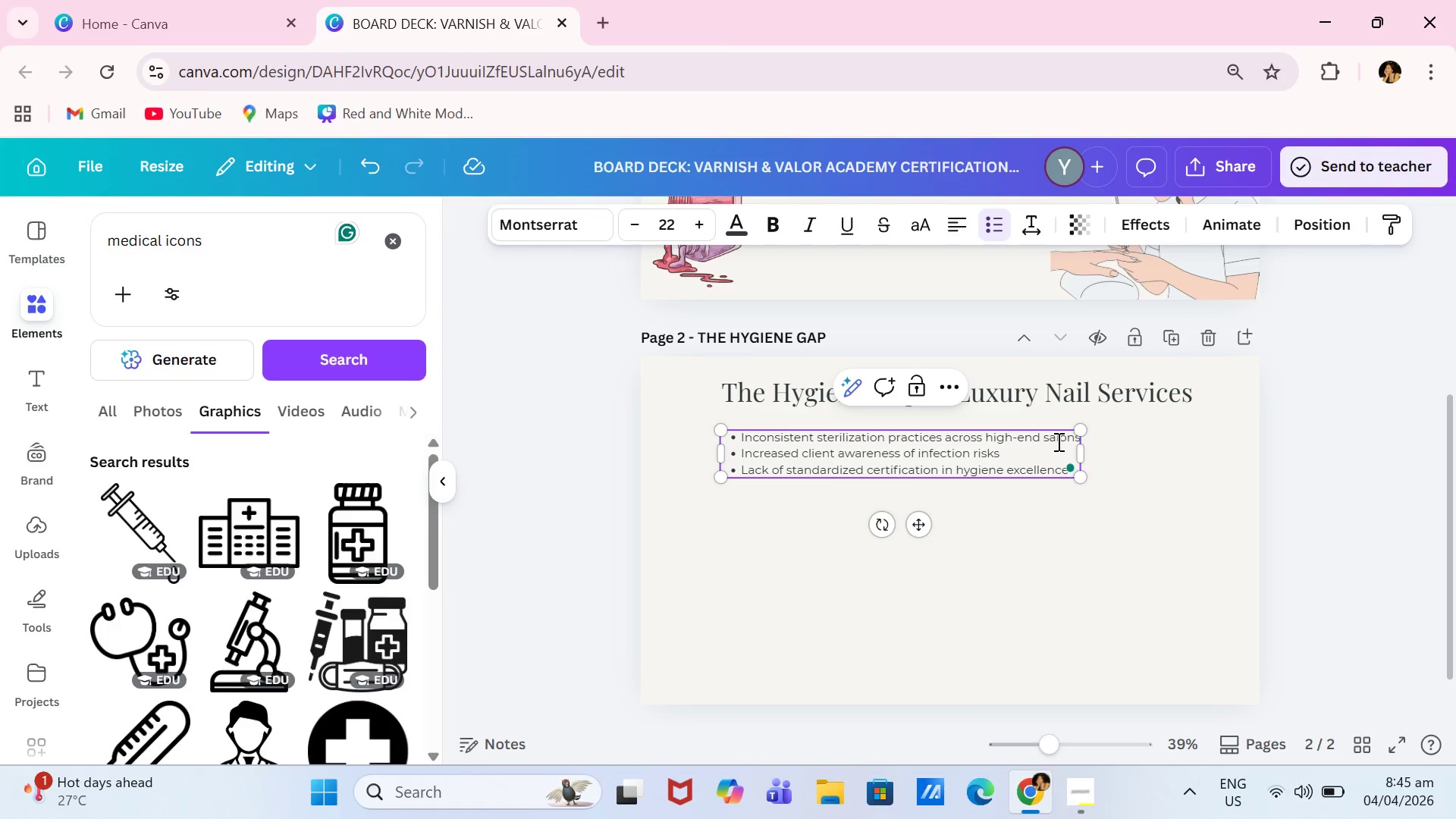 
key(ArrowRight)
 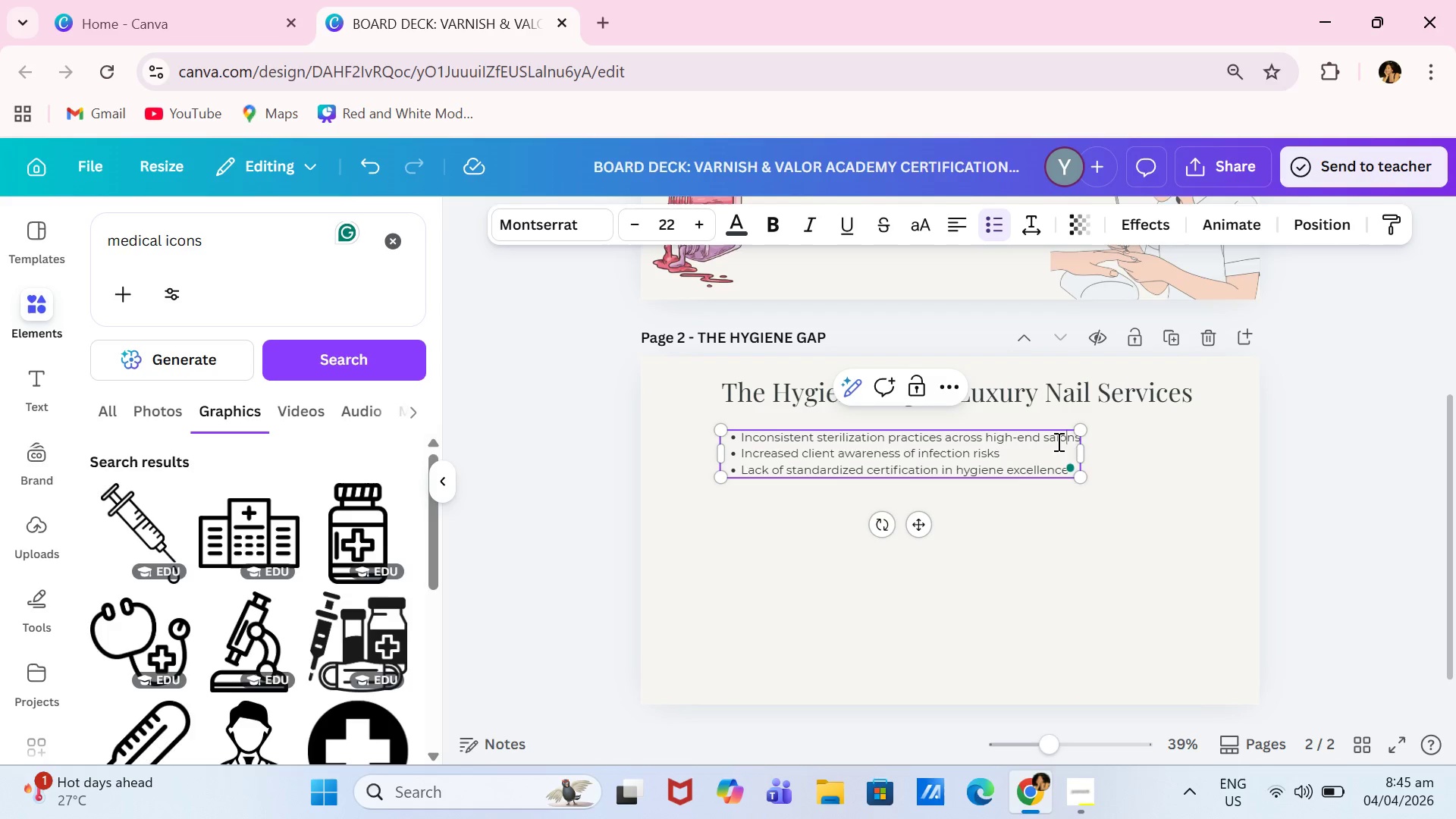 
key(ArrowRight)
 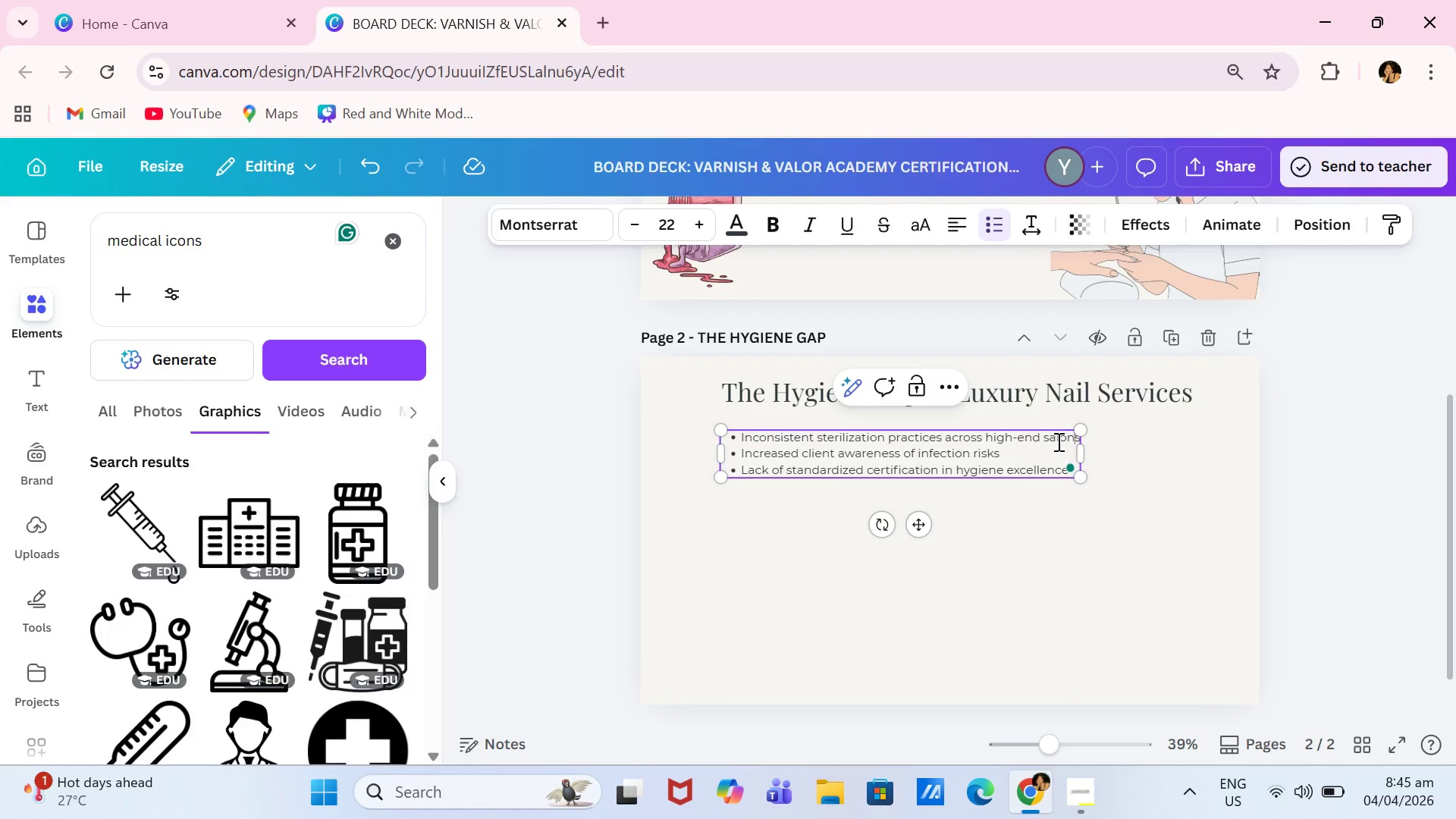 
key(ArrowRight)
 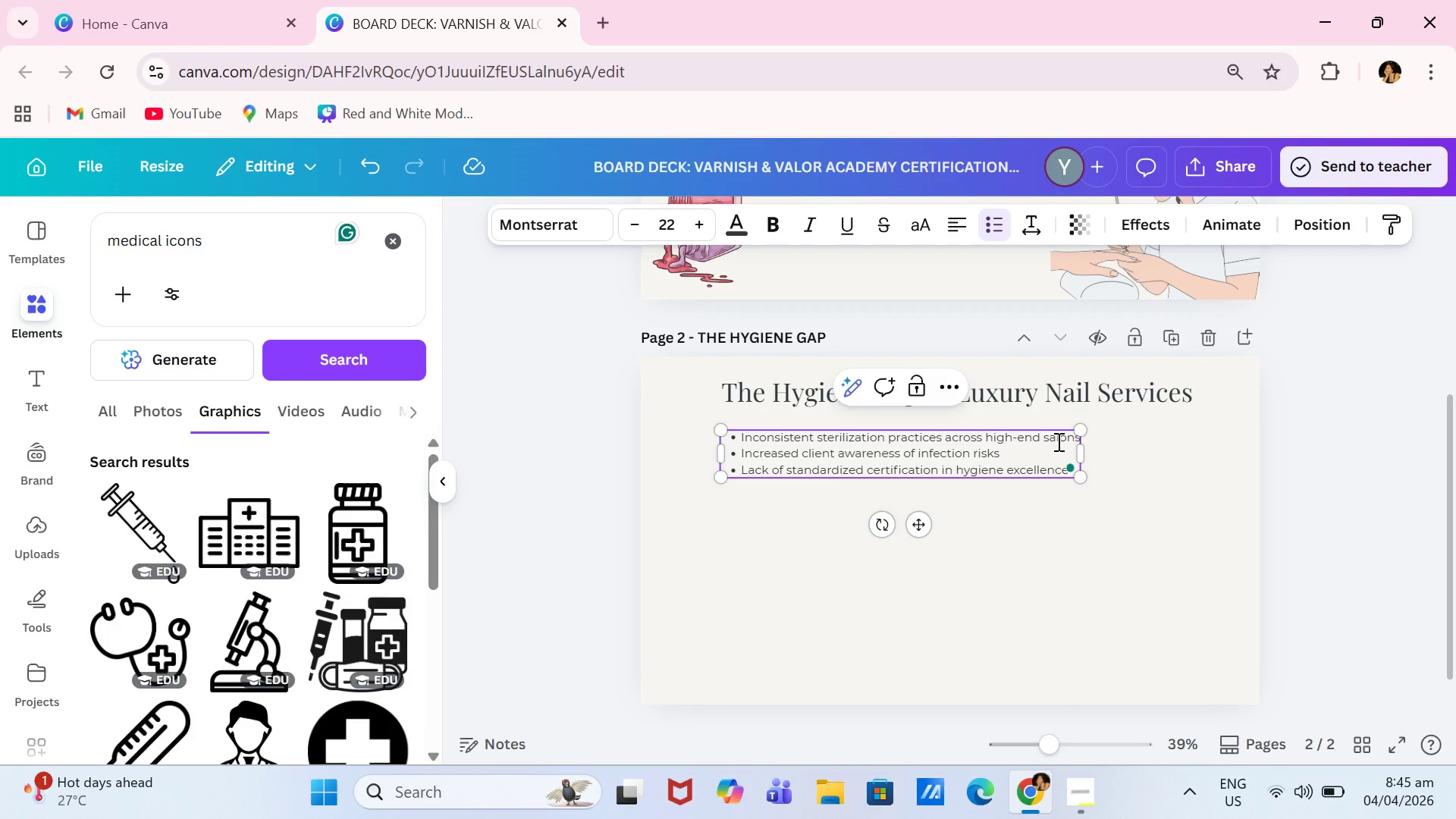 
key(ArrowRight)
 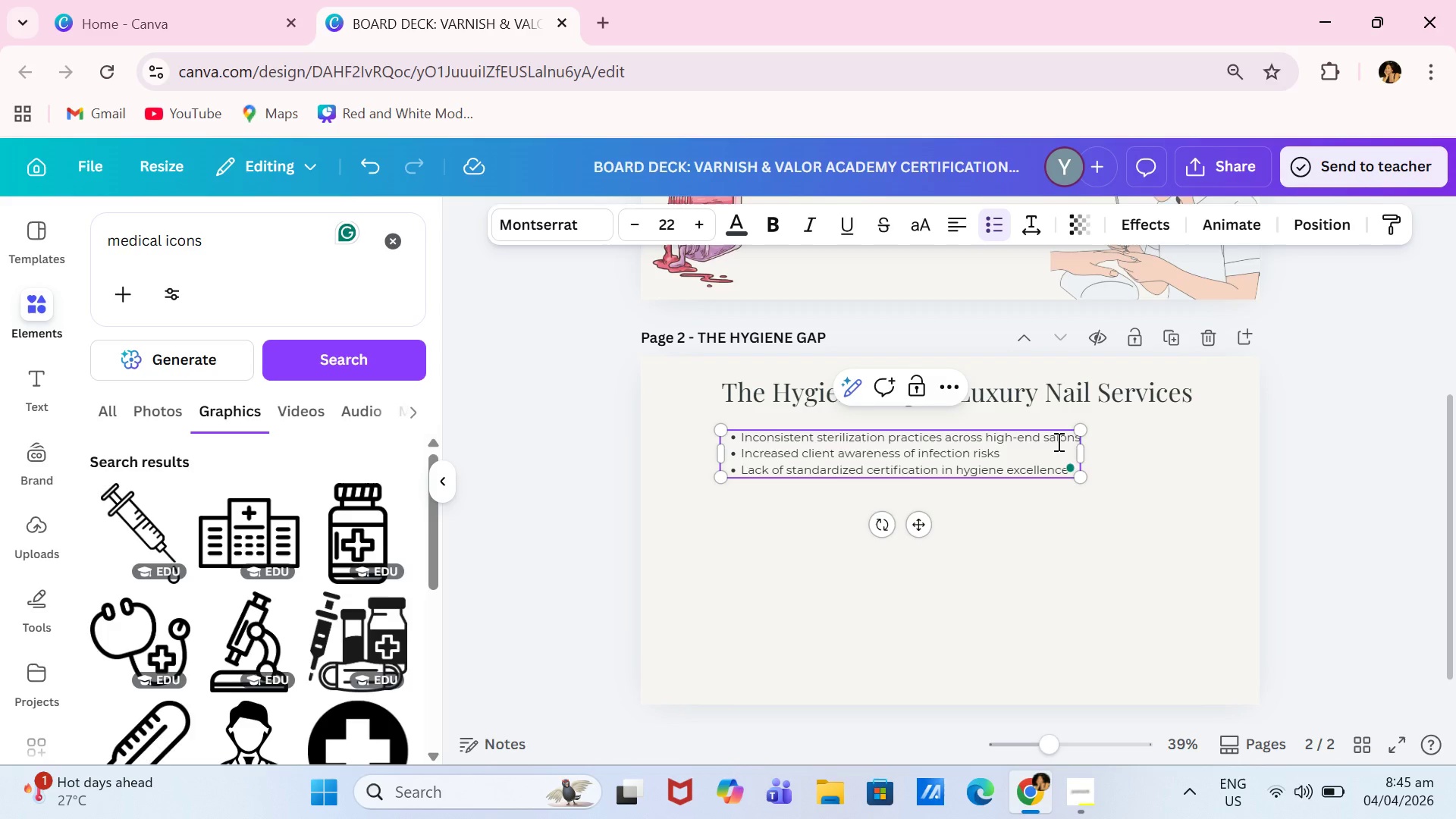 
key(Enter)
 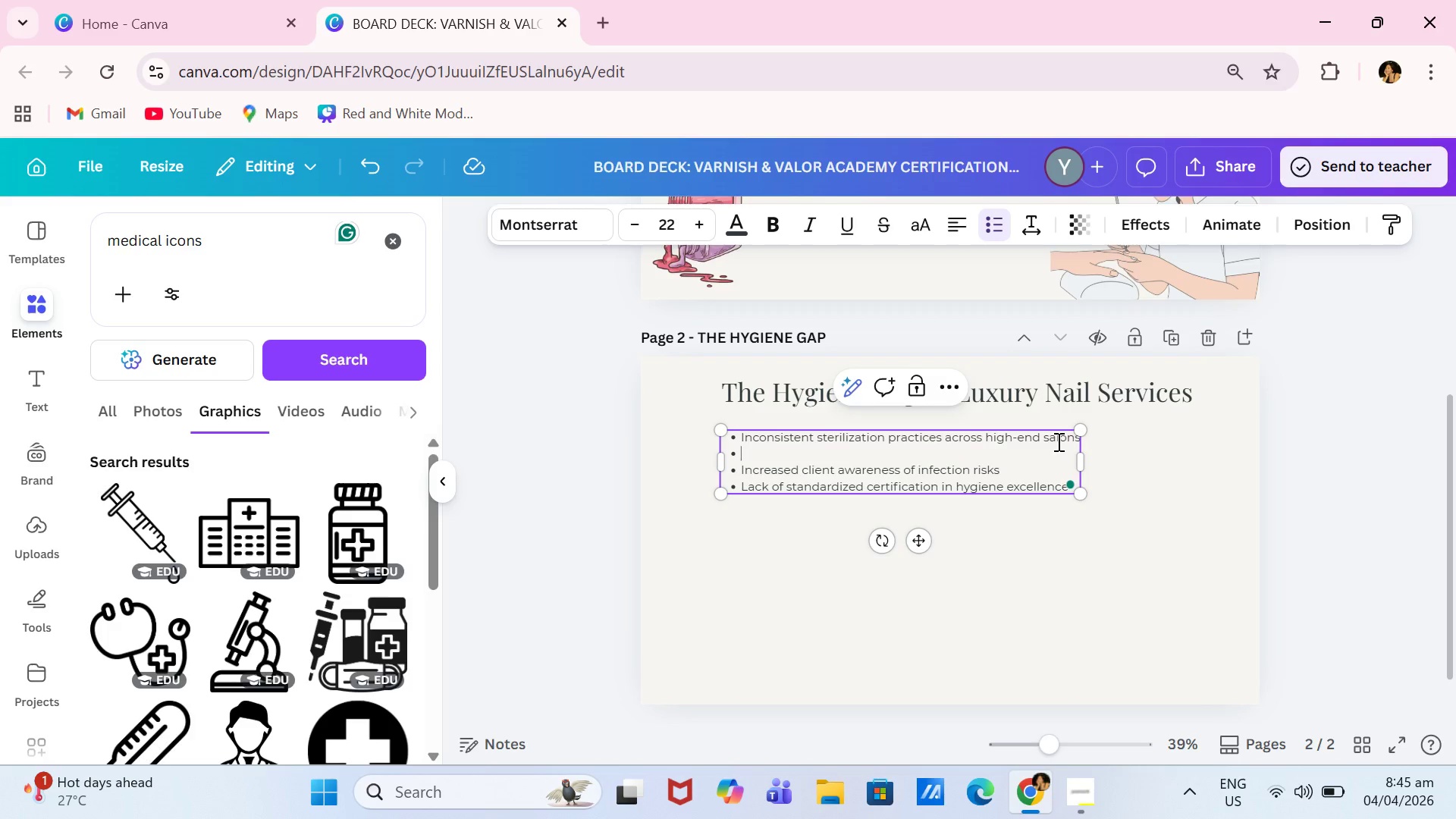 
key(Backspace)
 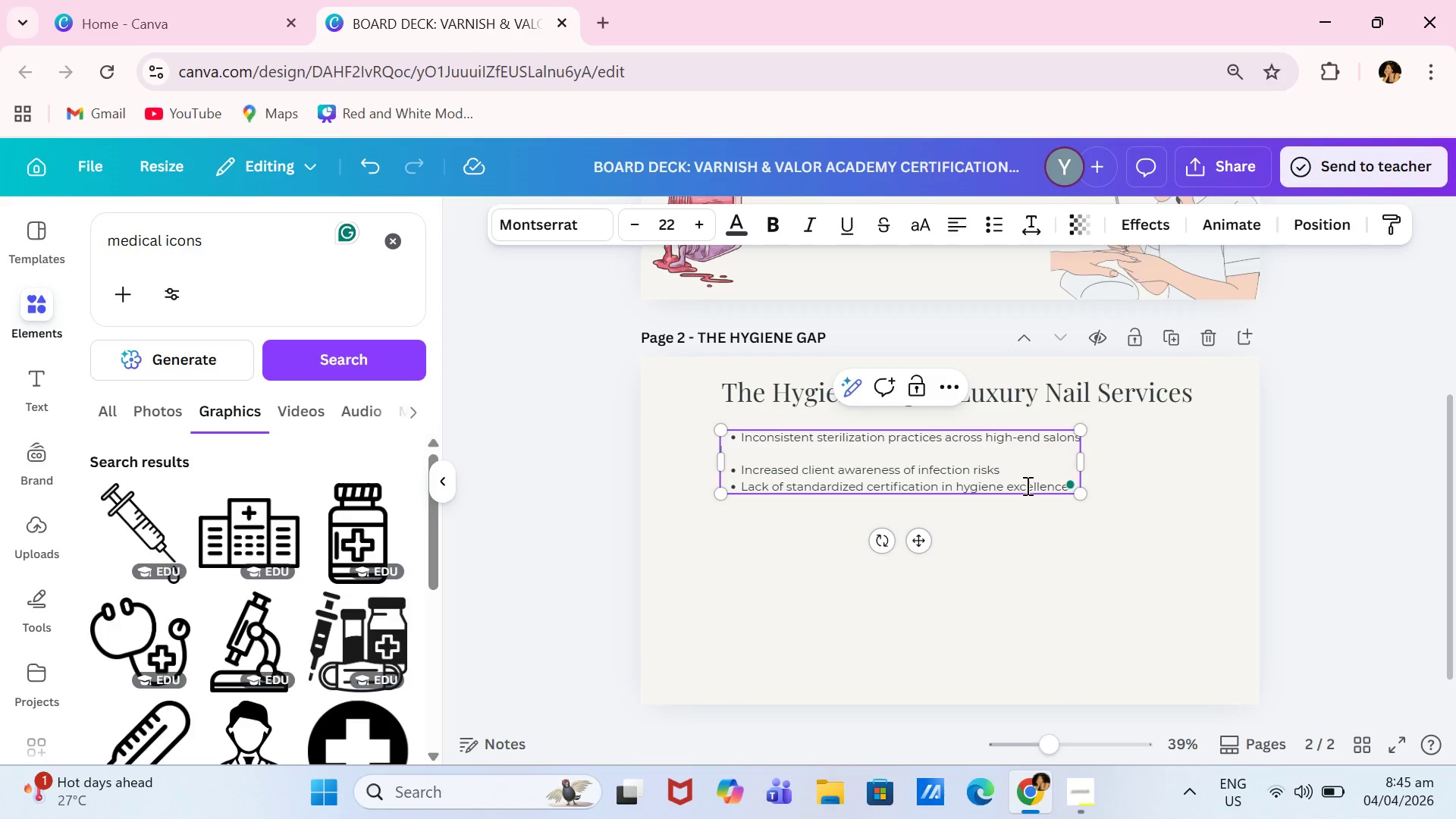 
left_click([1027, 471])
 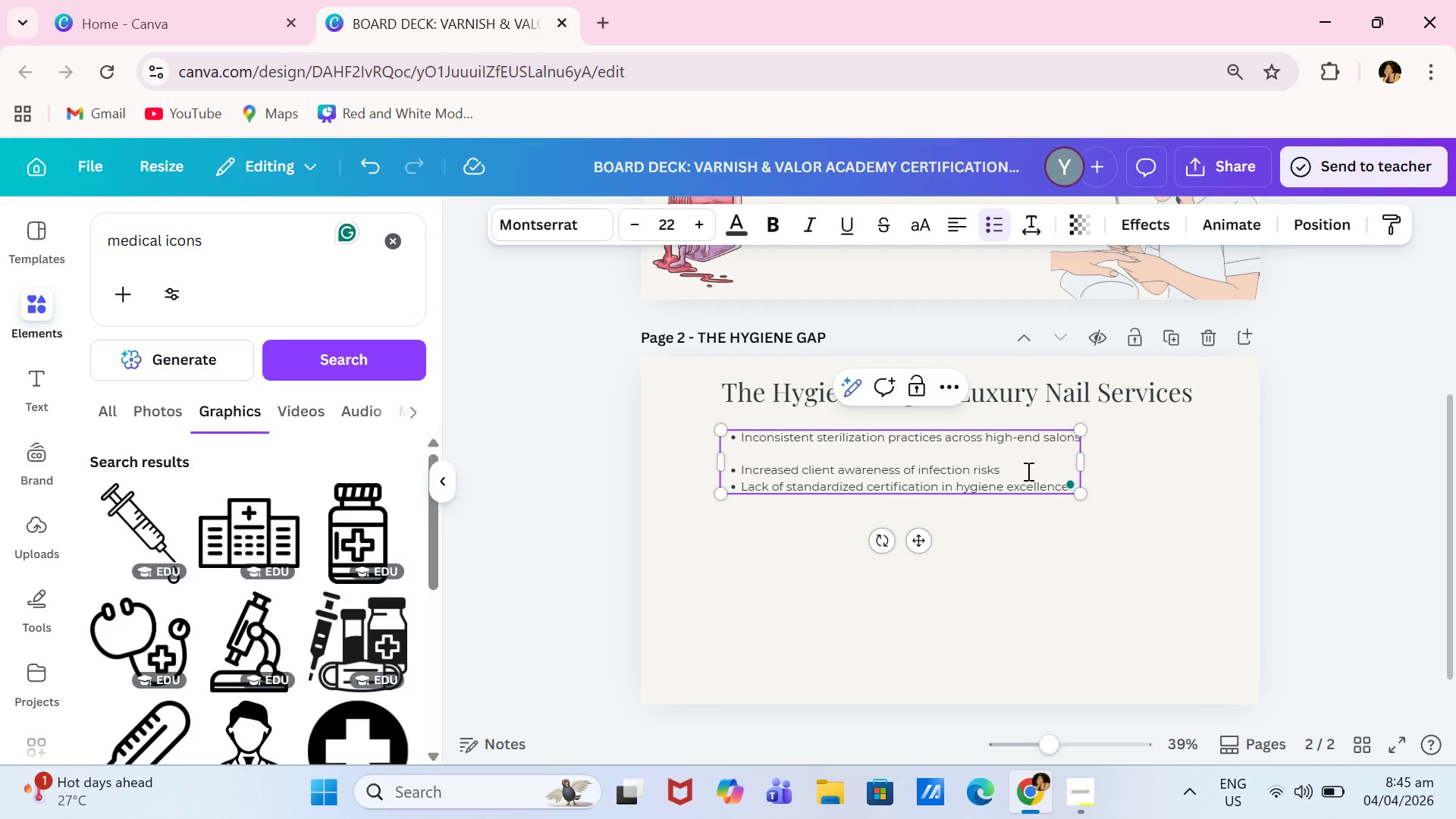 
key(Enter)
 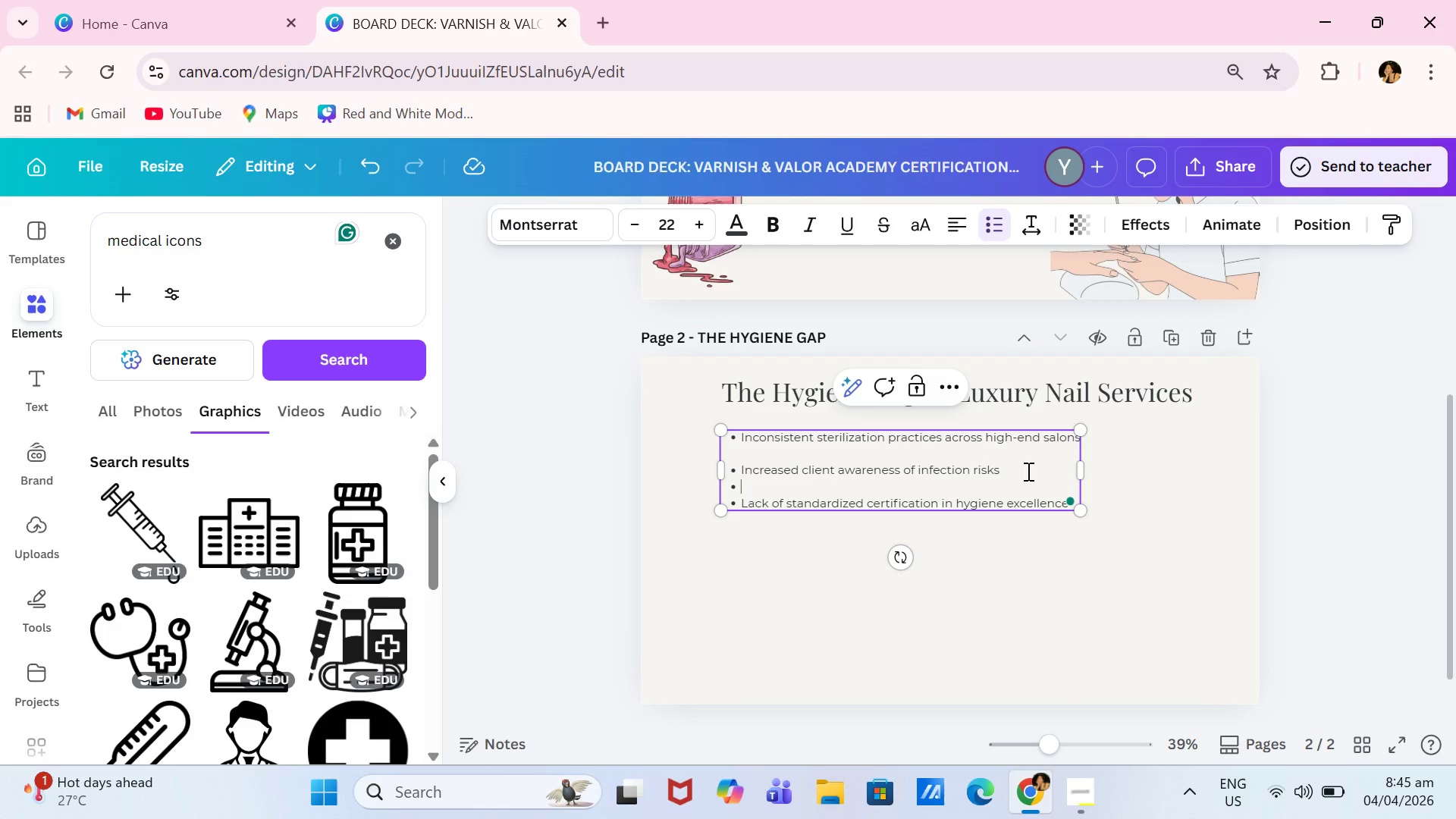 
key(Enter)
 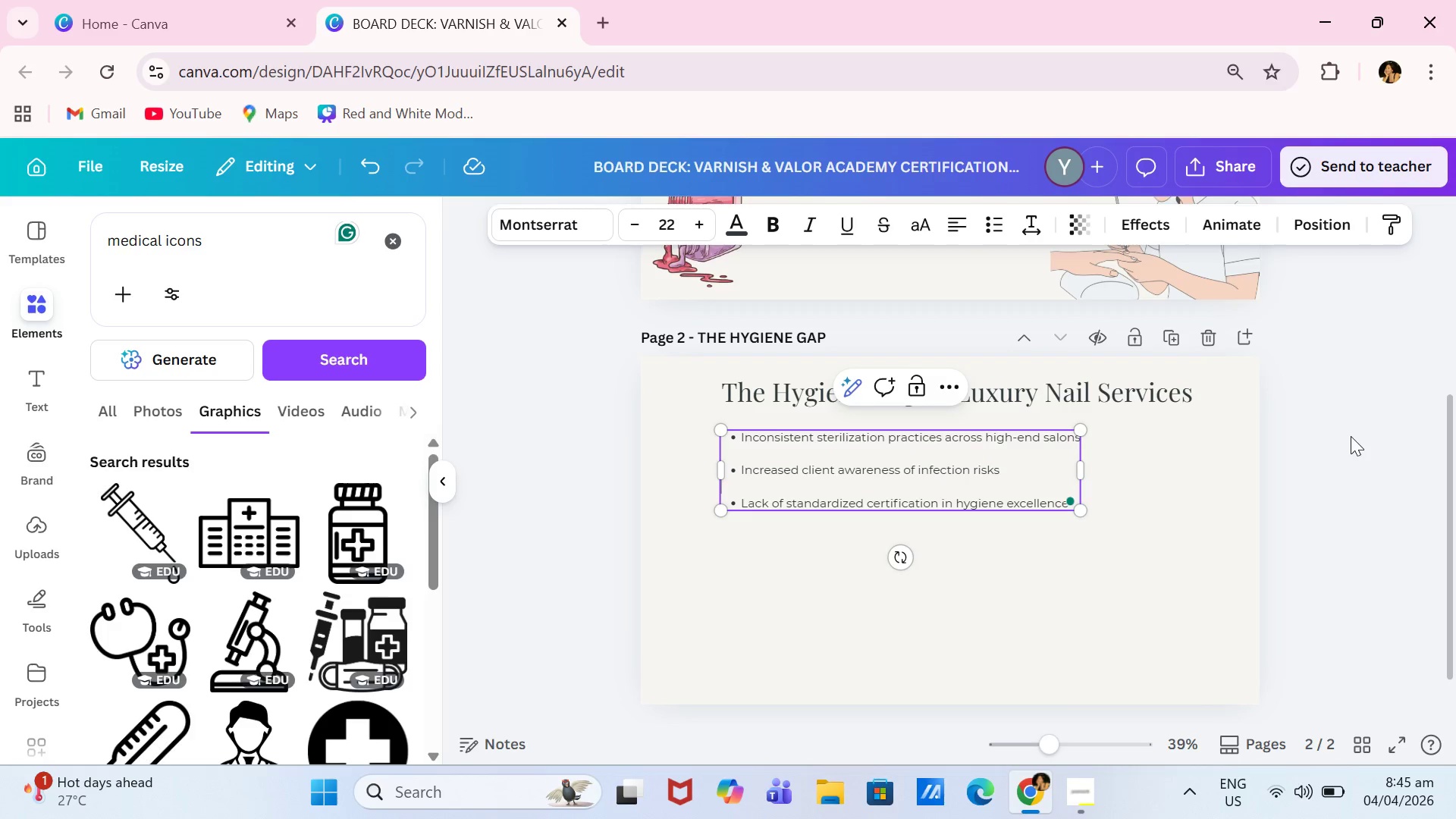 
left_click([1380, 433])
 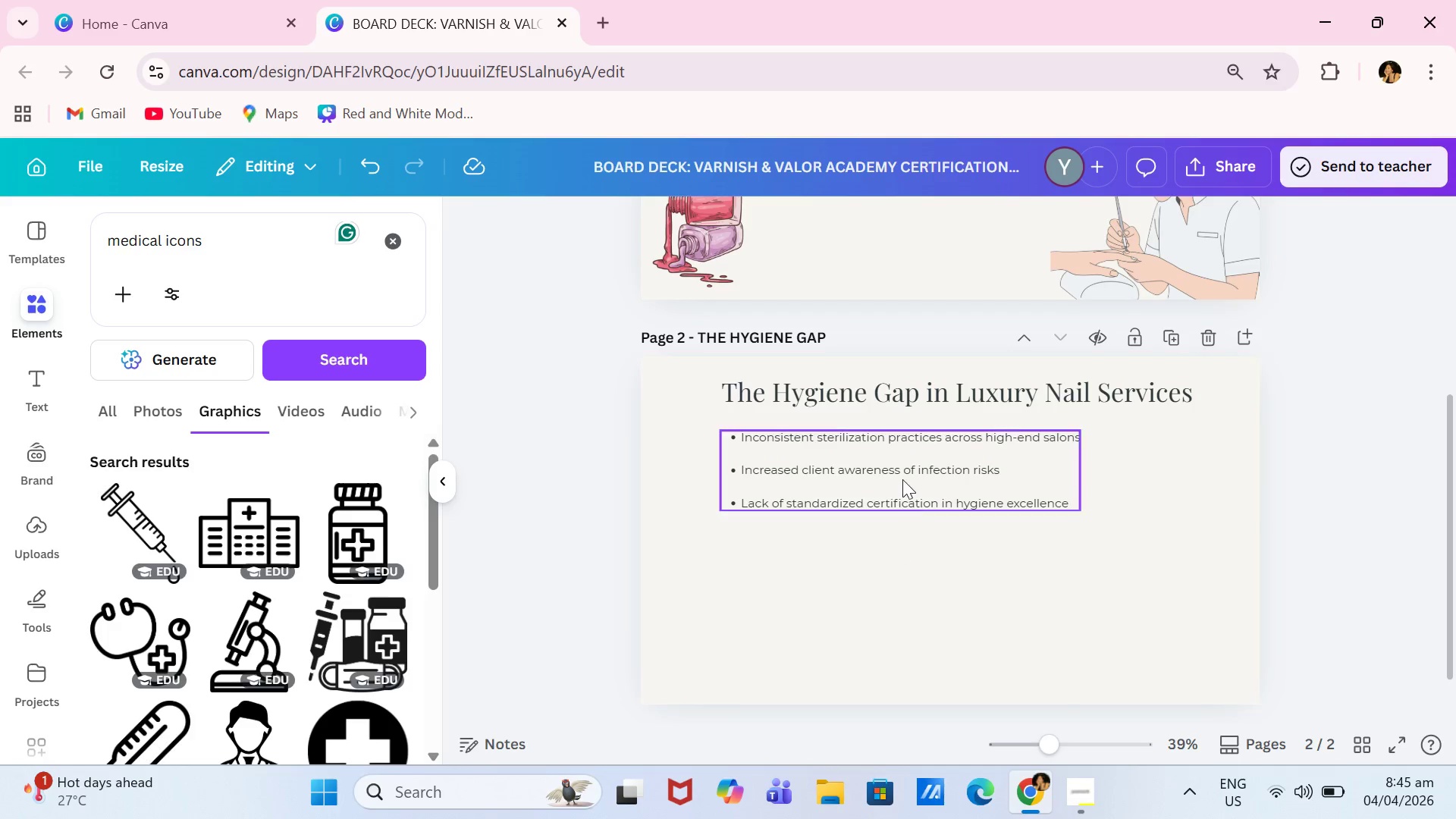 
left_click_drag(start_coordinate=[902, 479], to_coordinate=[910, 472])
 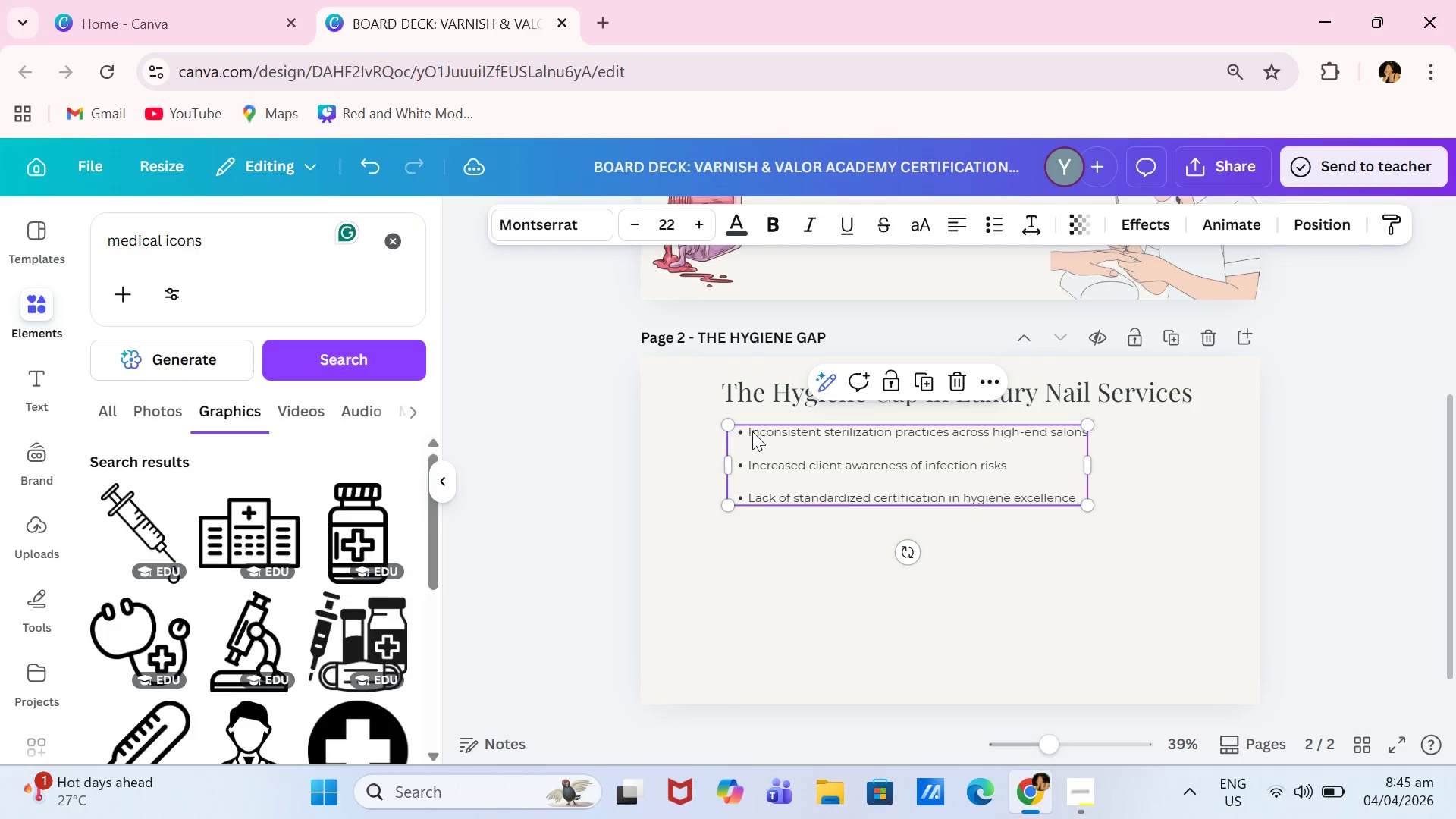 
left_click([751, 433])
 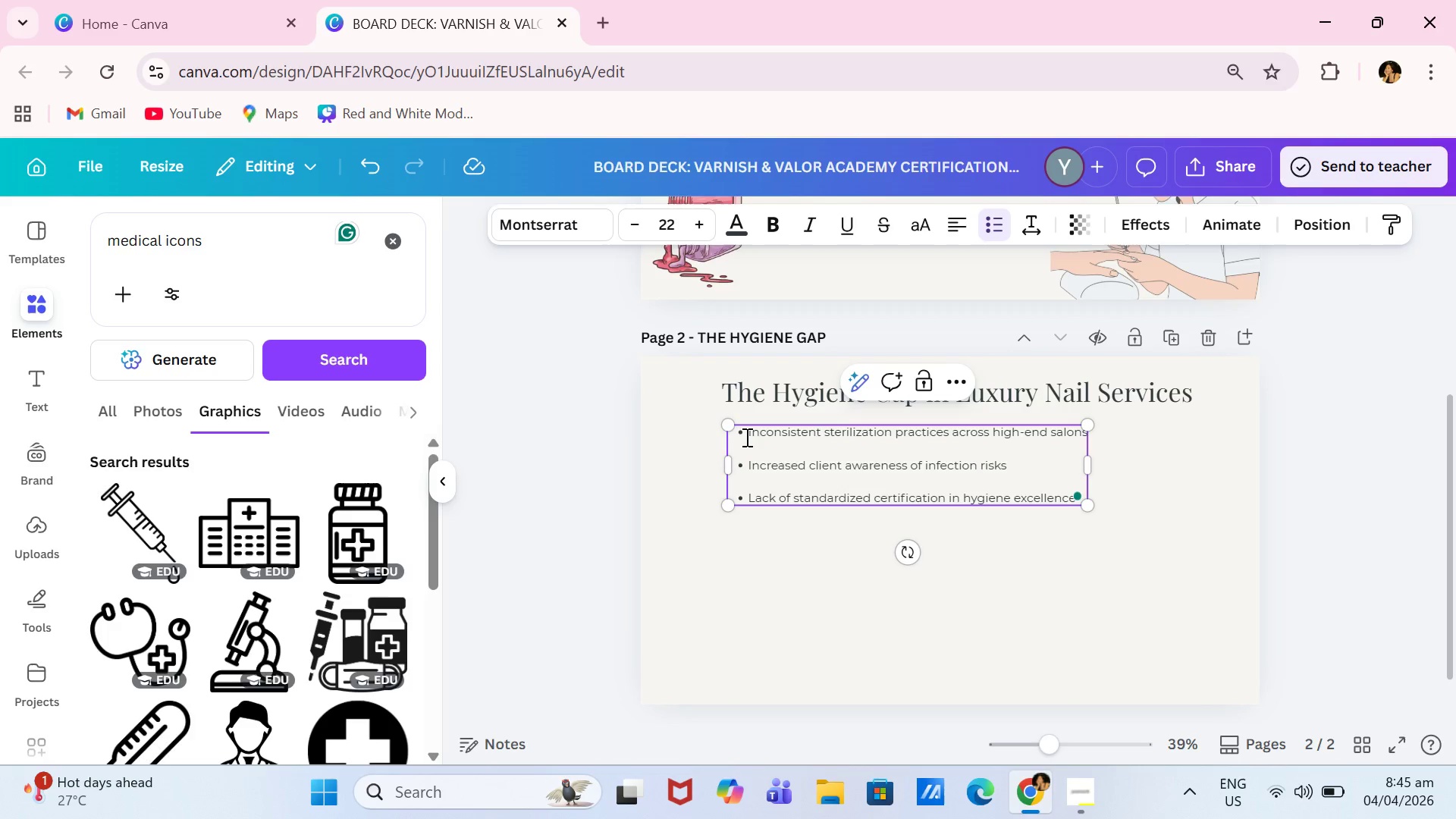 
double_click([745, 437])
 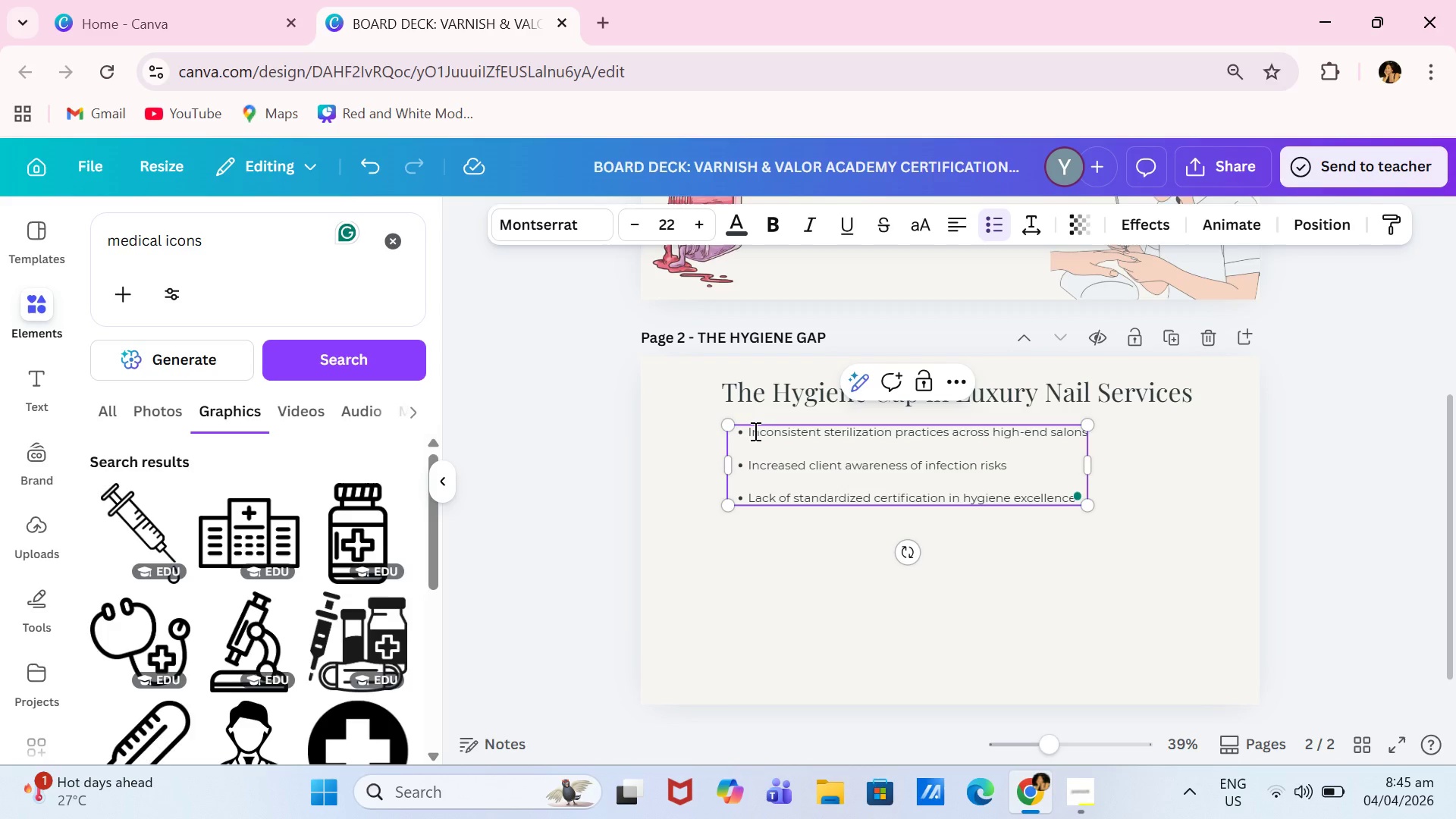 
key(Backspace)
 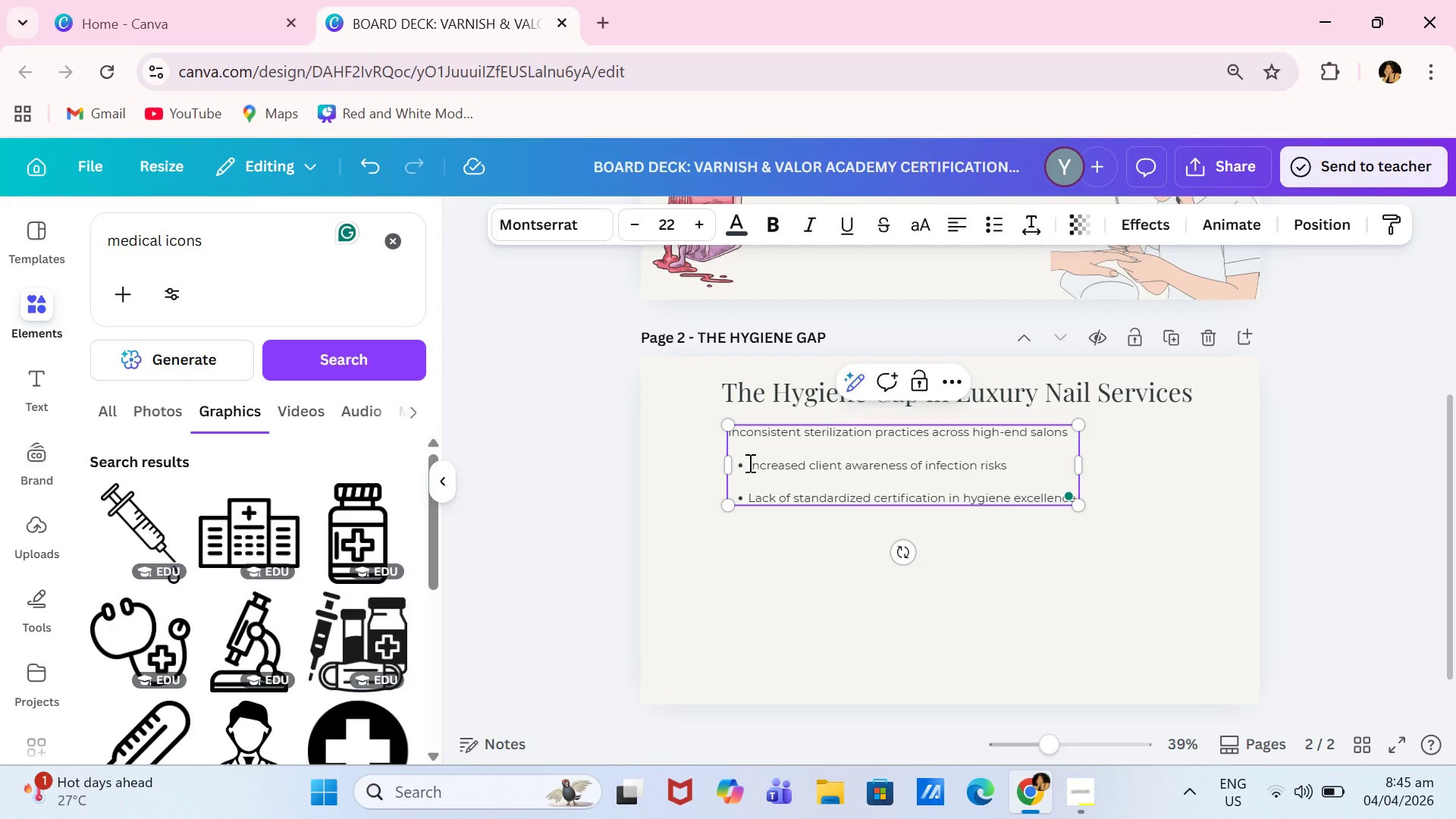 
left_click([747, 465])
 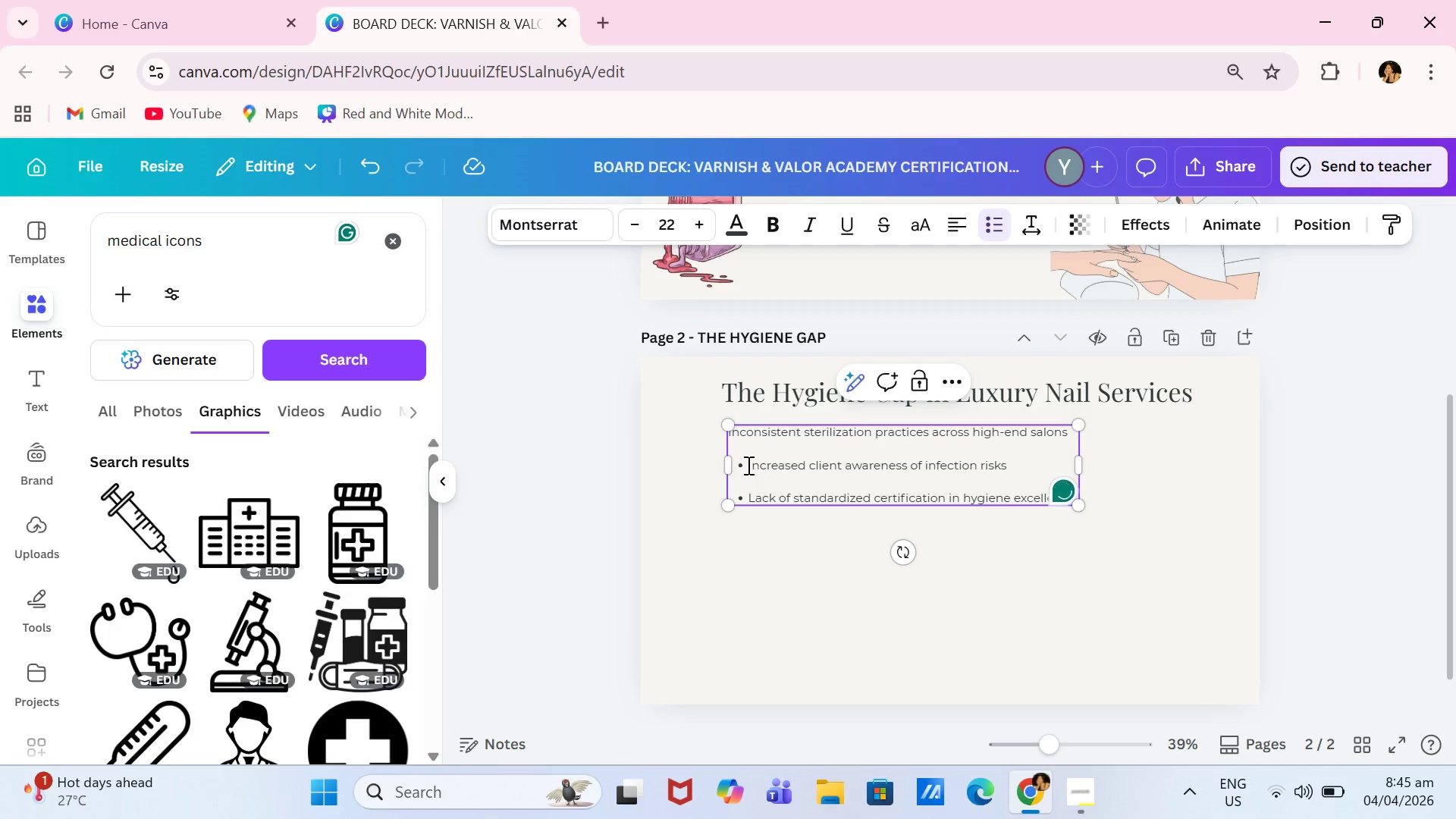 
key(Backspace)
 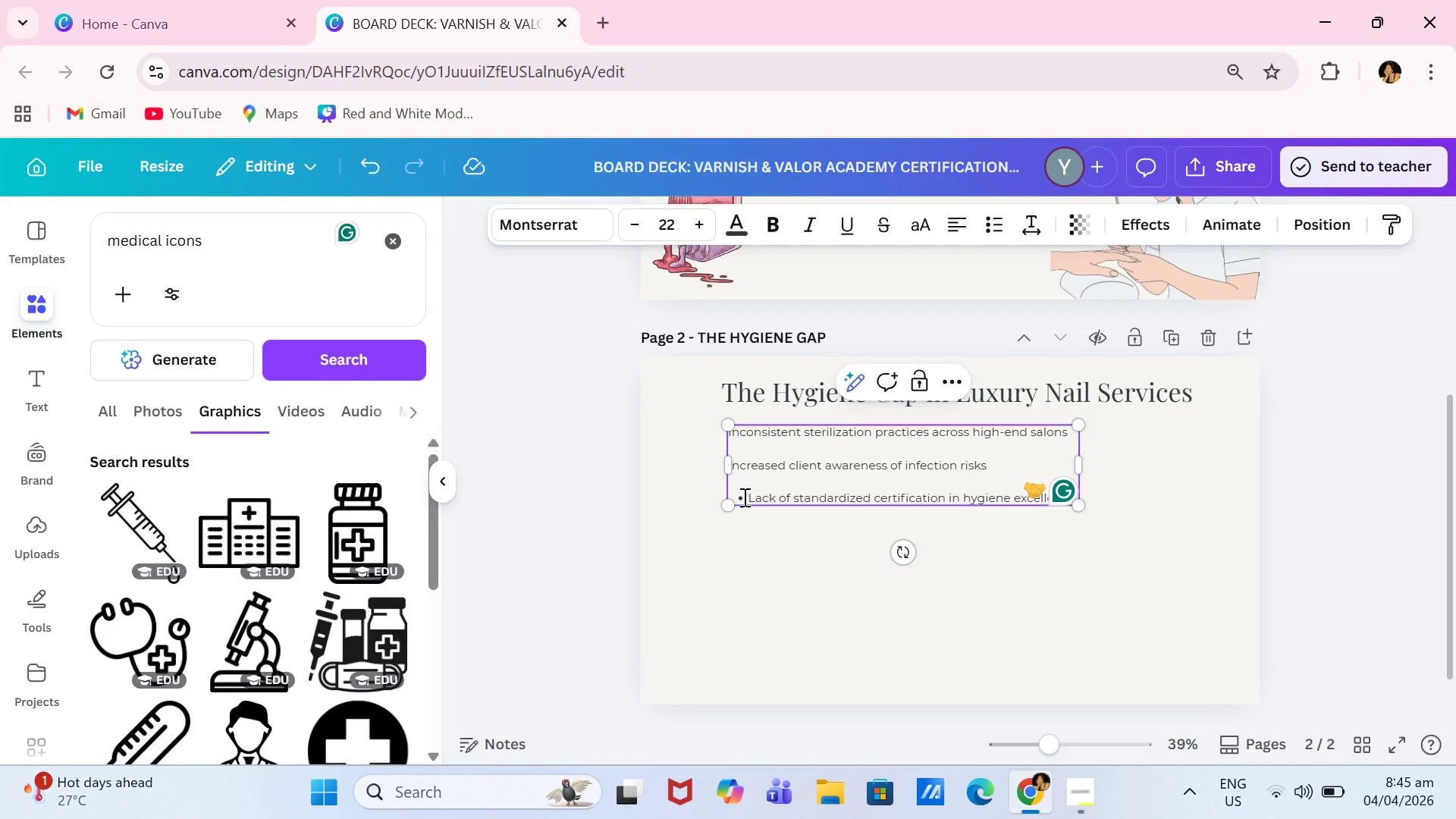 
left_click([751, 498])
 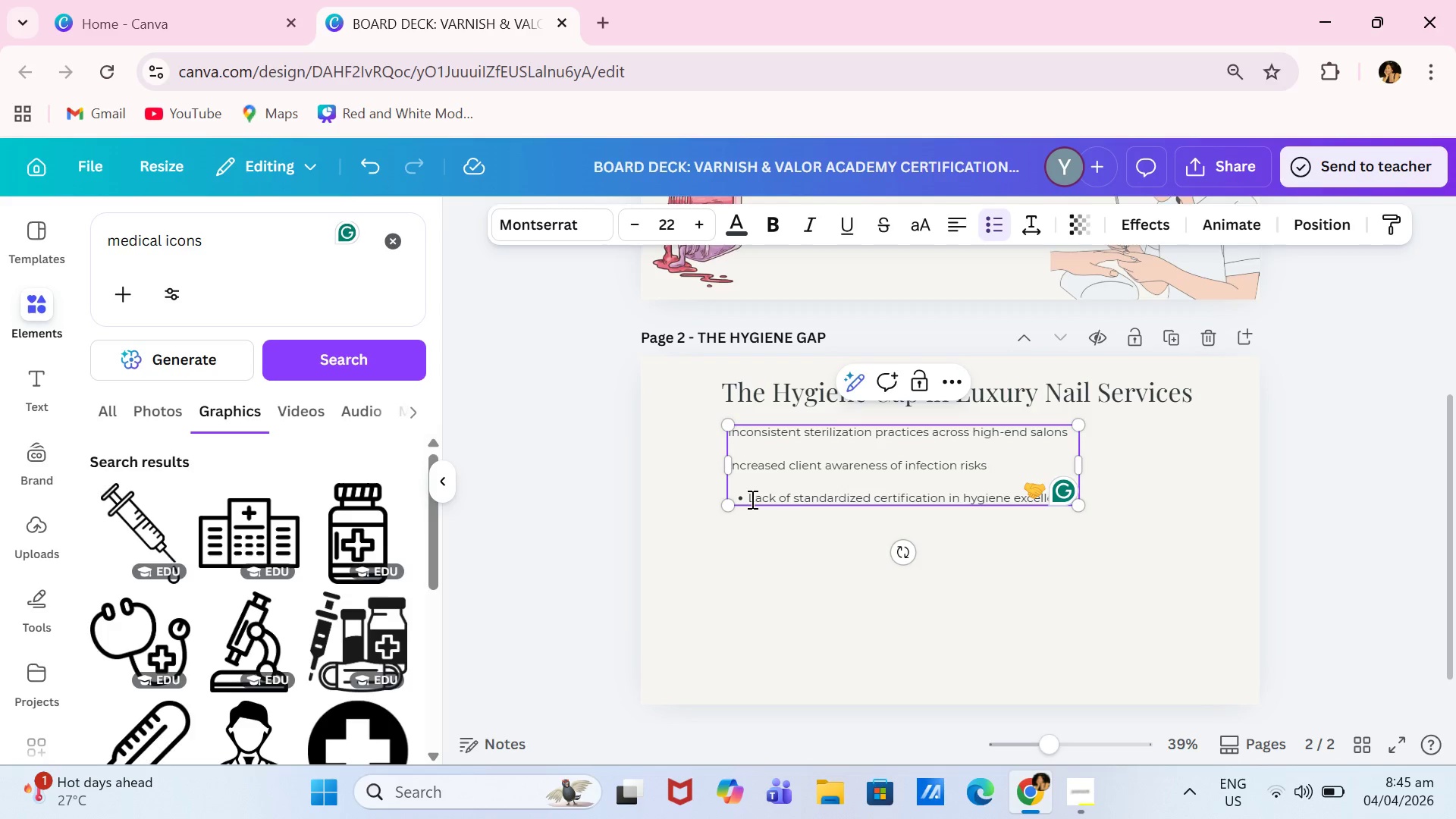 
key(Backspace)
 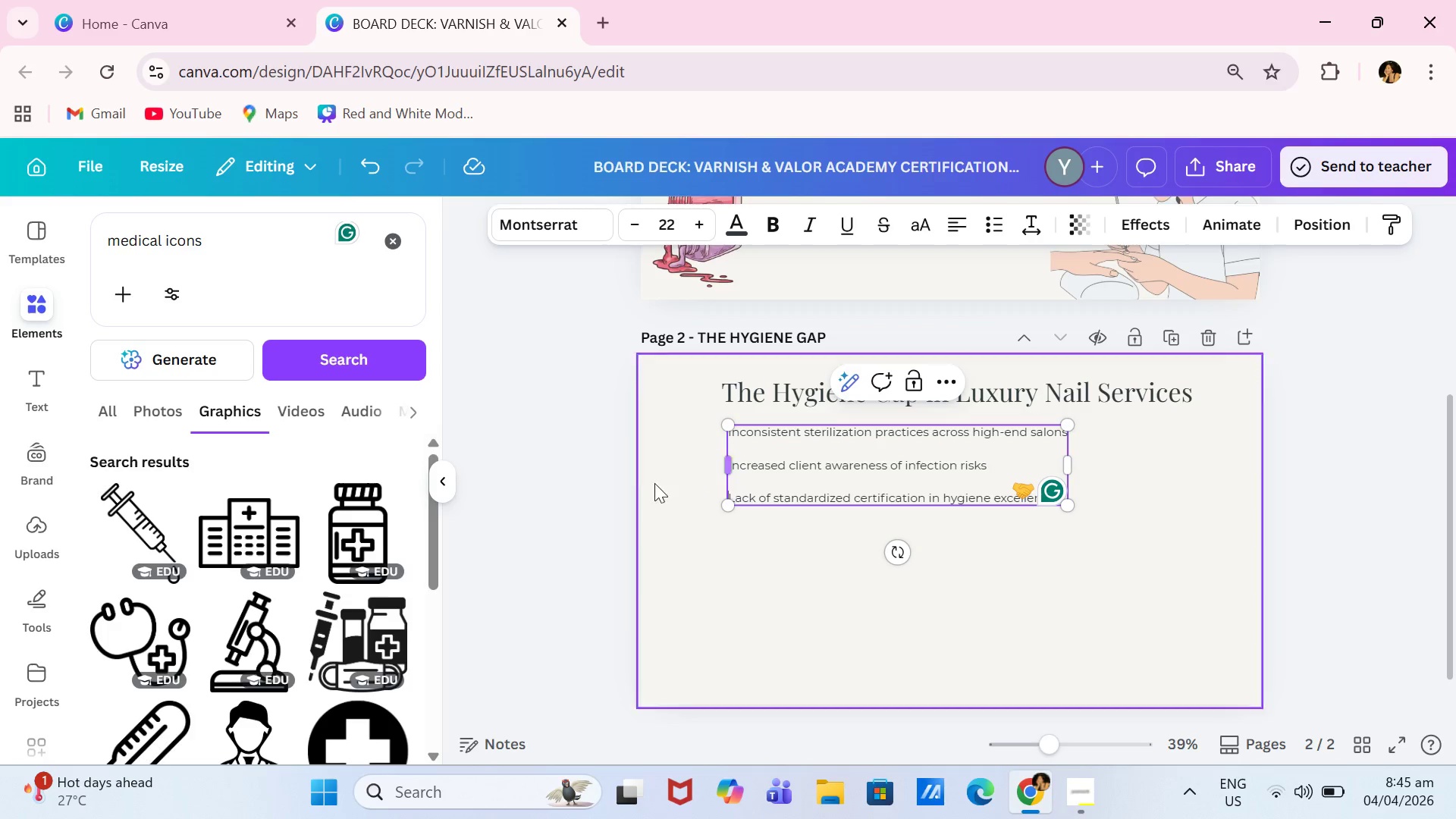 
left_click([563, 484])
 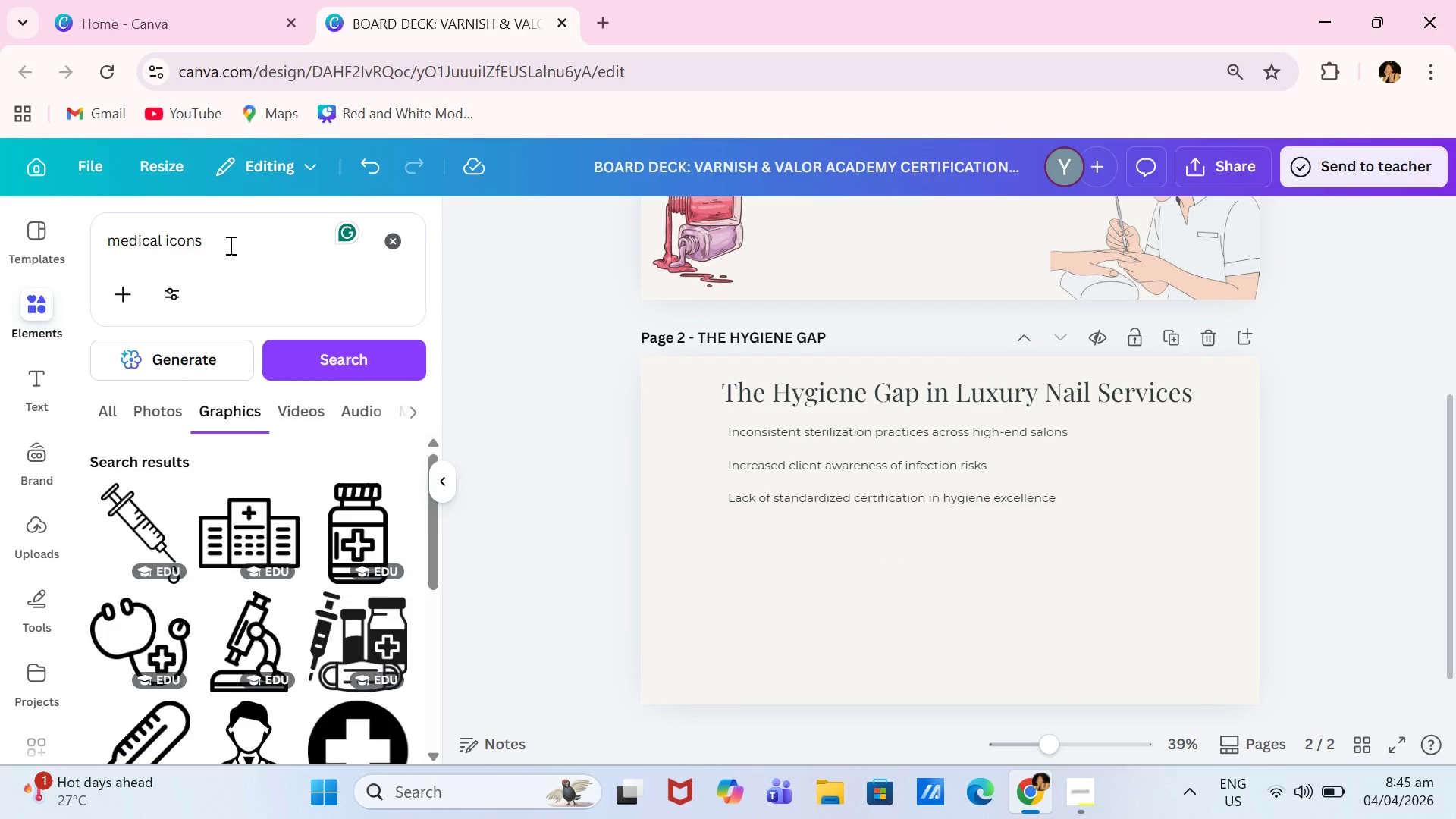 
left_click_drag(start_coordinate=[243, 233], to_coordinate=[55, 231])
 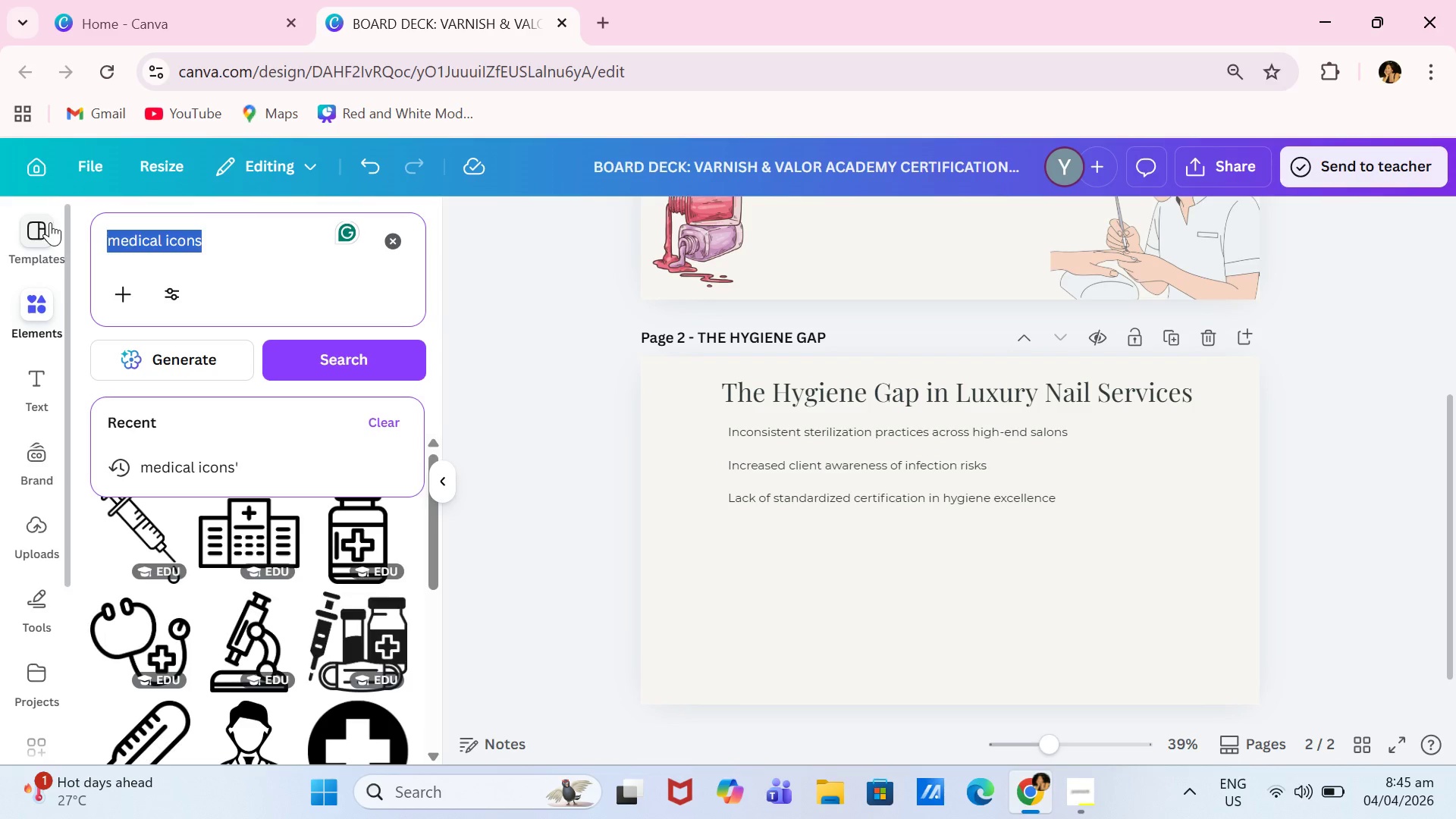 
type(icon bullets)
 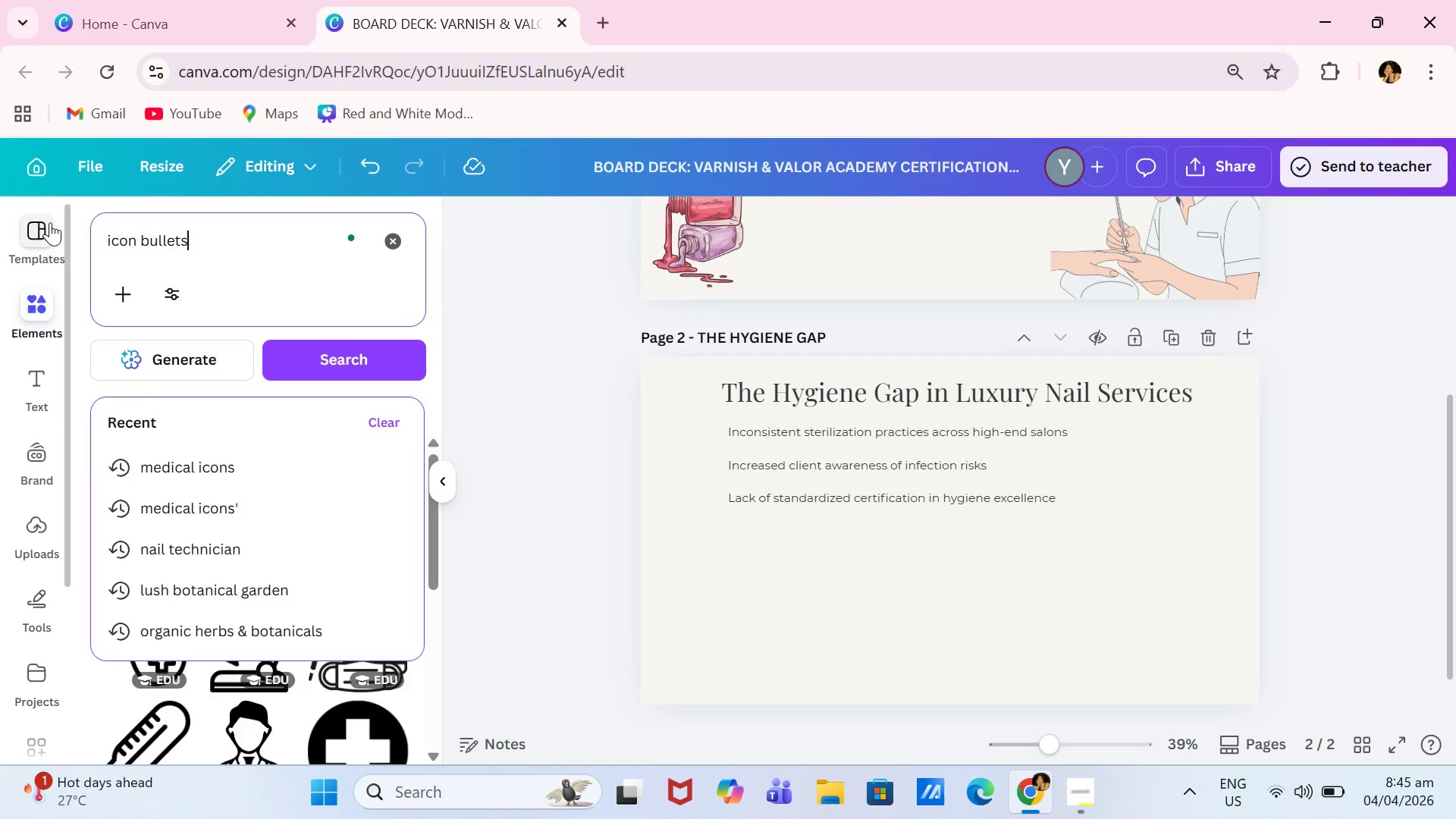 
key(Enter)
 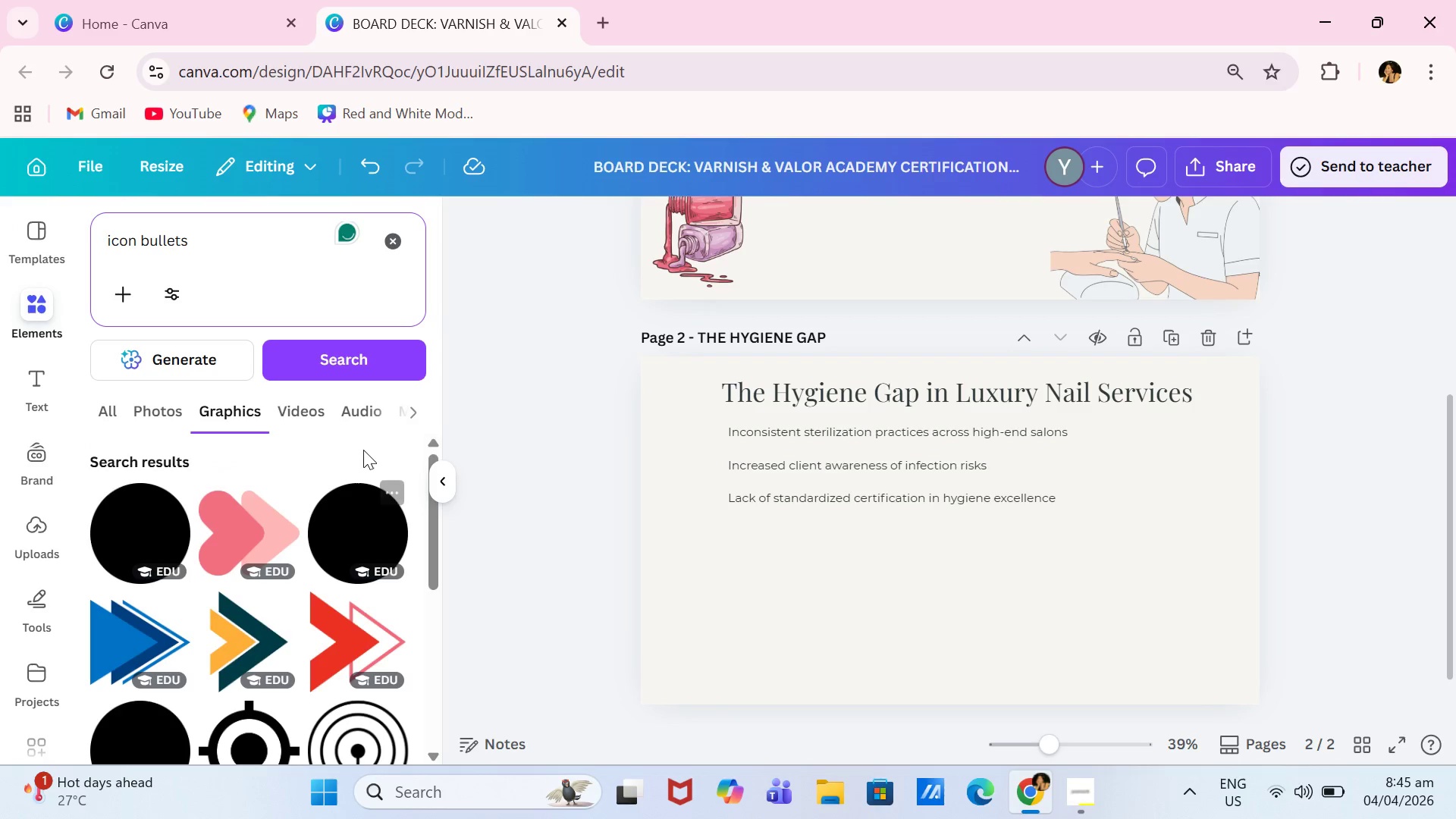 
scroll: coordinate [388, 453], scroll_direction: down, amount: 4.0
 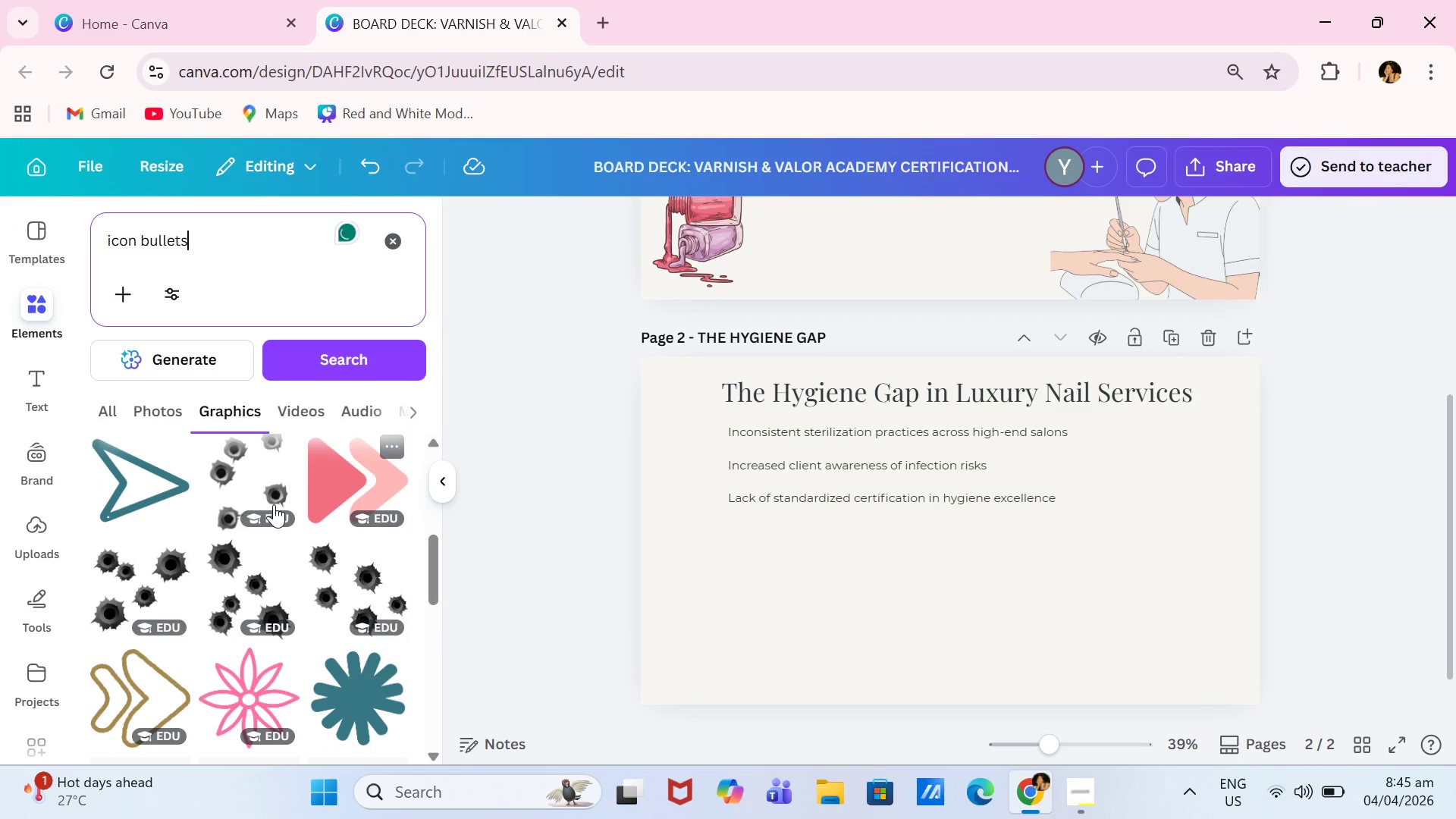 
scroll: coordinate [274, 494], scroll_direction: up, amount: 6.0
 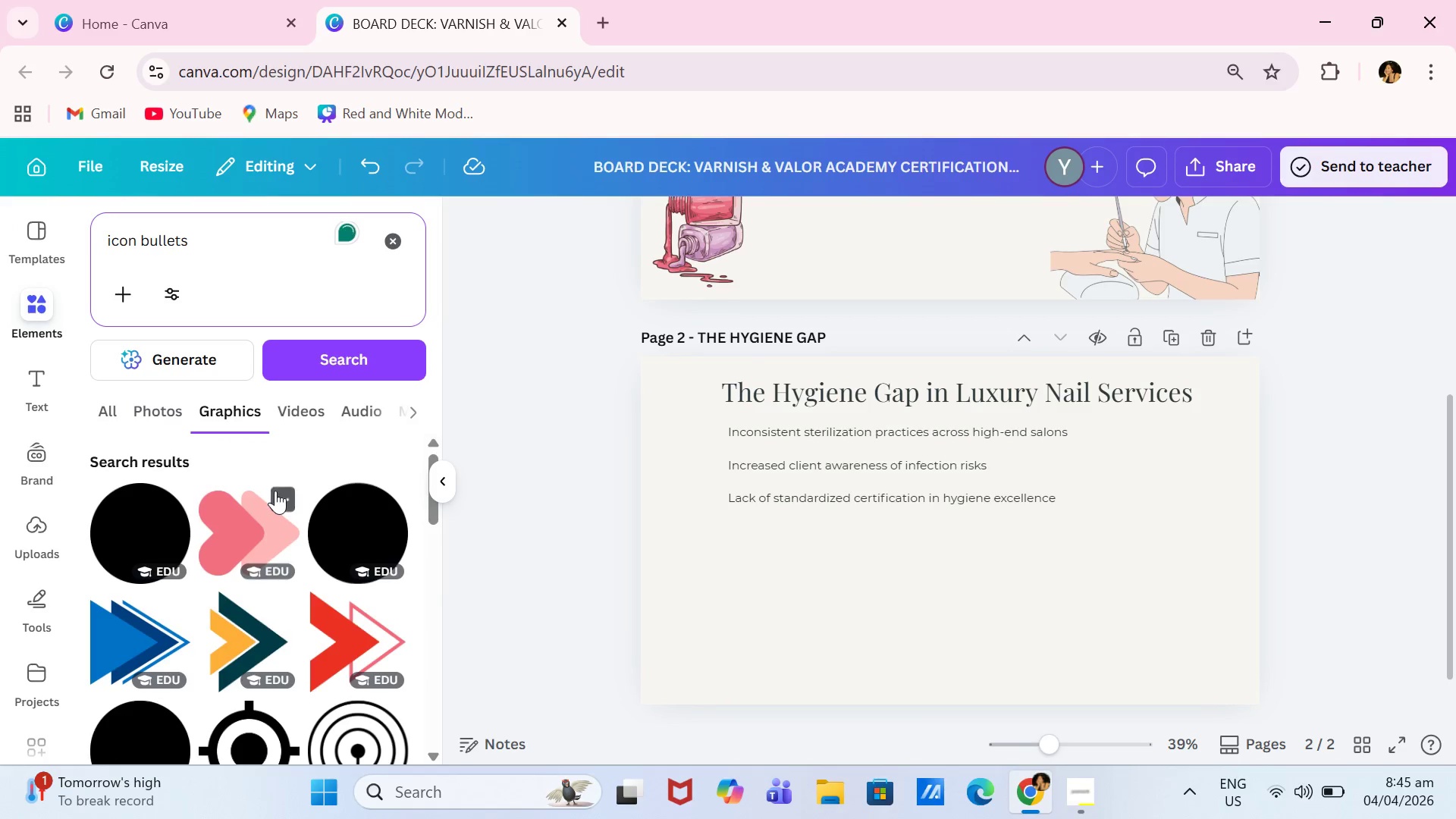 
left_click([256, 526])
 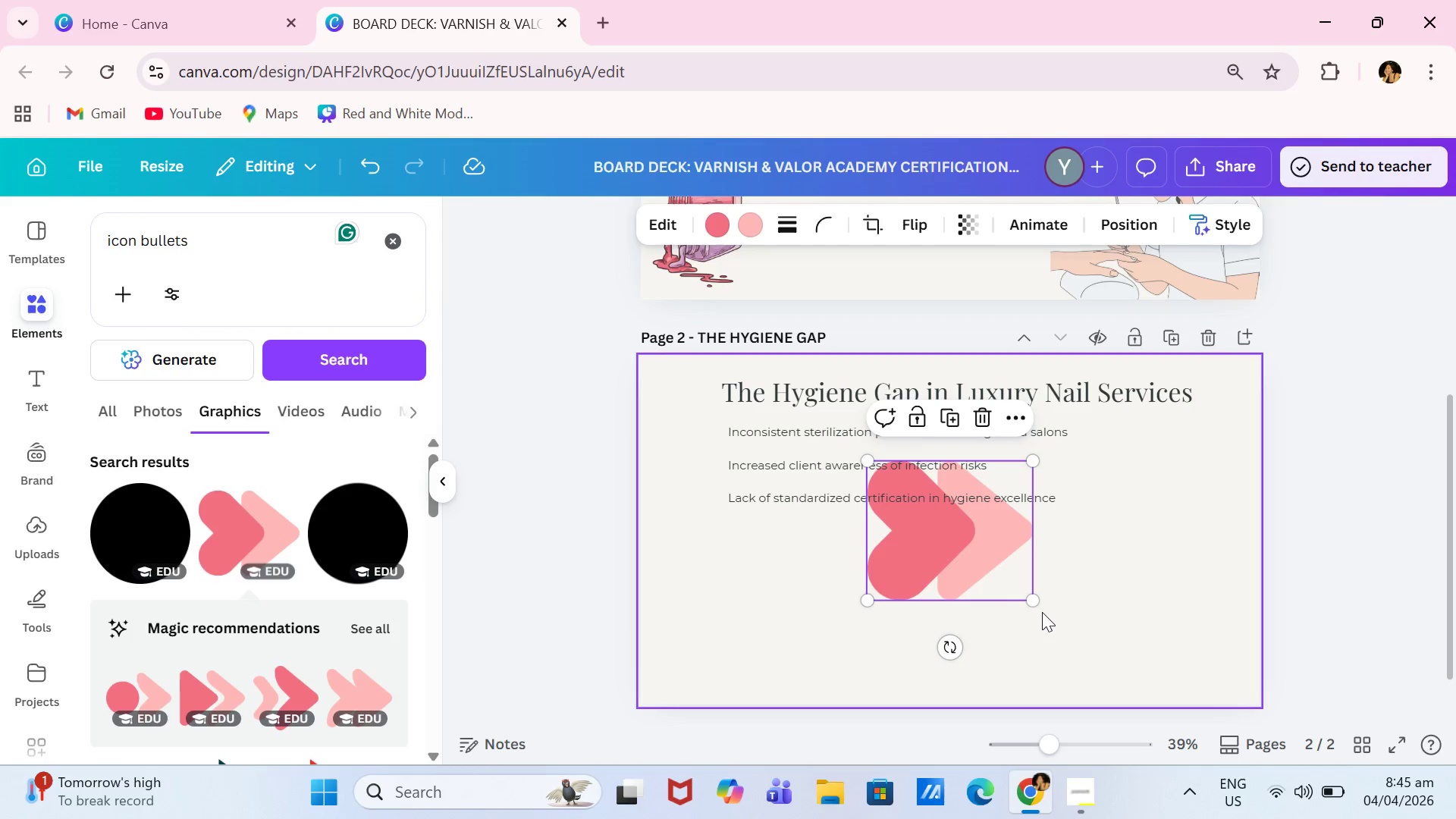 
left_click_drag(start_coordinate=[1035, 606], to_coordinate=[894, 491])
 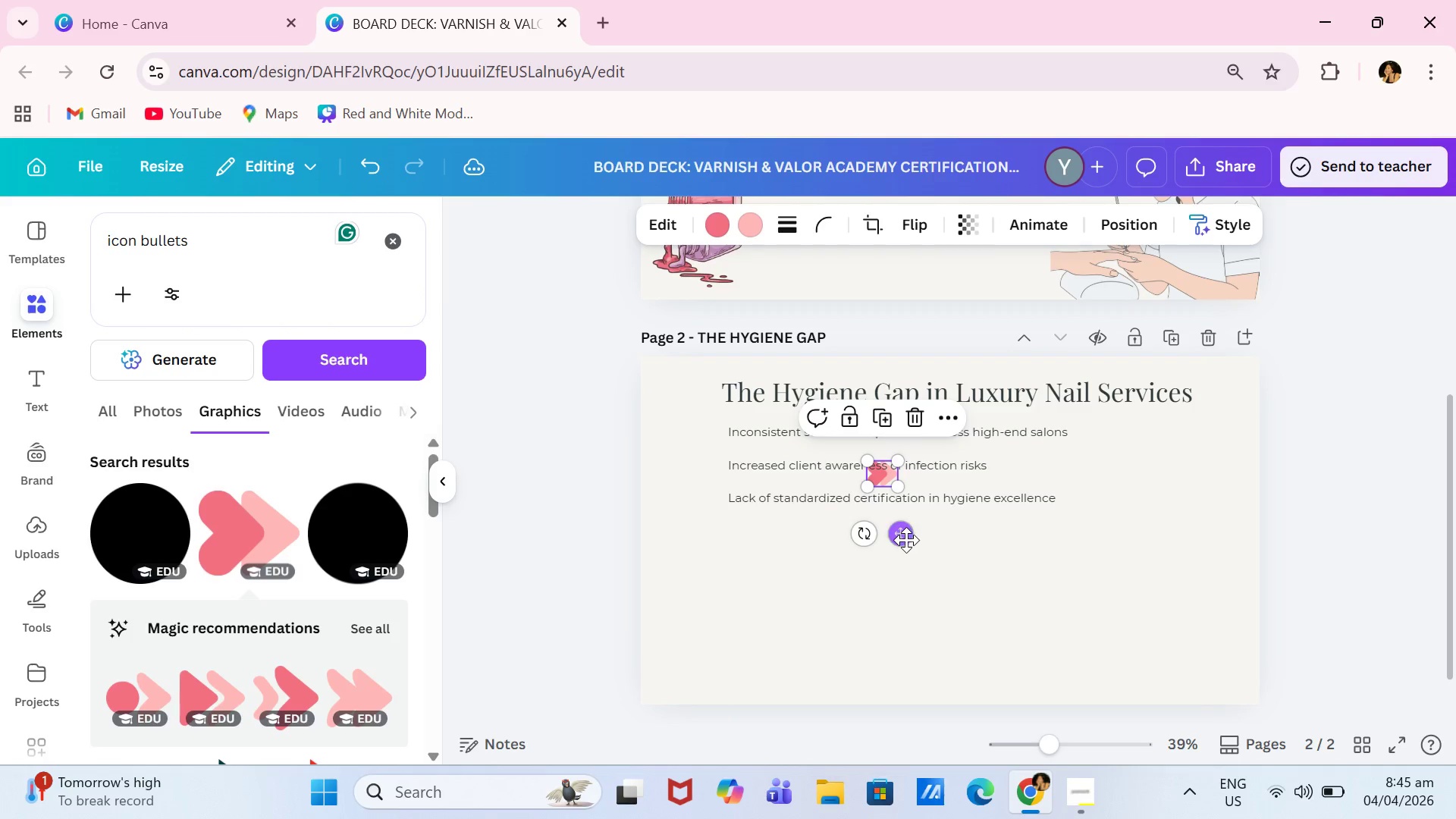 
left_click_drag(start_coordinate=[906, 540], to_coordinate=[730, 495])
 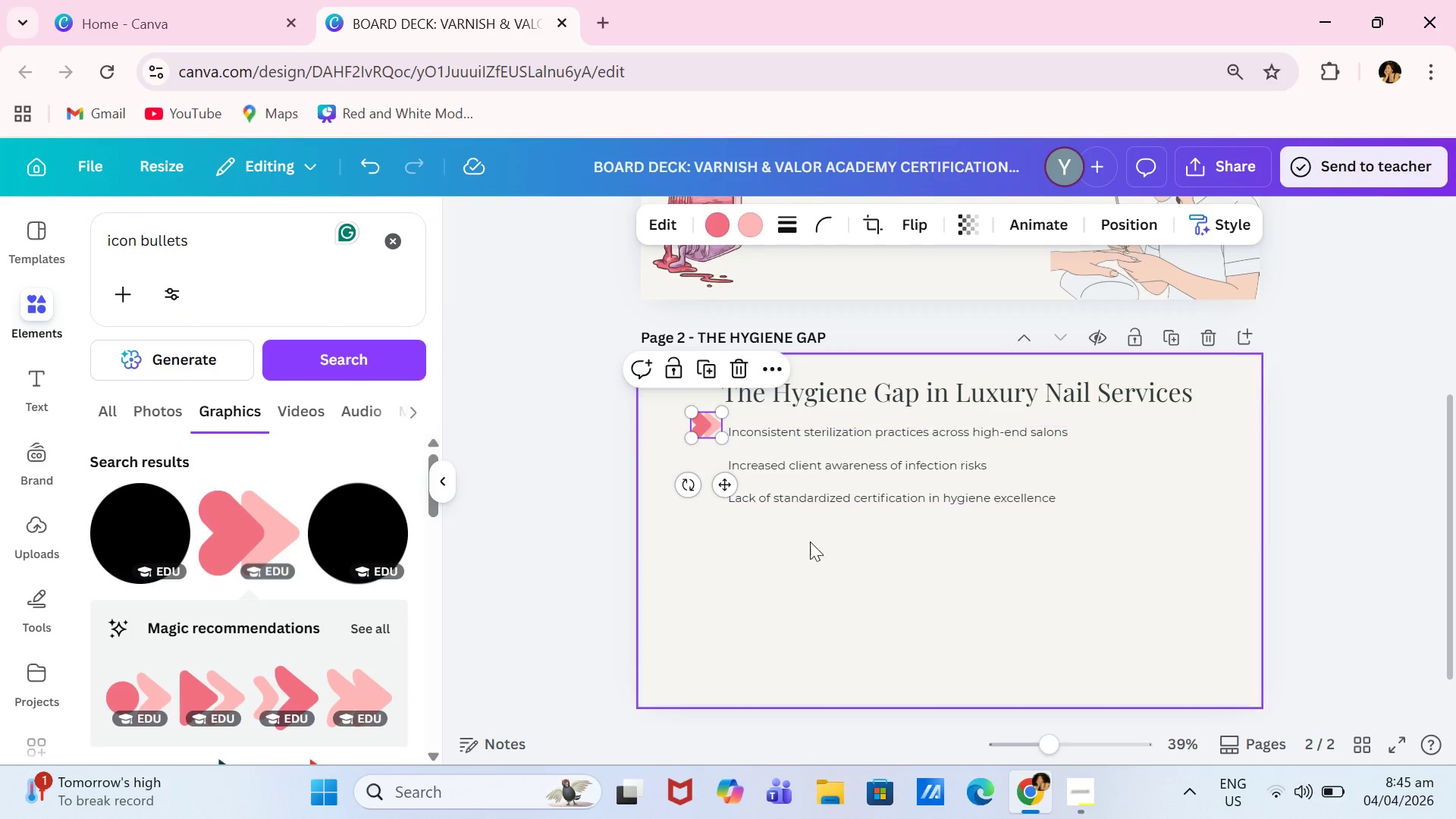 
double_click([588, 447])
 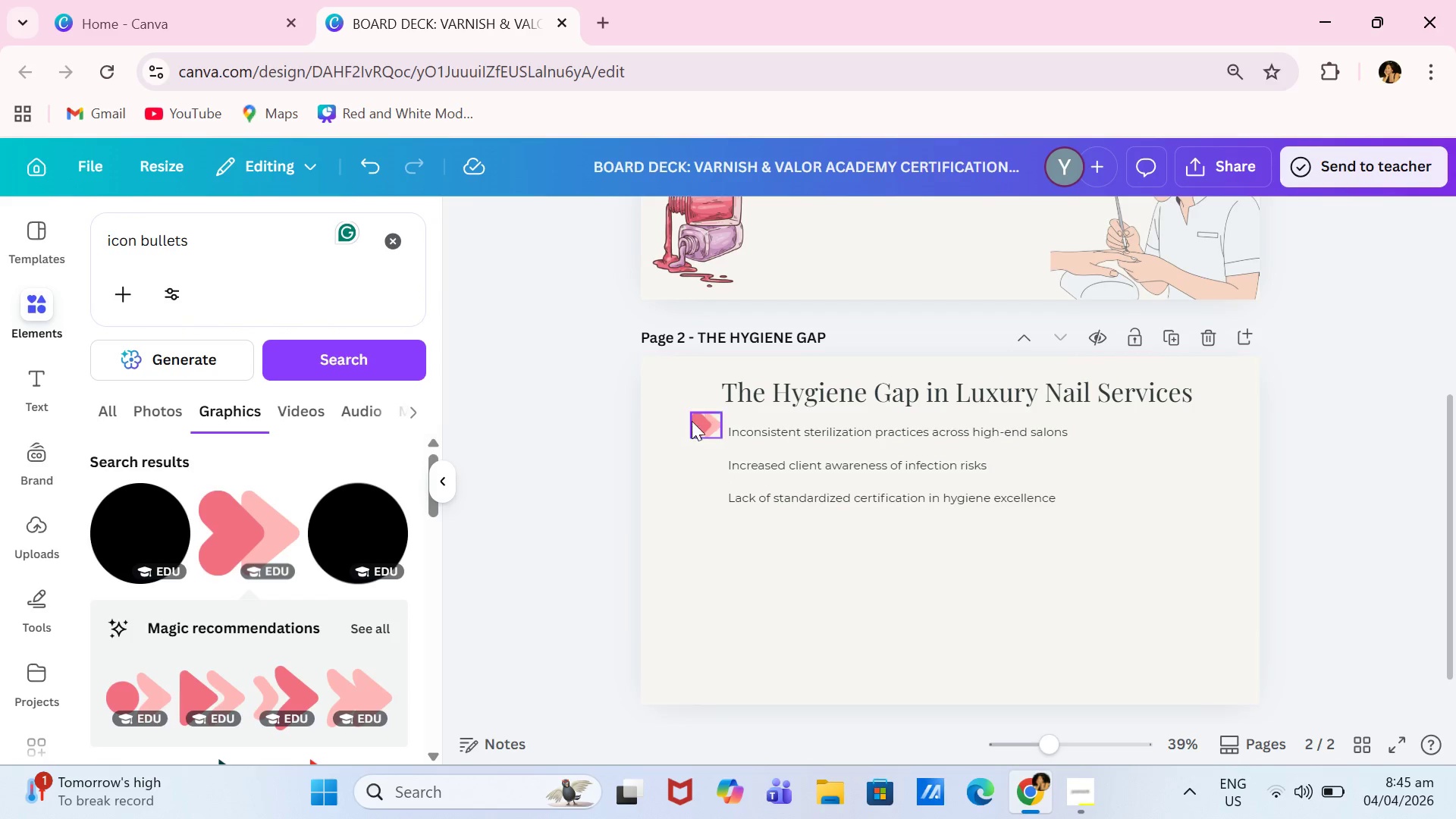 
left_click_drag(start_coordinate=[695, 421], to_coordinate=[695, 425])
 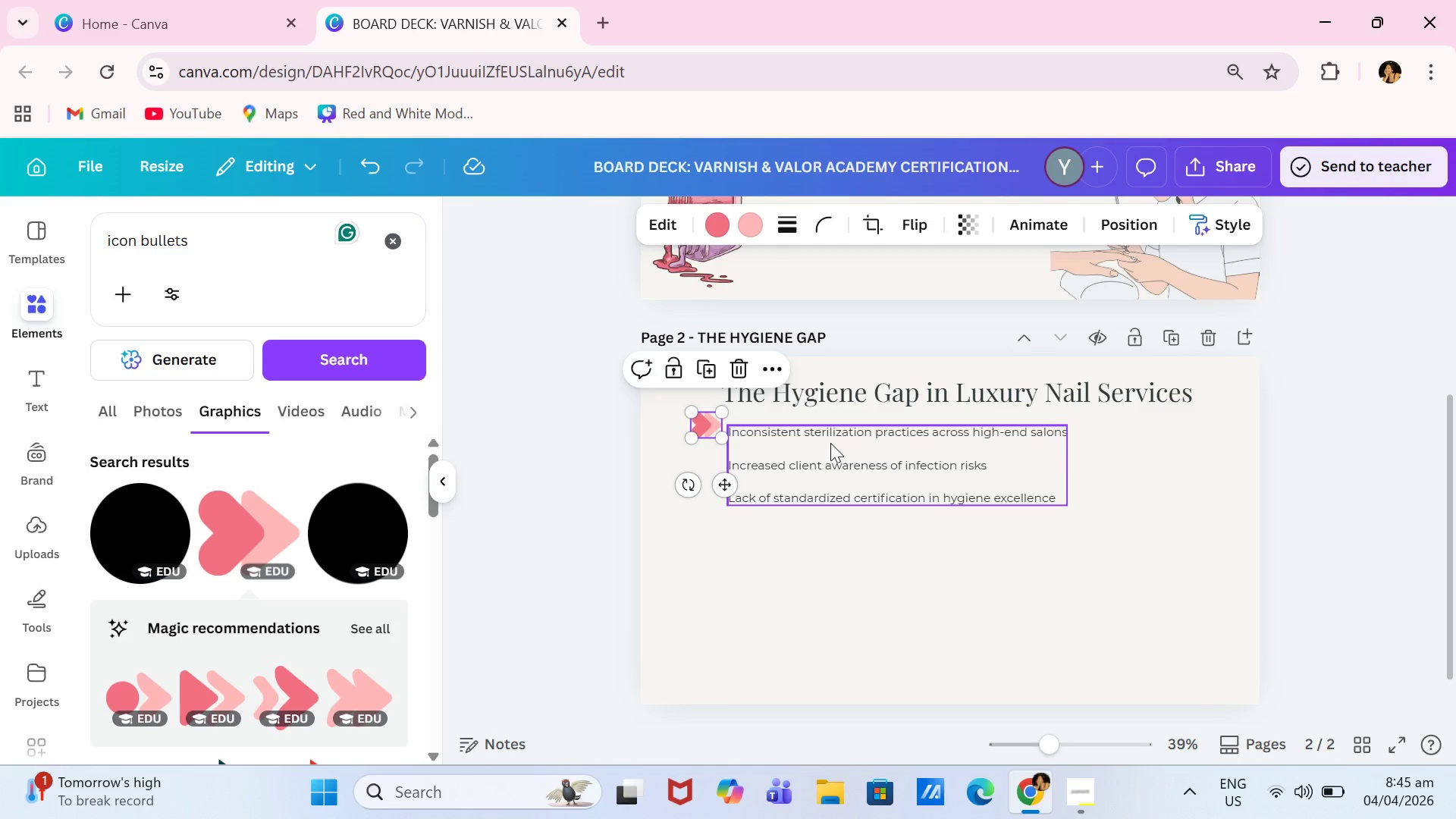 
left_click([830, 443])
 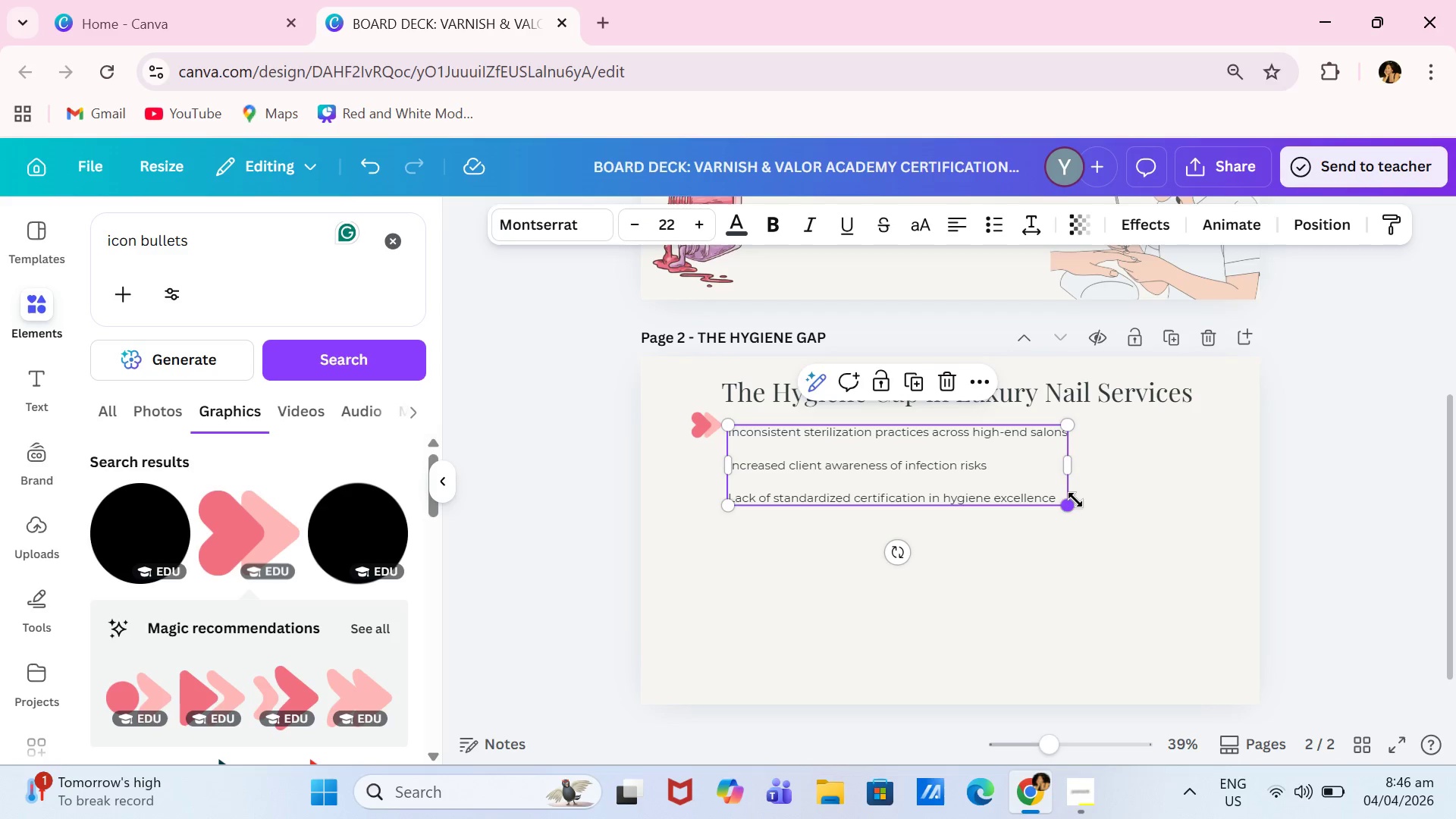 
left_click_drag(start_coordinate=[1065, 510], to_coordinate=[1144, 531])
 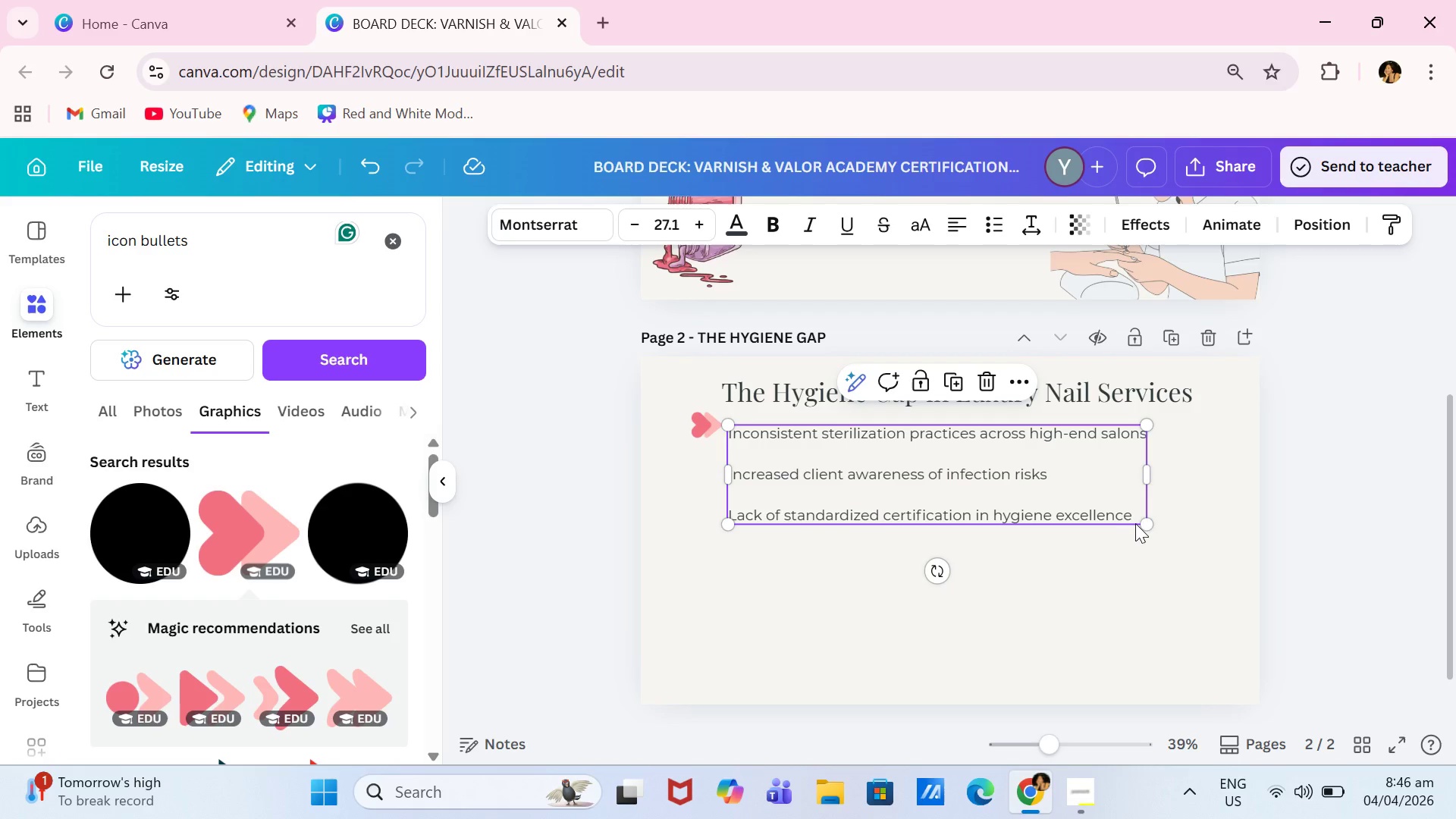 
left_click_drag(start_coordinate=[1142, 523], to_coordinate=[1142, 518])
 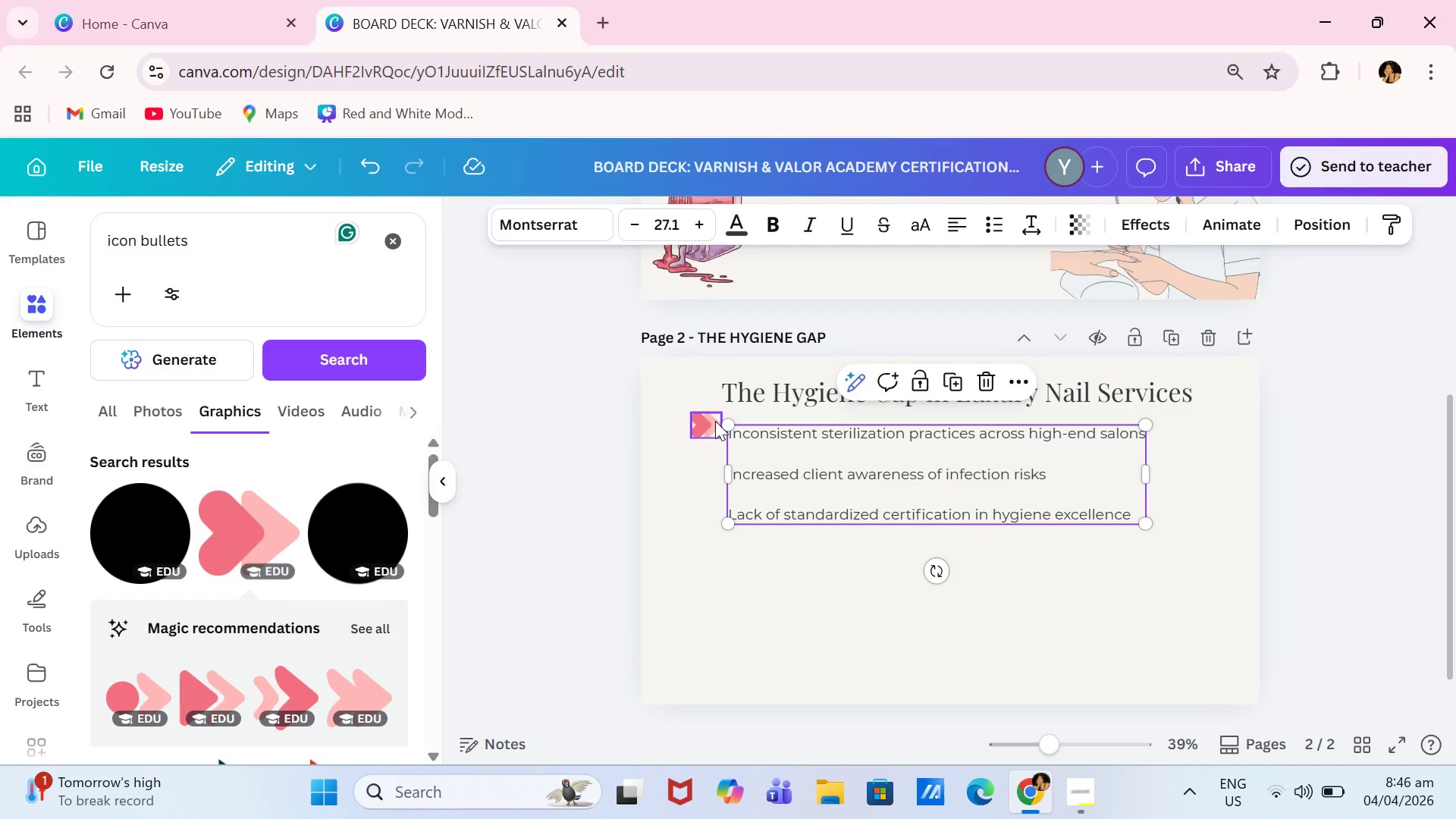 
left_click_drag(start_coordinate=[711, 424], to_coordinate=[714, 430])
 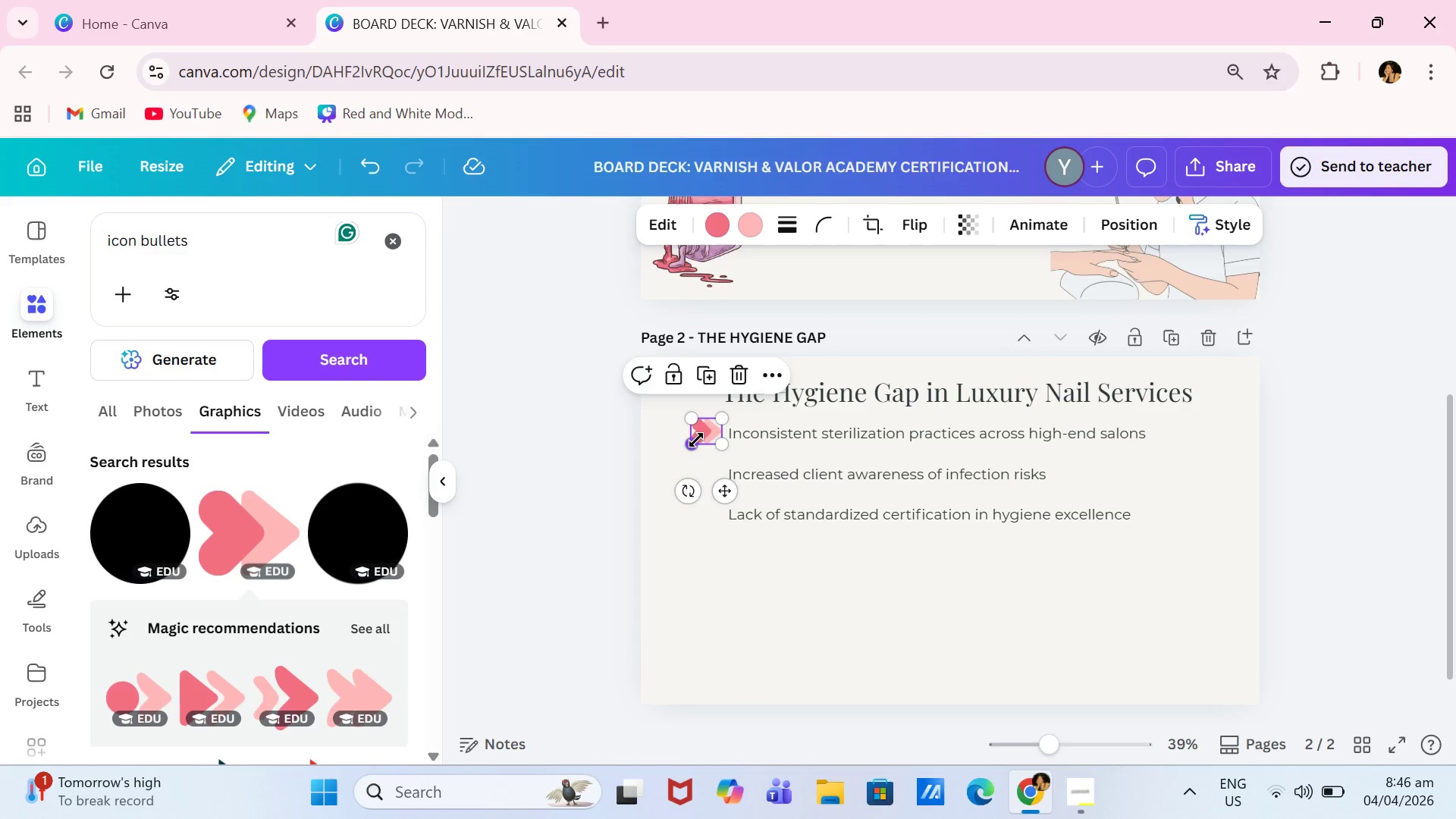 
left_click([696, 440])
 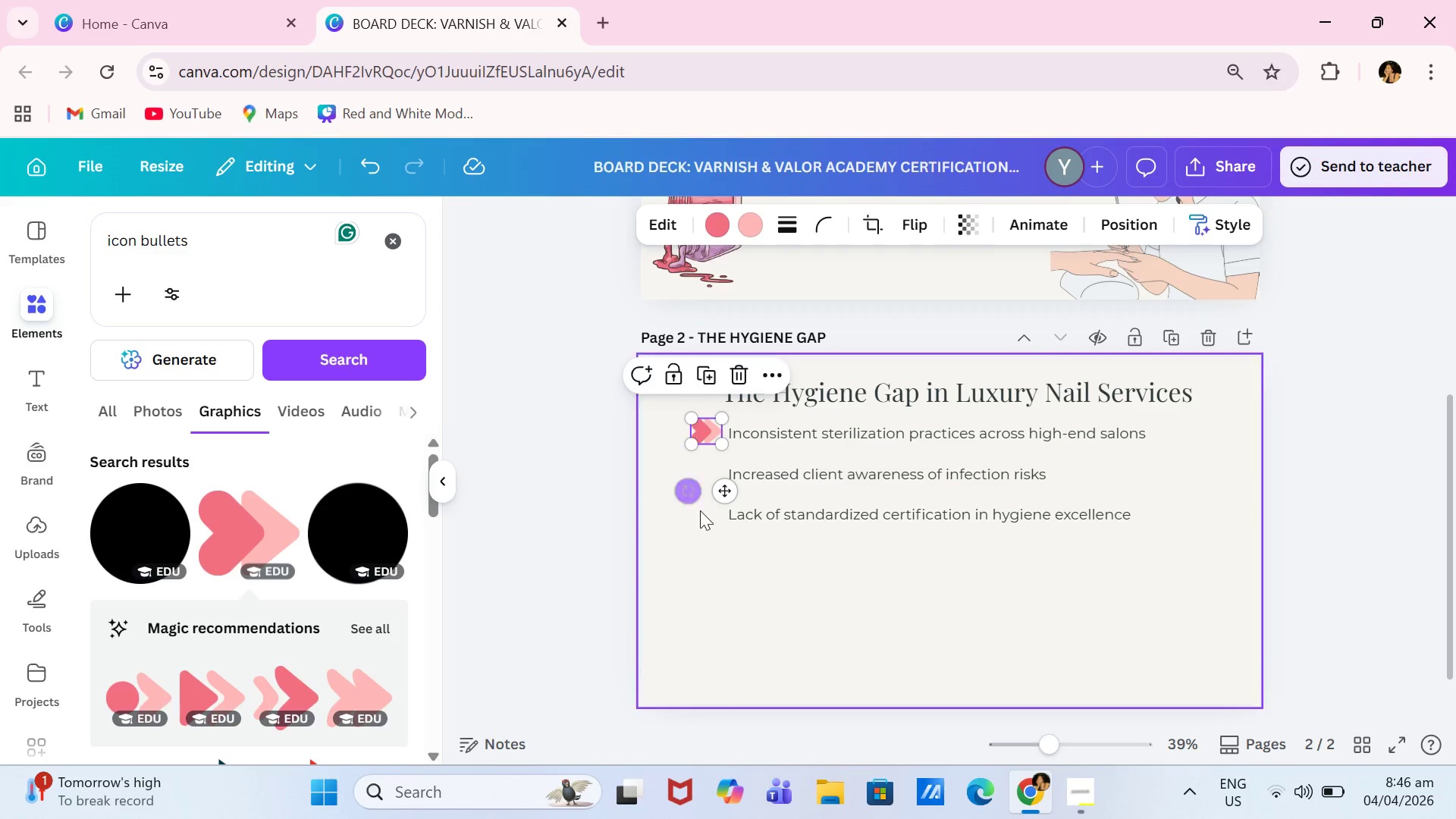 
left_click([702, 537])
 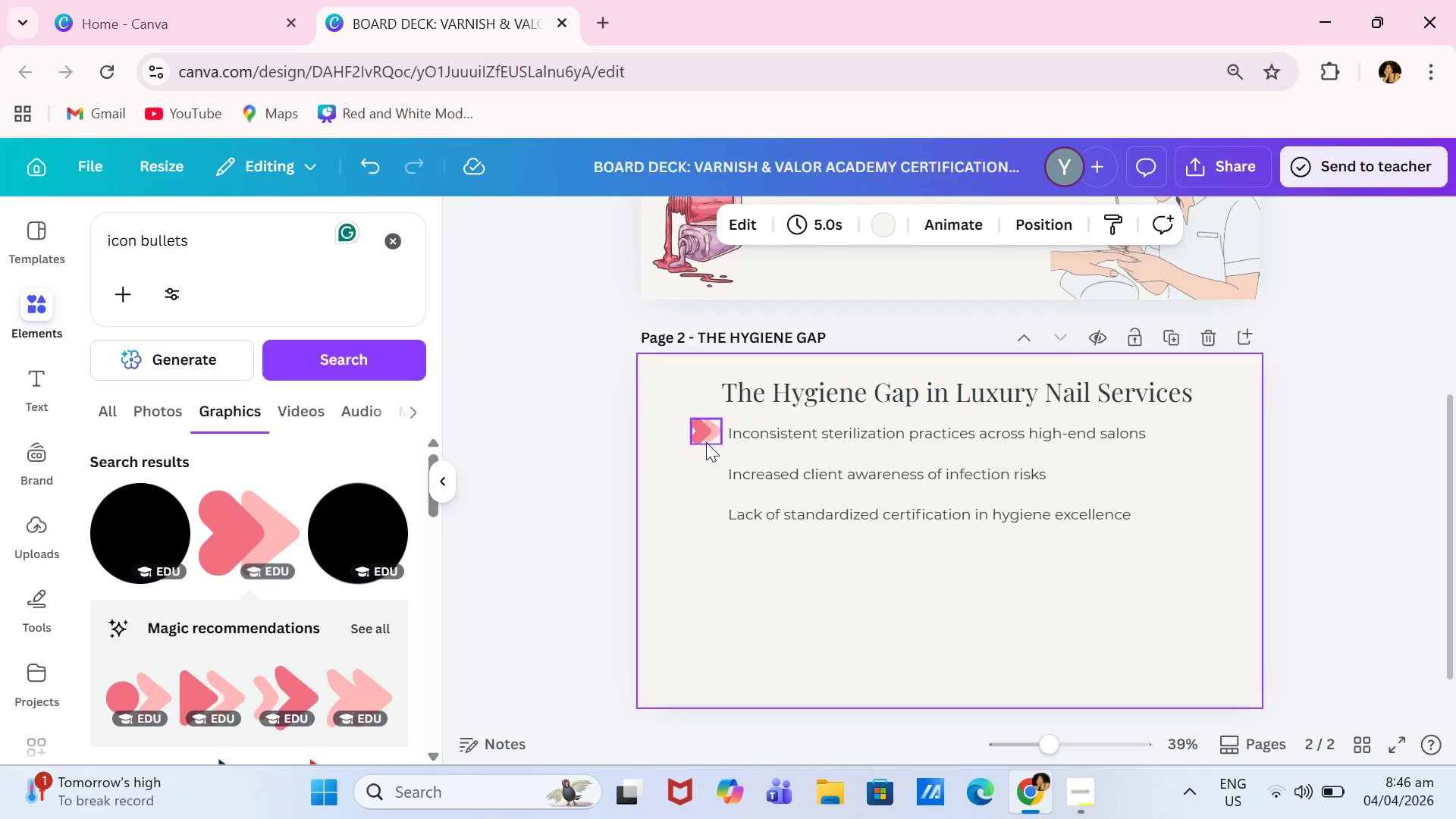 
left_click([706, 442])
 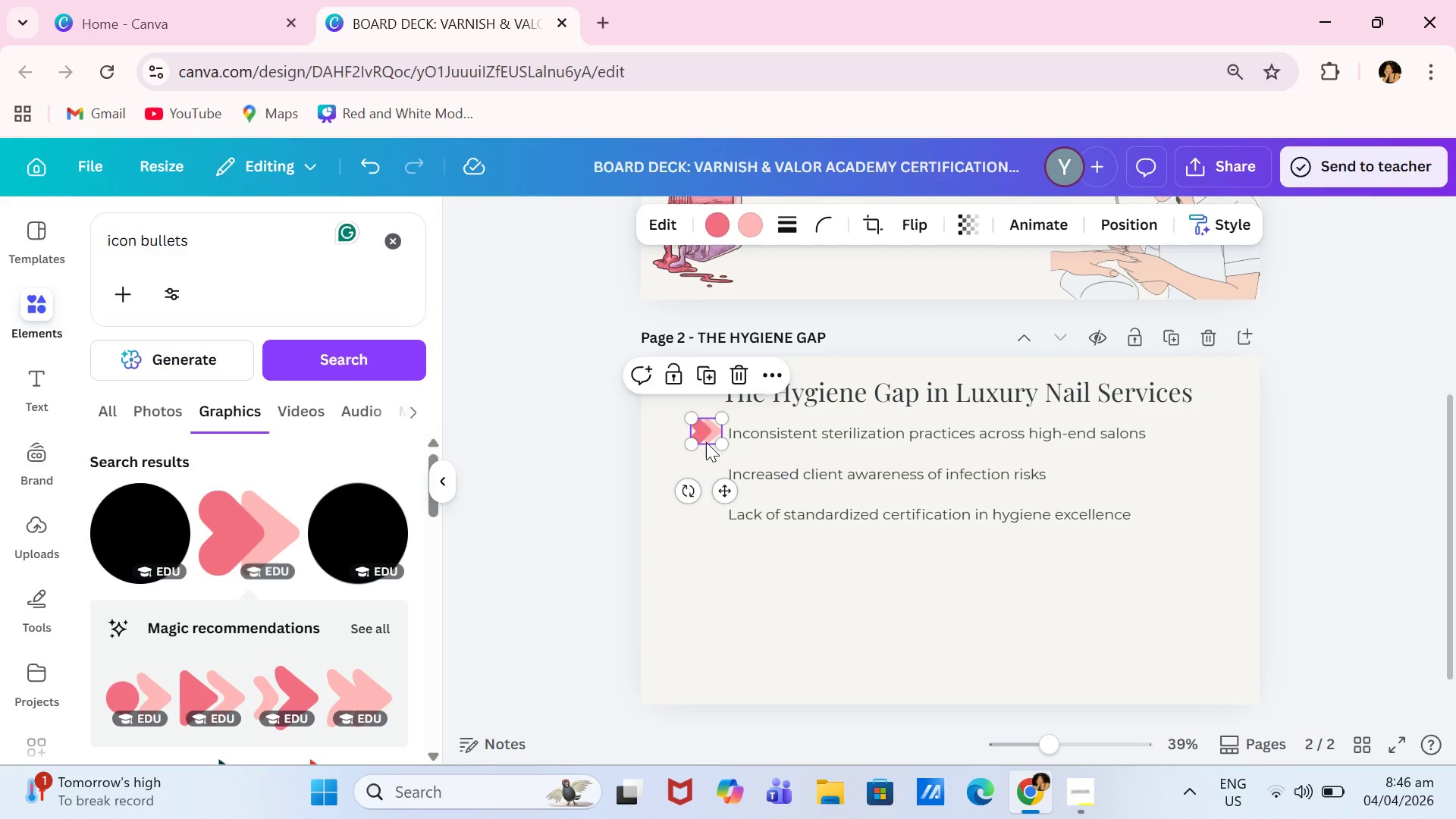 
key(Control+ControlLeft)
 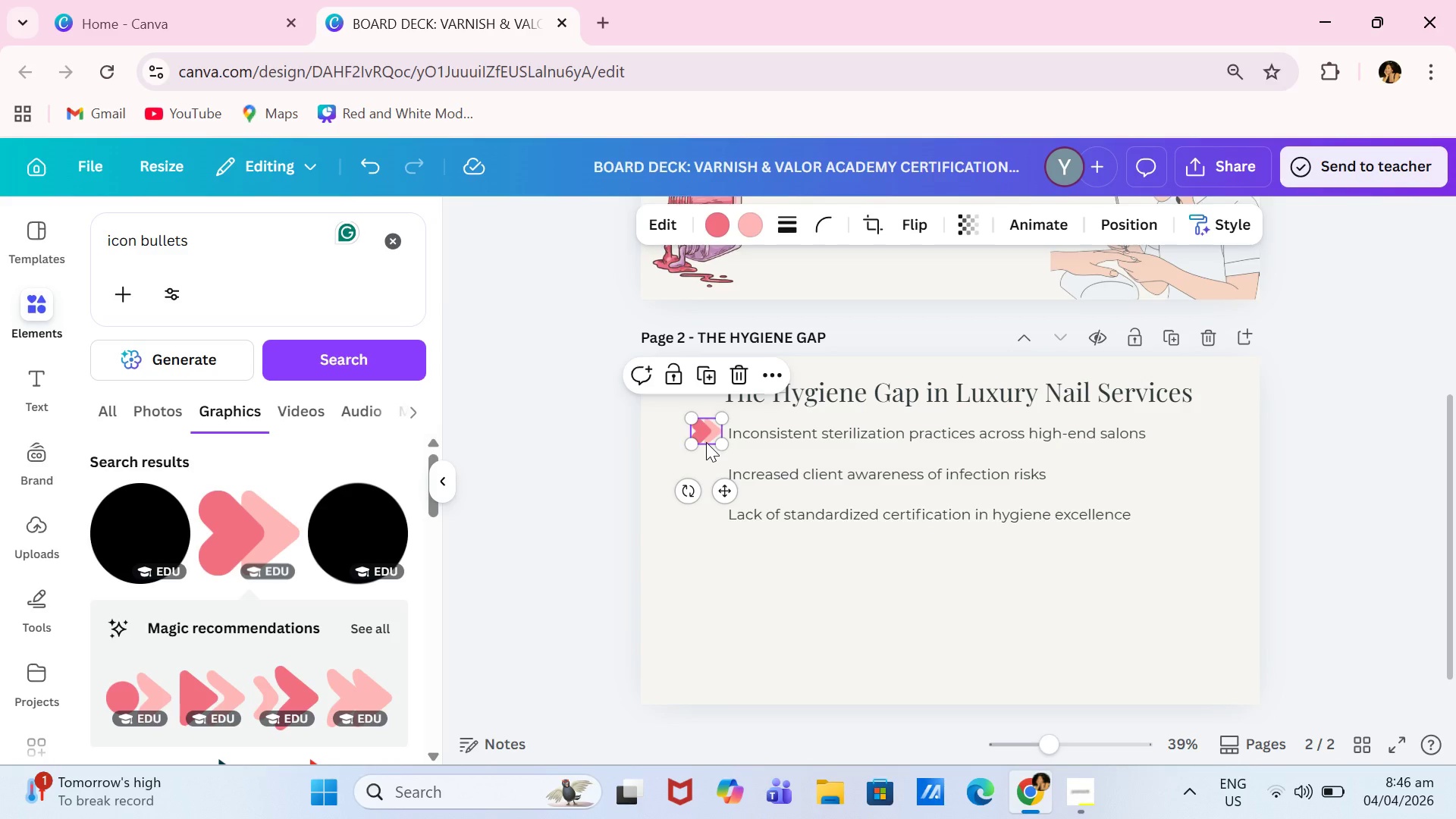 
key(Control+C)
 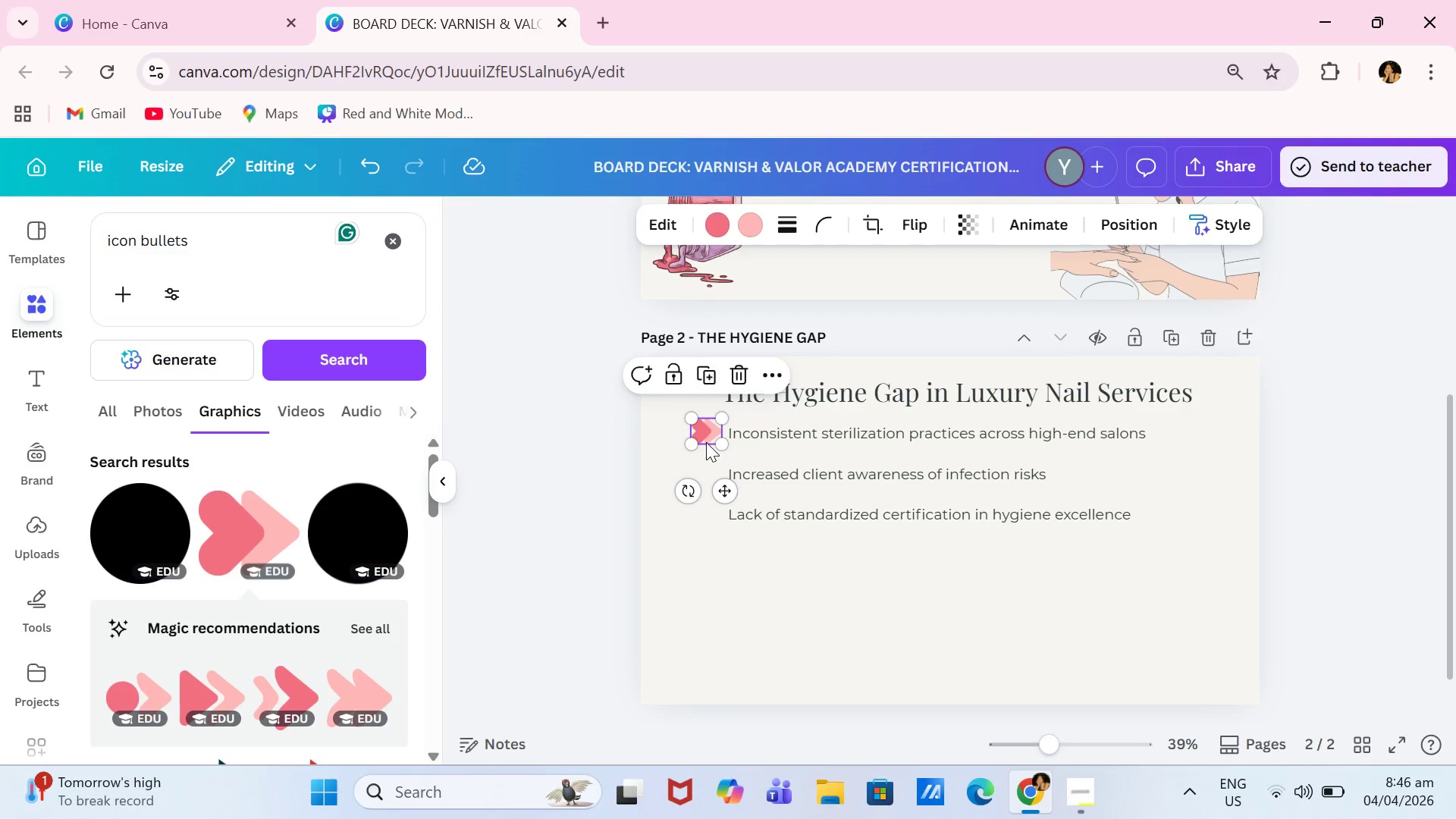 
key(Control+ControlLeft)
 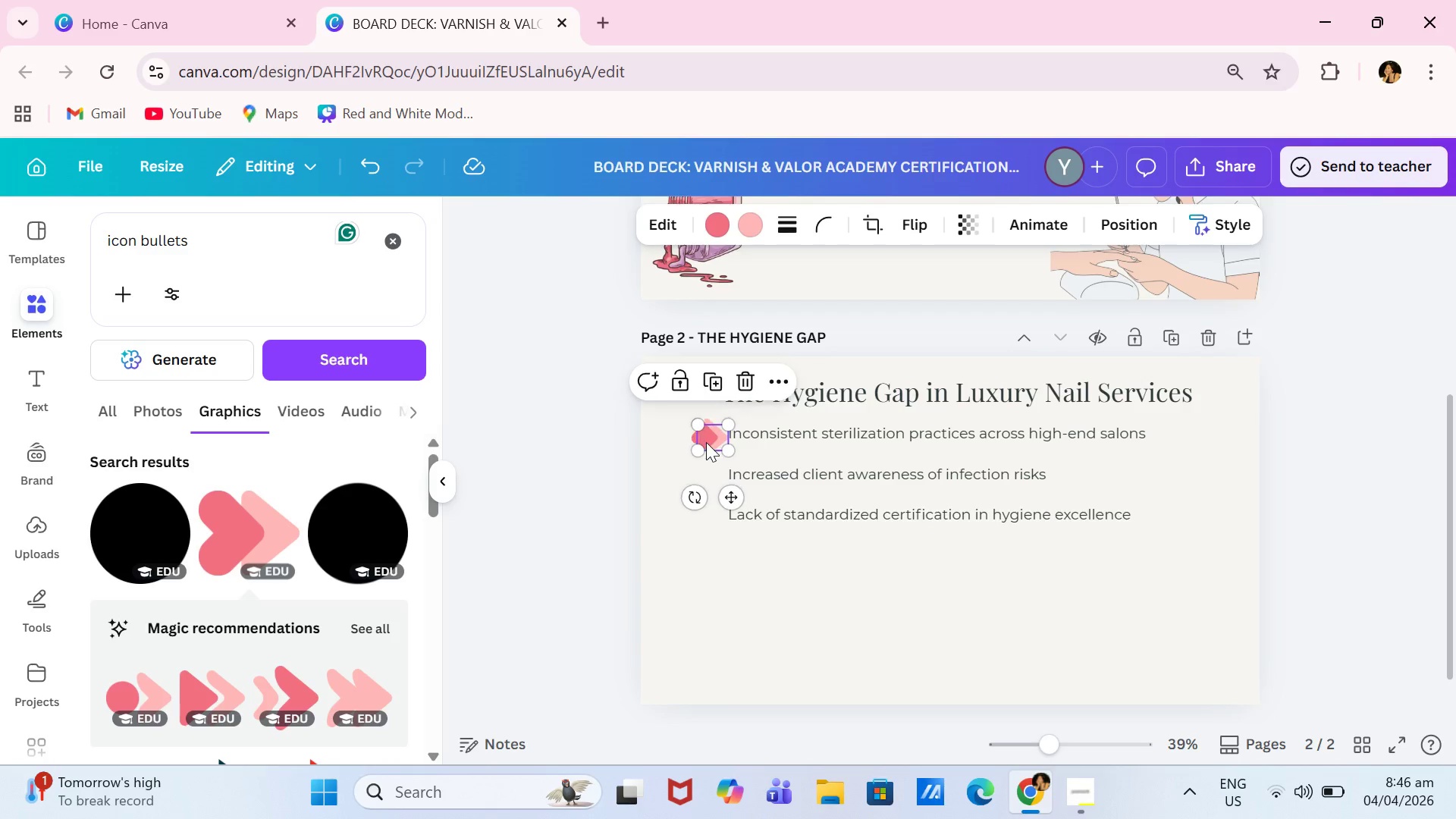 
key(Control+V)
 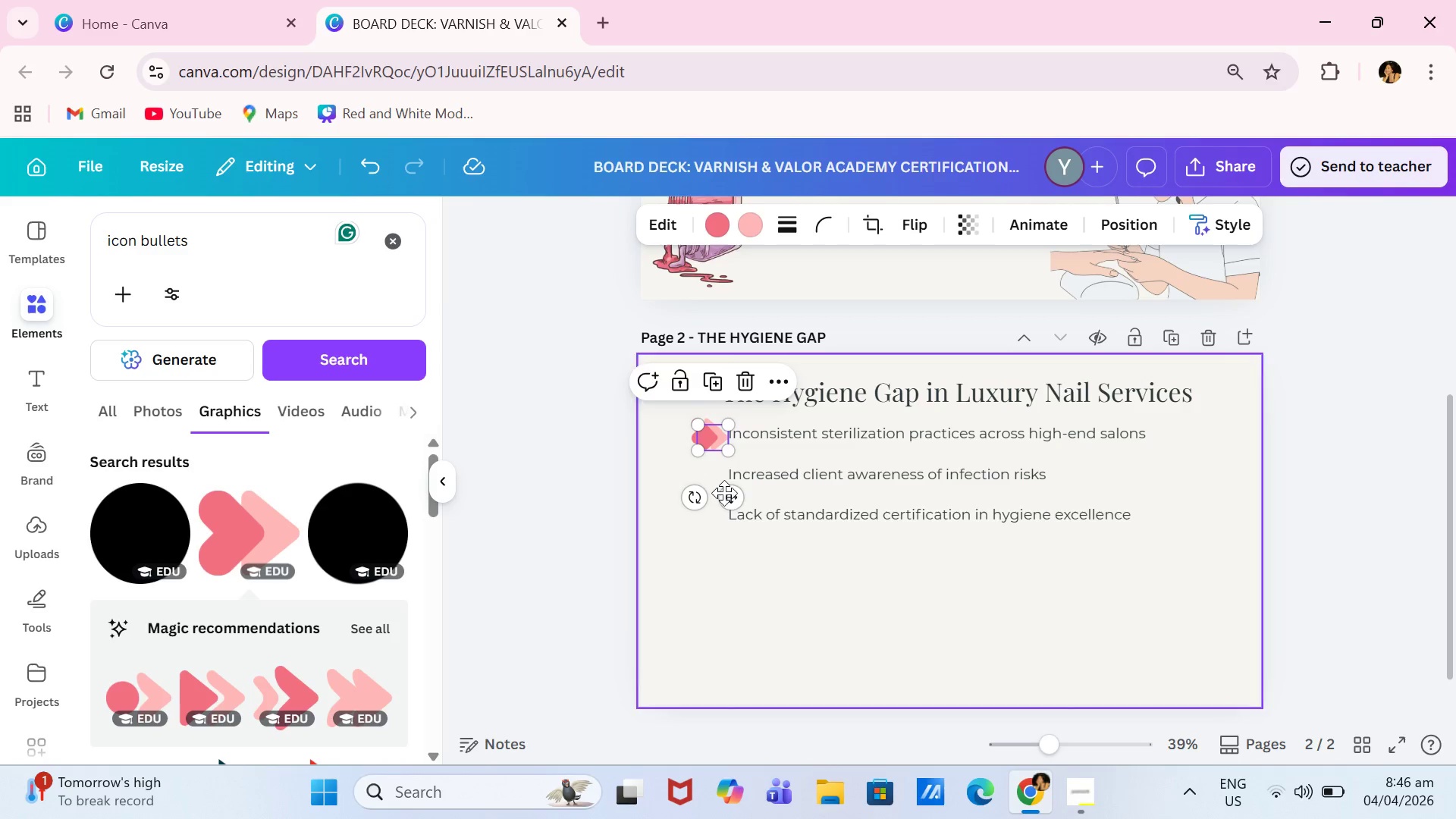 
left_click_drag(start_coordinate=[729, 504], to_coordinate=[723, 541])
 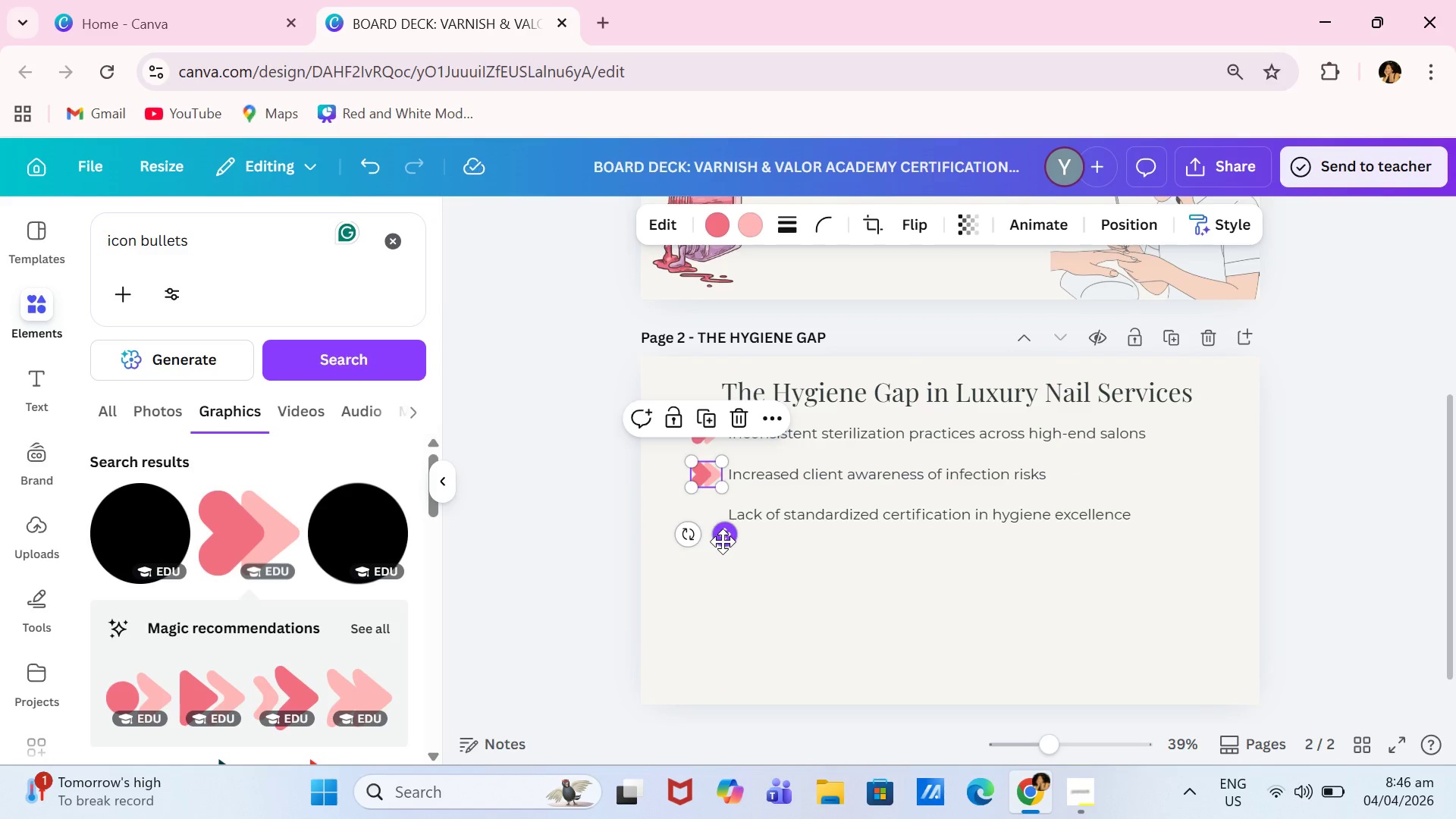 
key(Control+ControlLeft)
 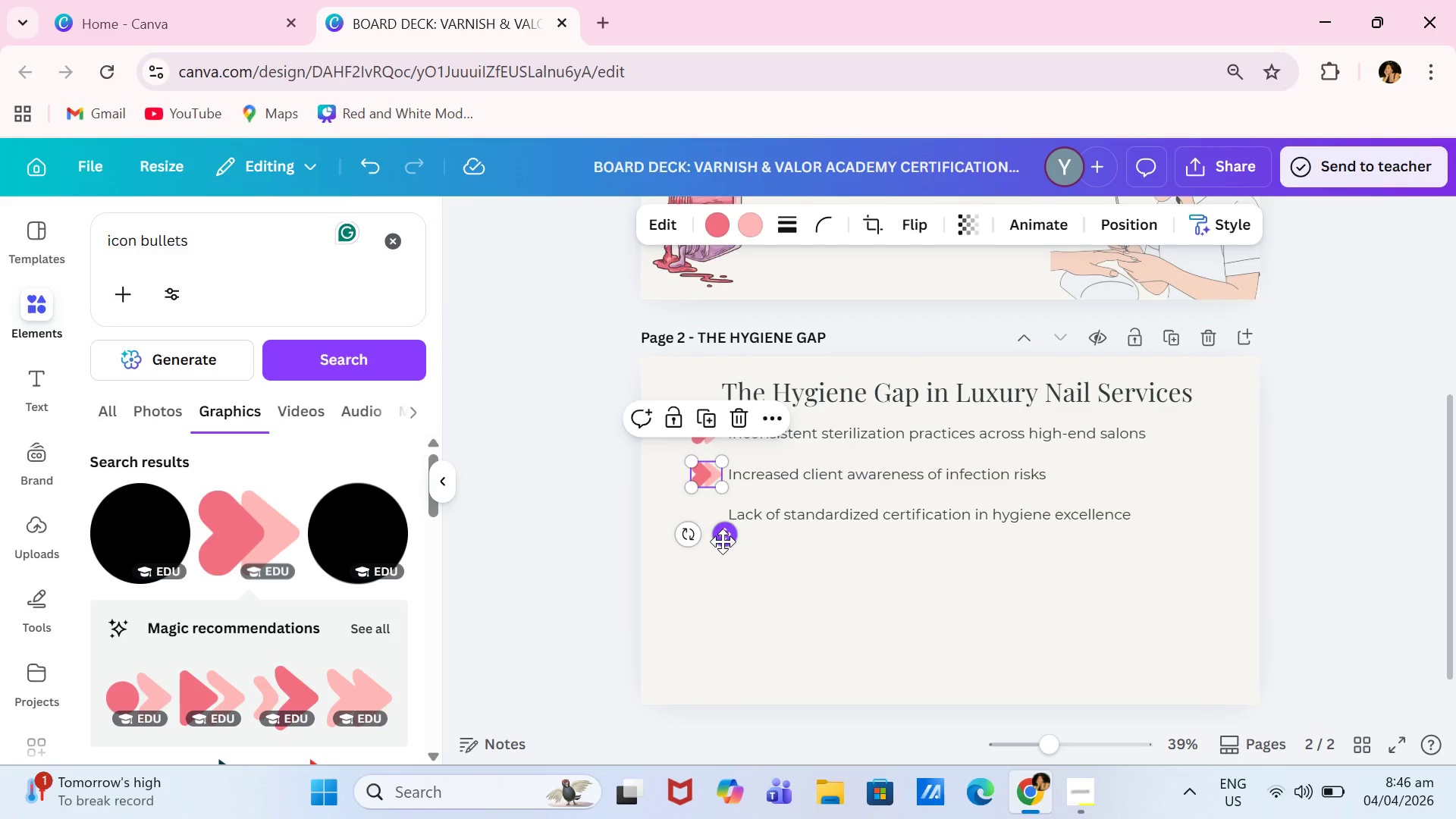 
key(Control+C)
 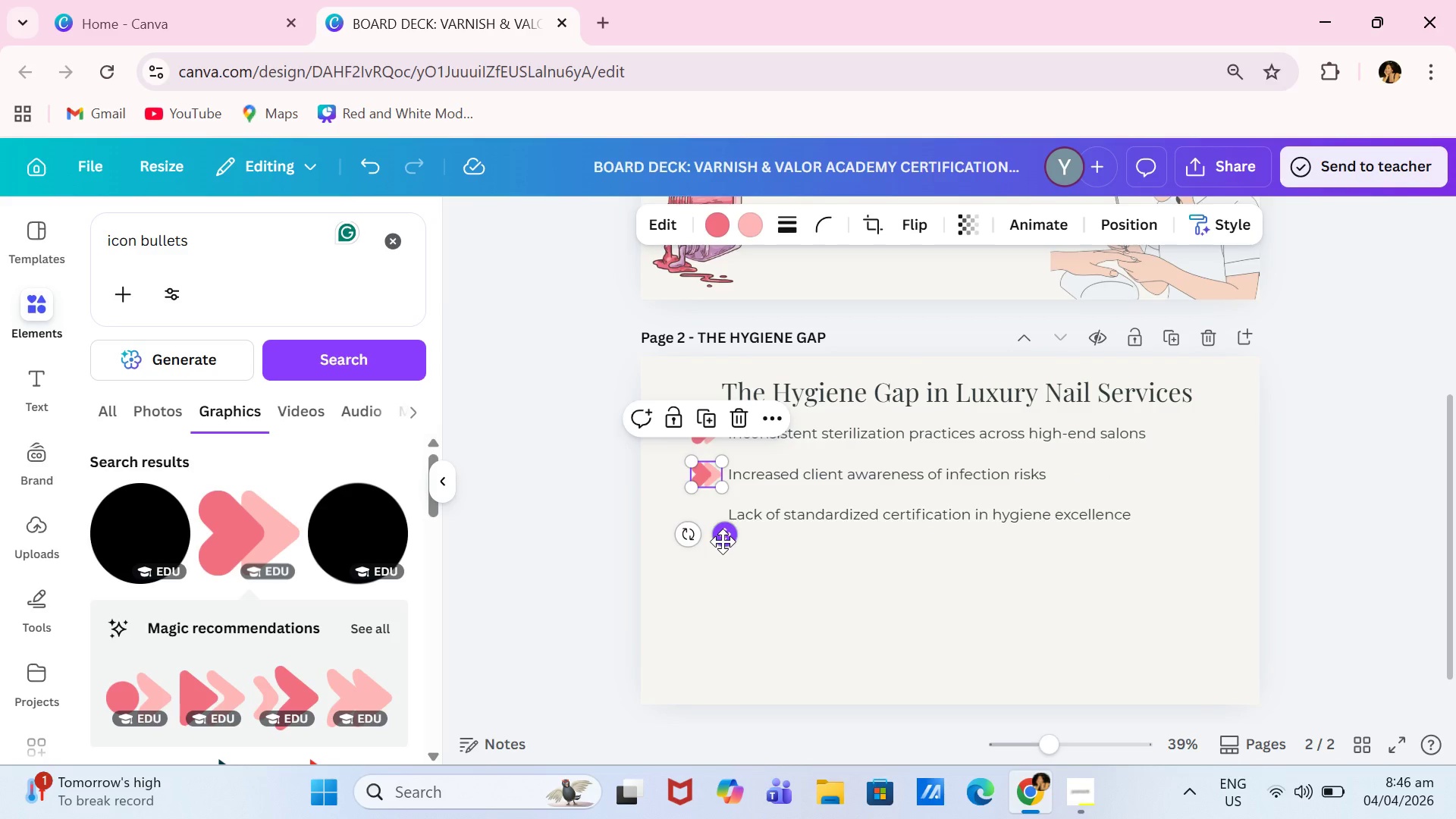 
key(Control+ControlLeft)
 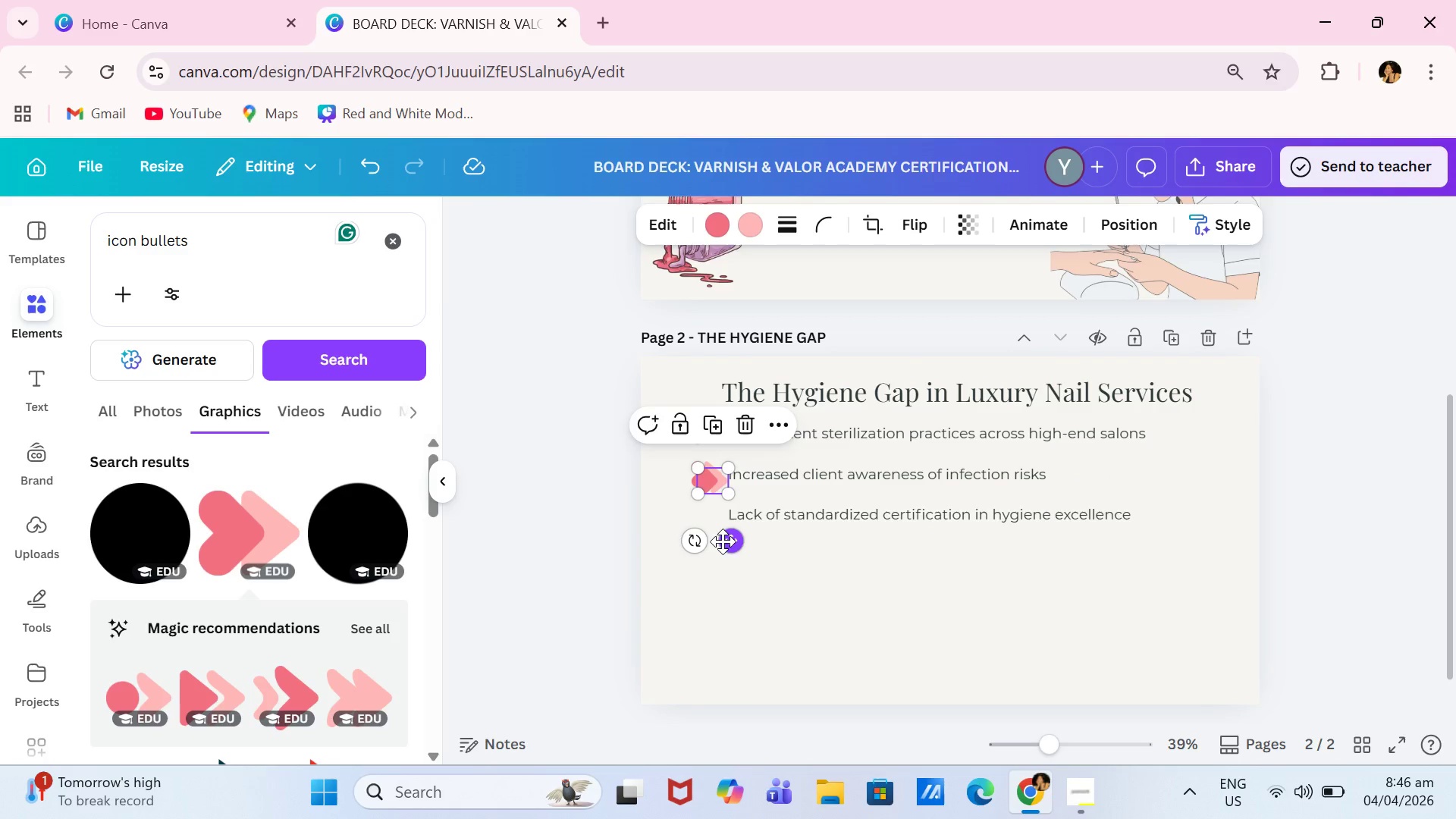 
key(Control+V)
 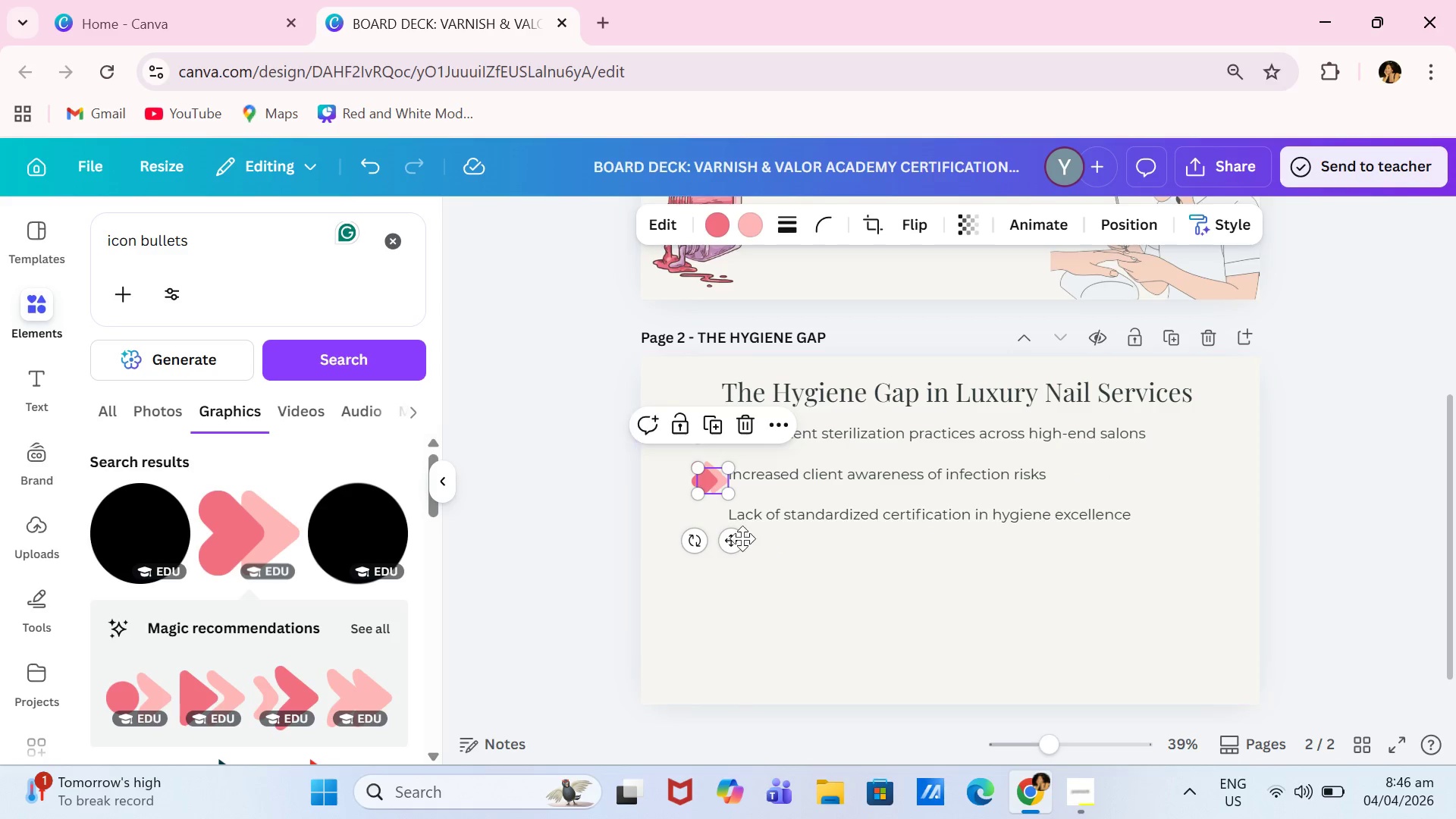 
left_click_drag(start_coordinate=[734, 536], to_coordinate=[724, 571])
 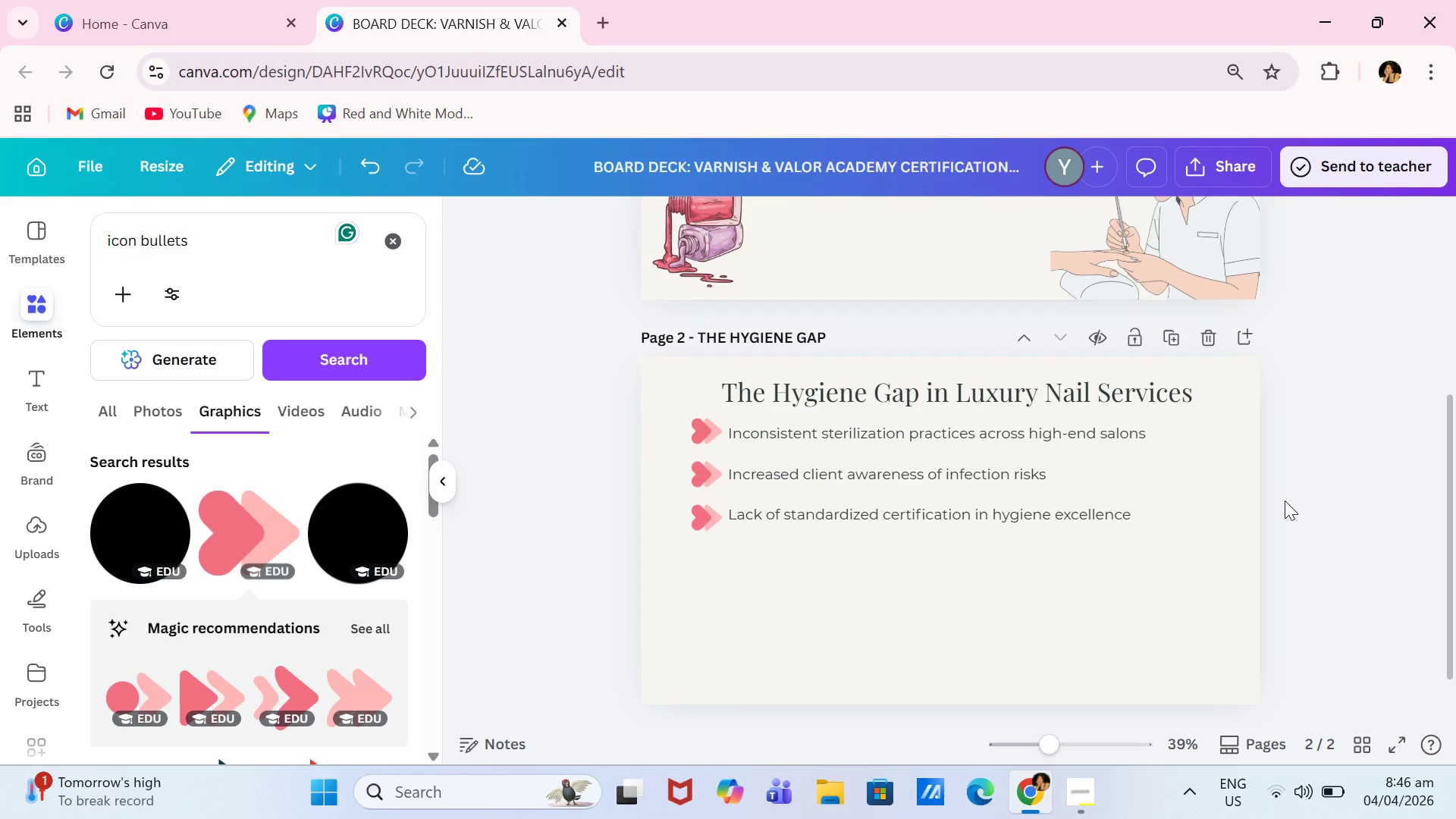 
wait(9.14)
 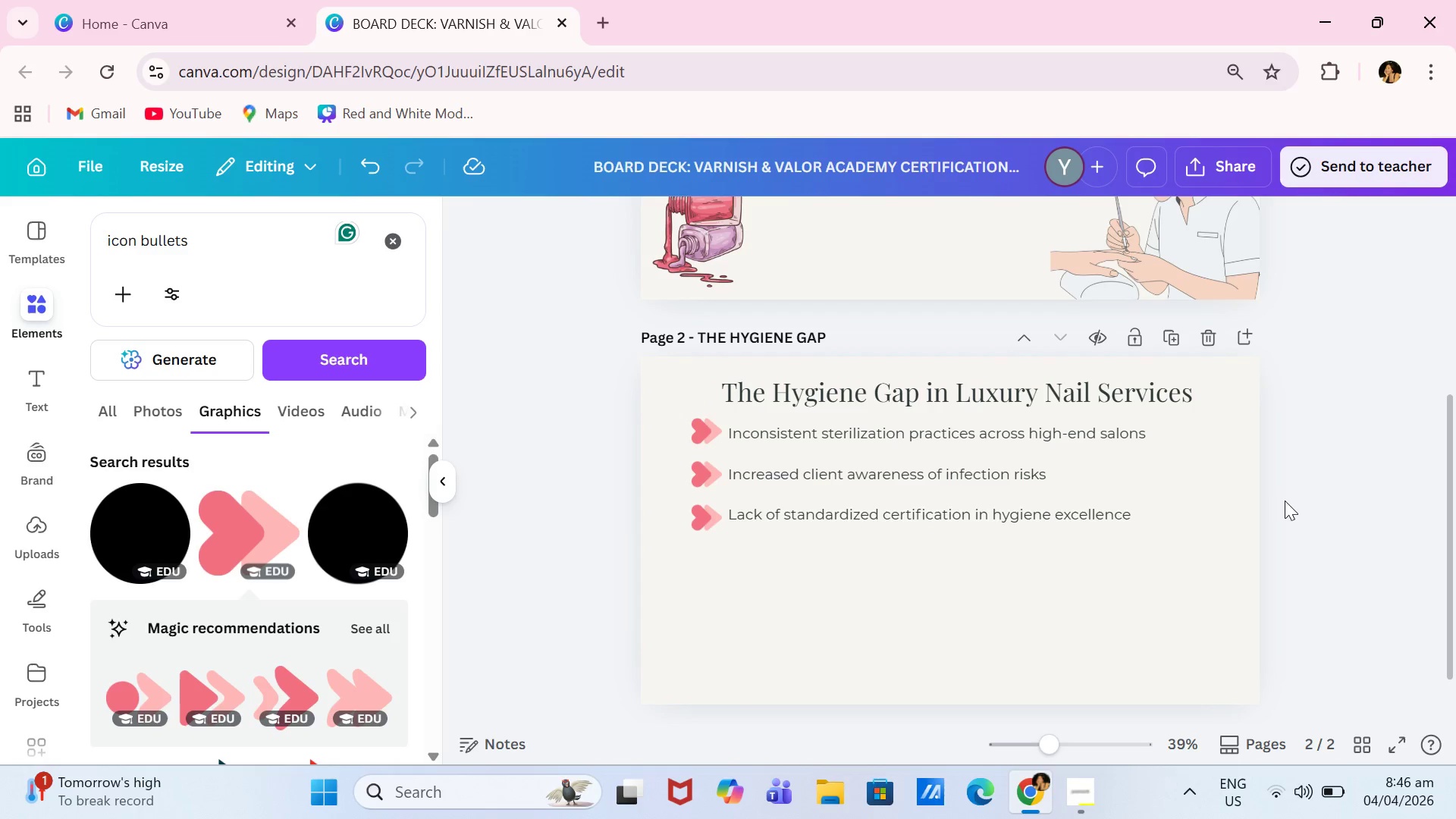 
left_click_drag(start_coordinate=[218, 237], to_coordinate=[136, 246])
 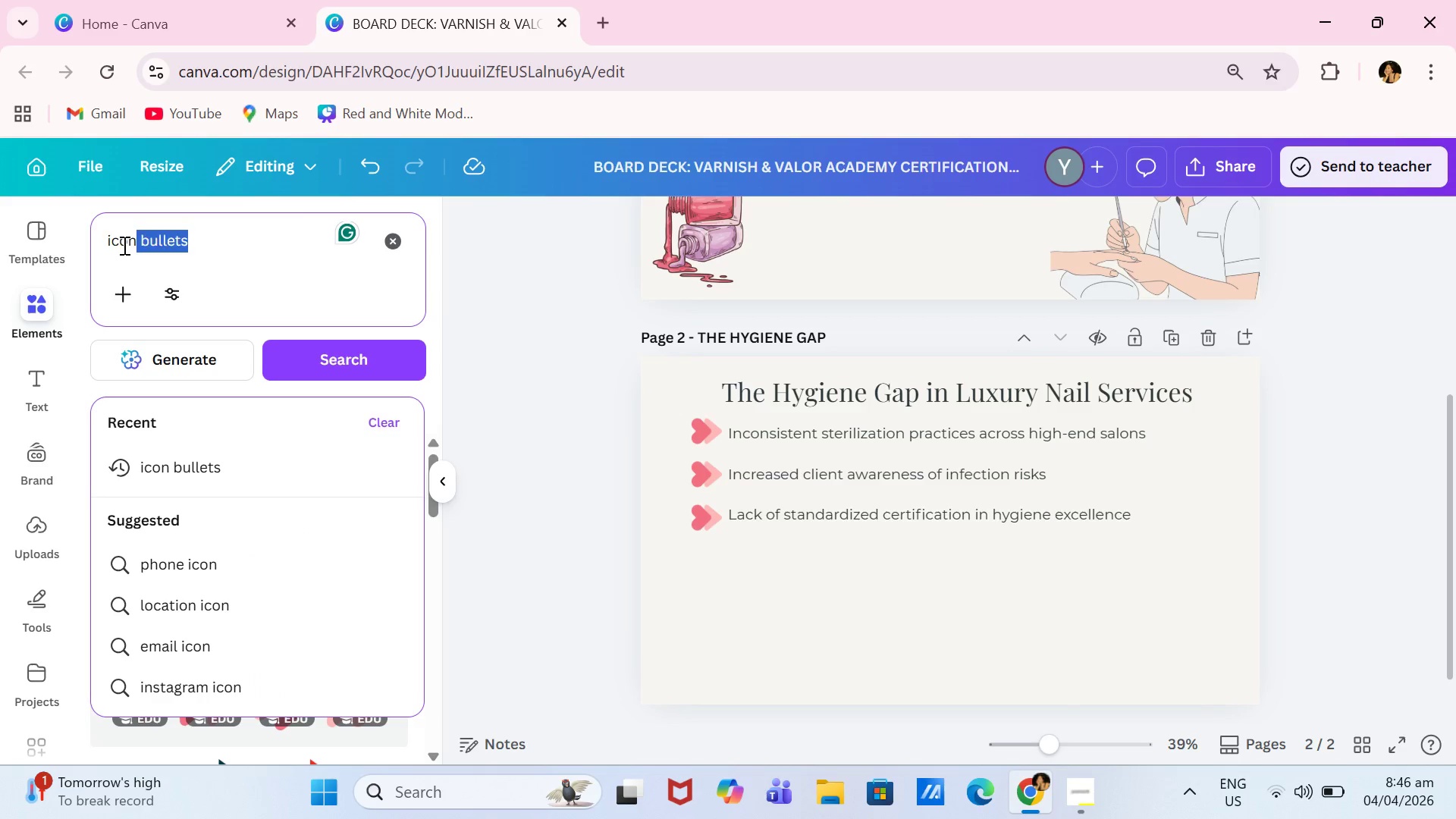 
left_click_drag(start_coordinate=[132, 245], to_coordinate=[111, 245])
 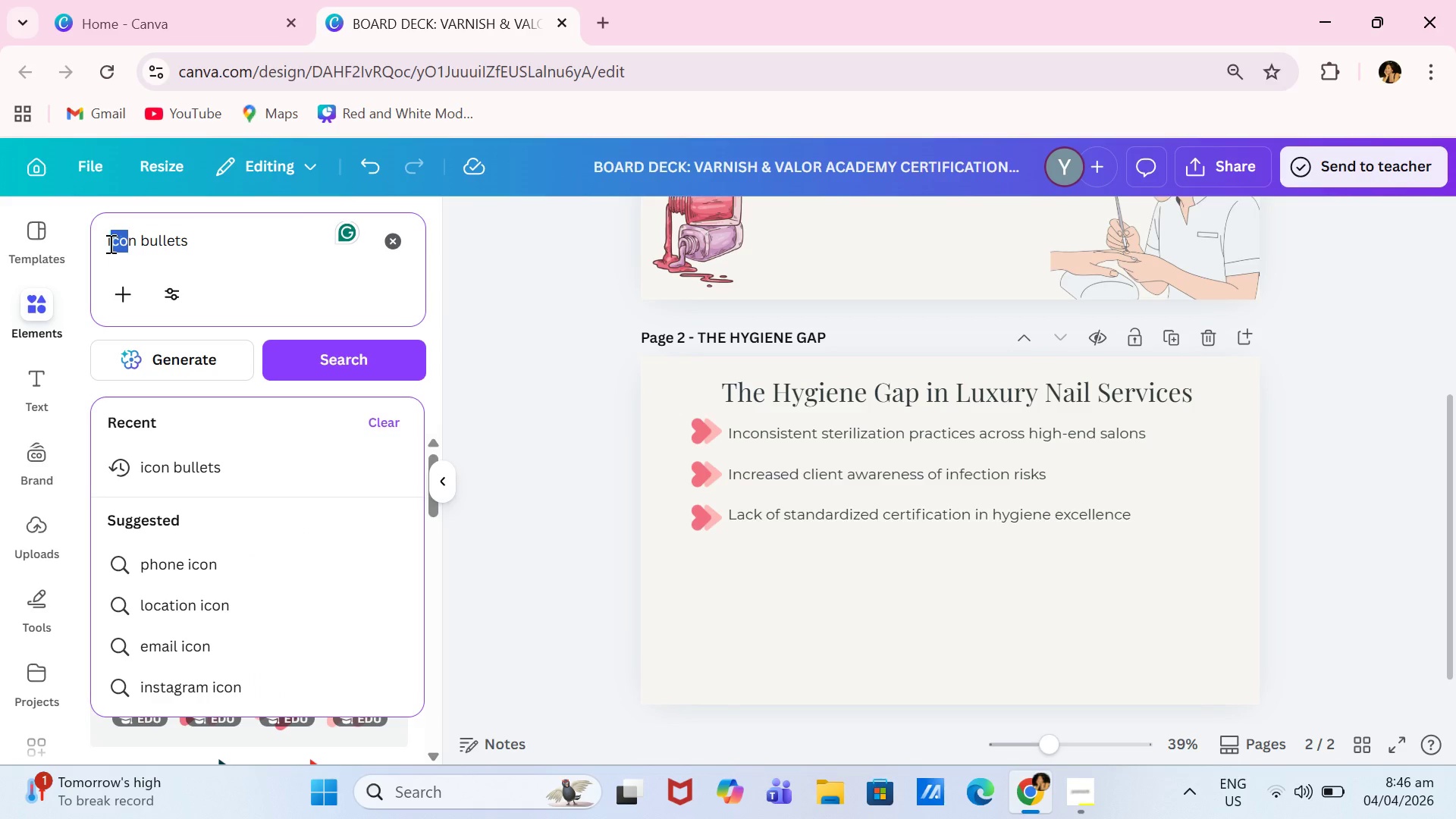 
triple_click([111, 245])
 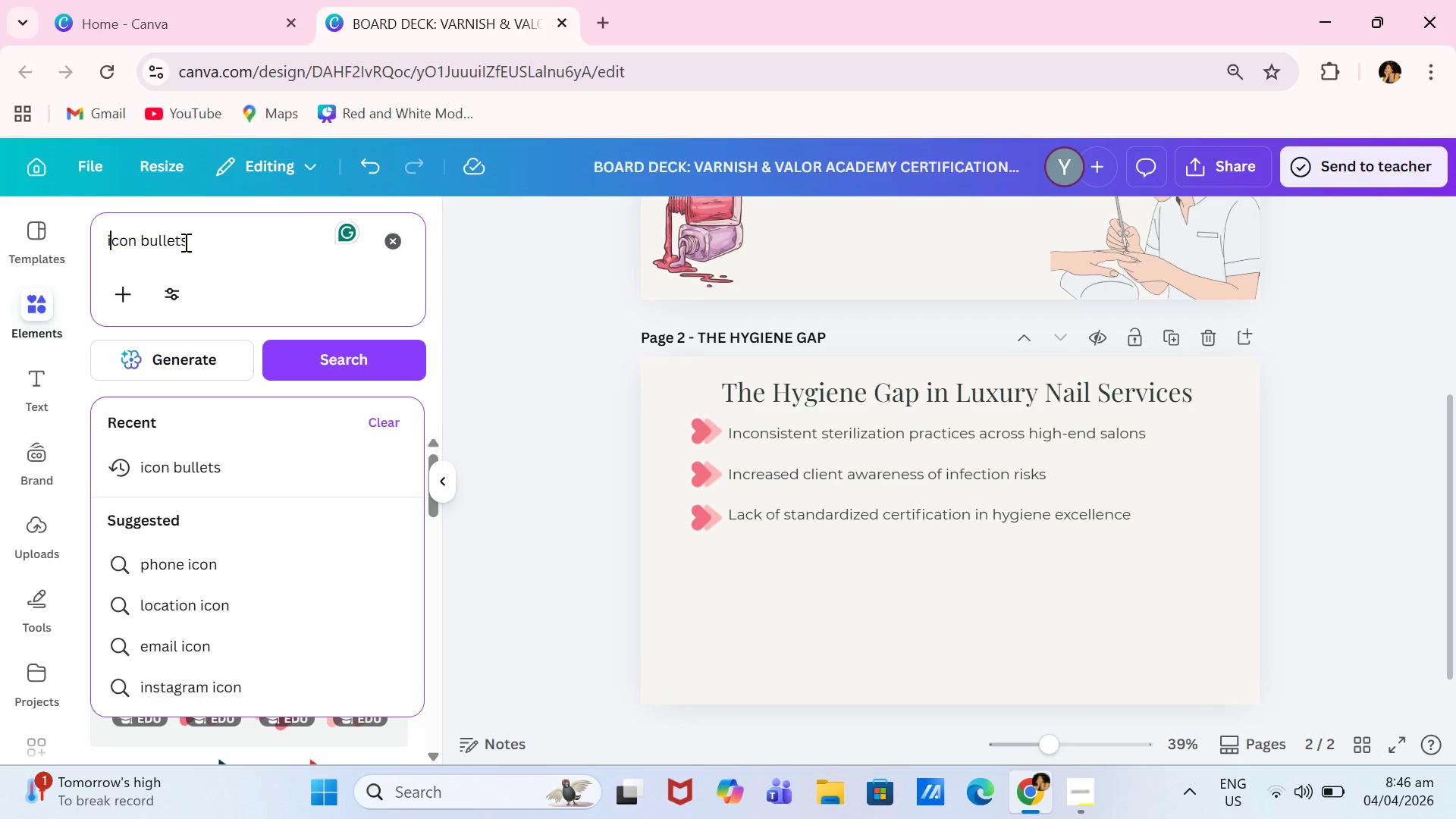 
left_click_drag(start_coordinate=[187, 242], to_coordinate=[74, 239])
 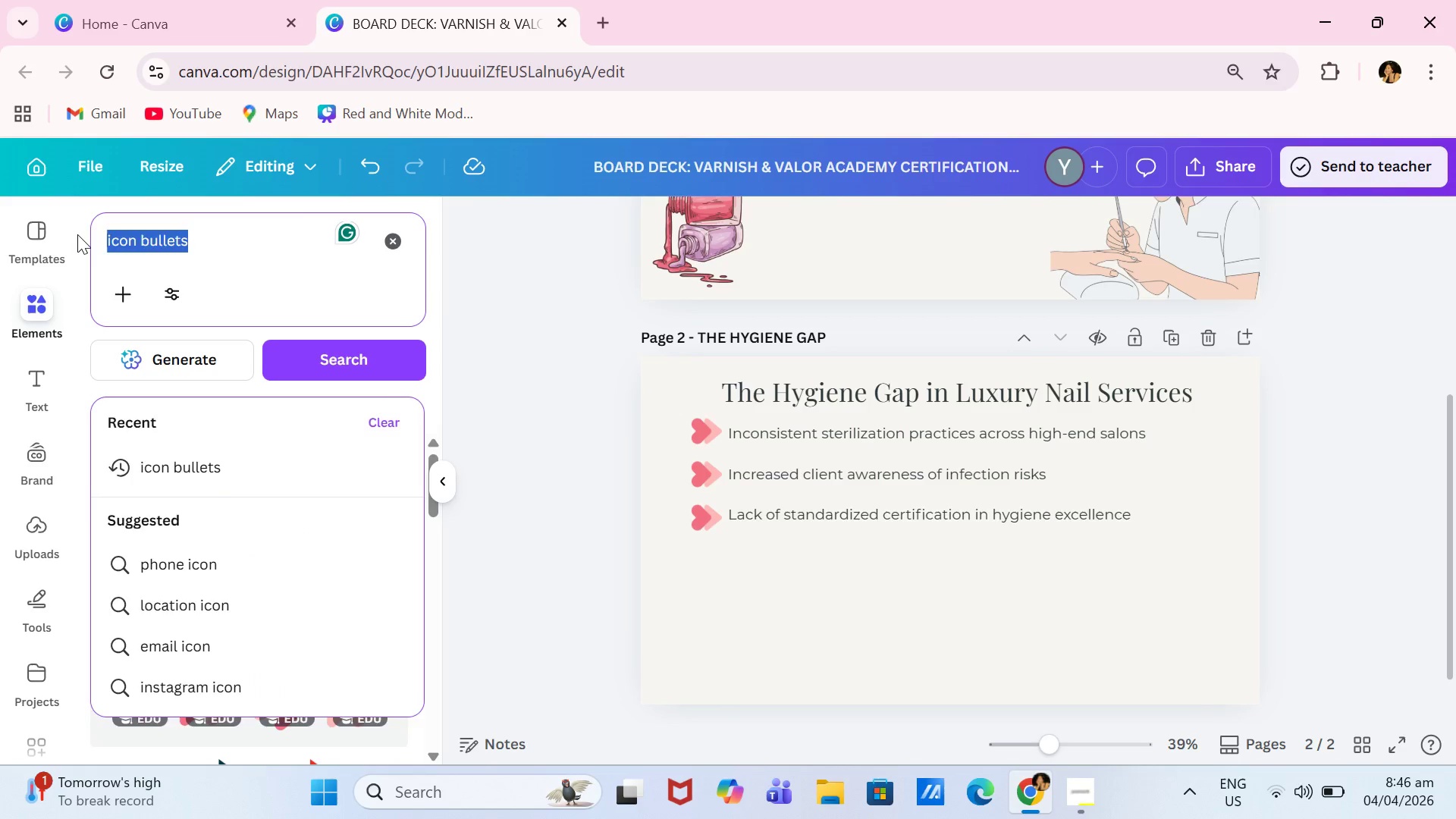 
type(chart)
 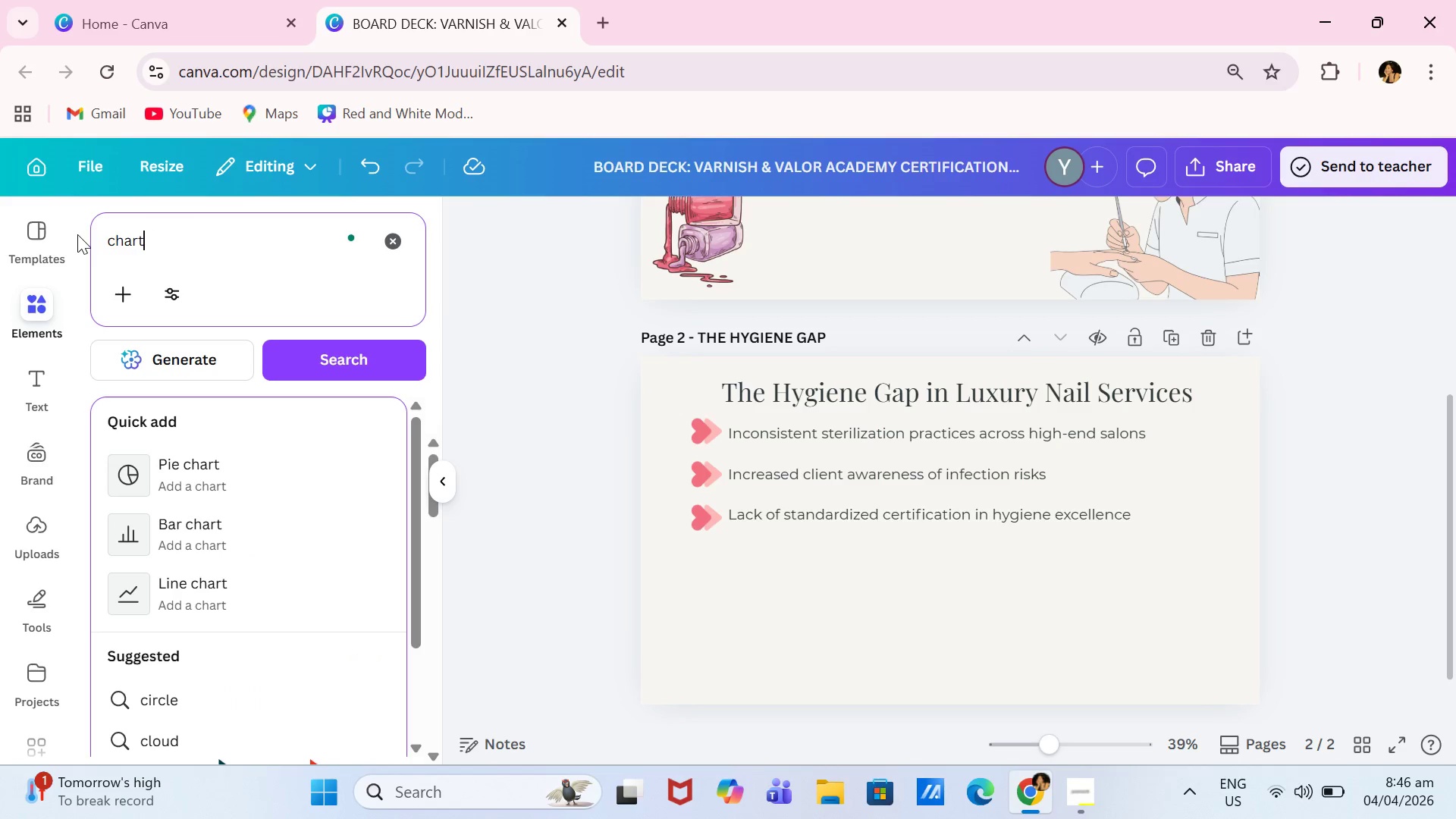 
key(Enter)
 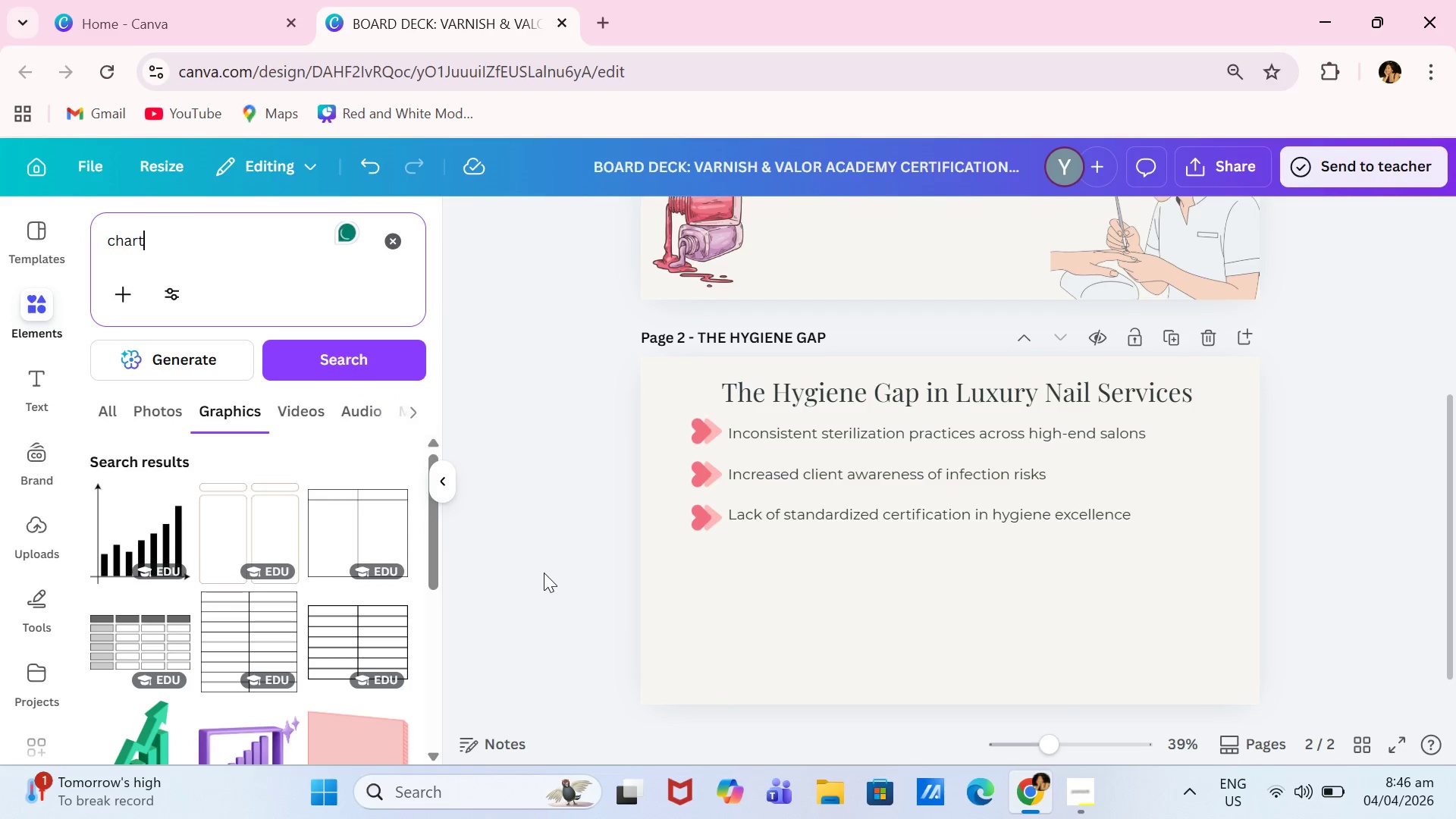 
wait(6.72)
 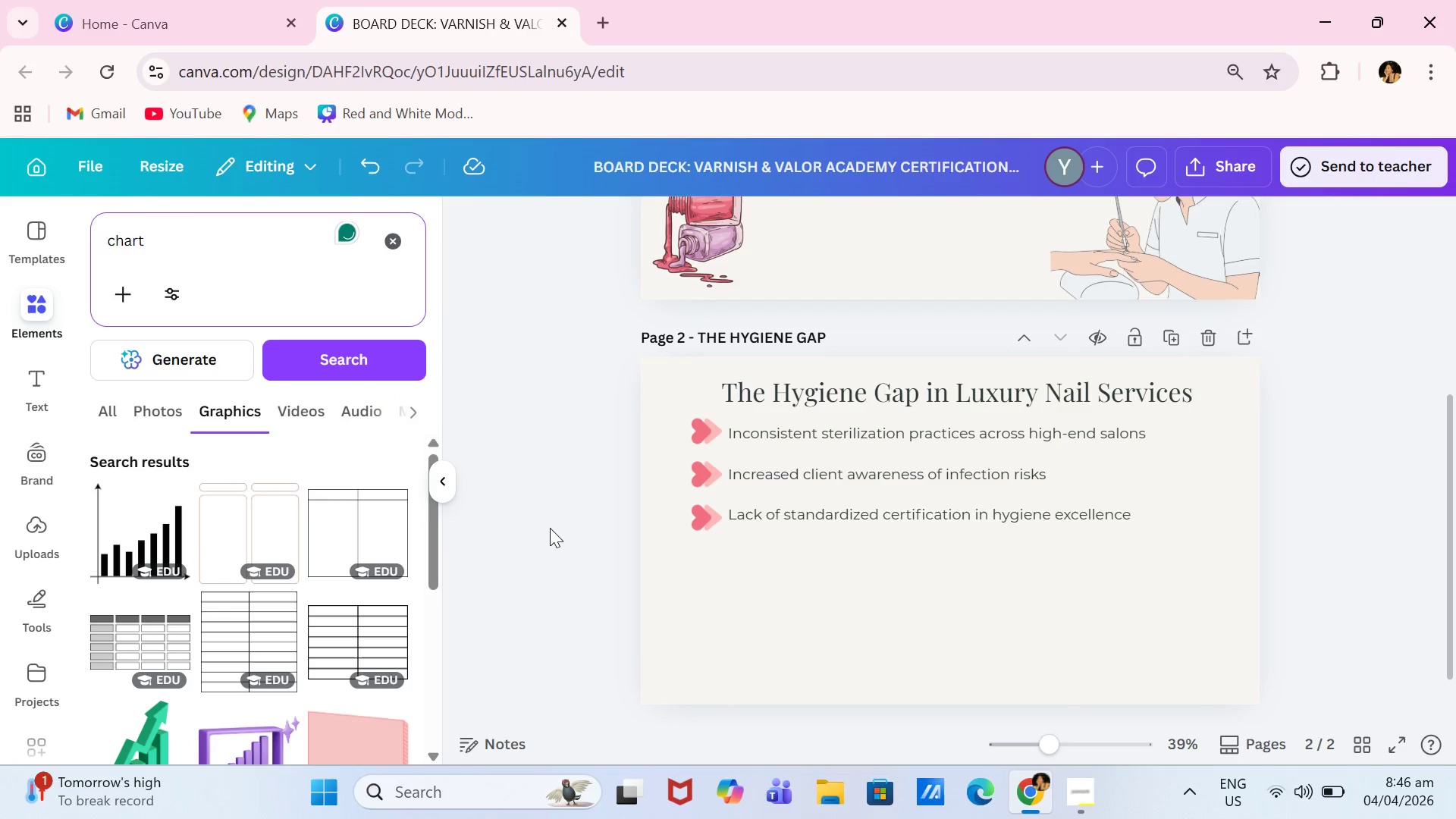 
left_click([107, 240])
 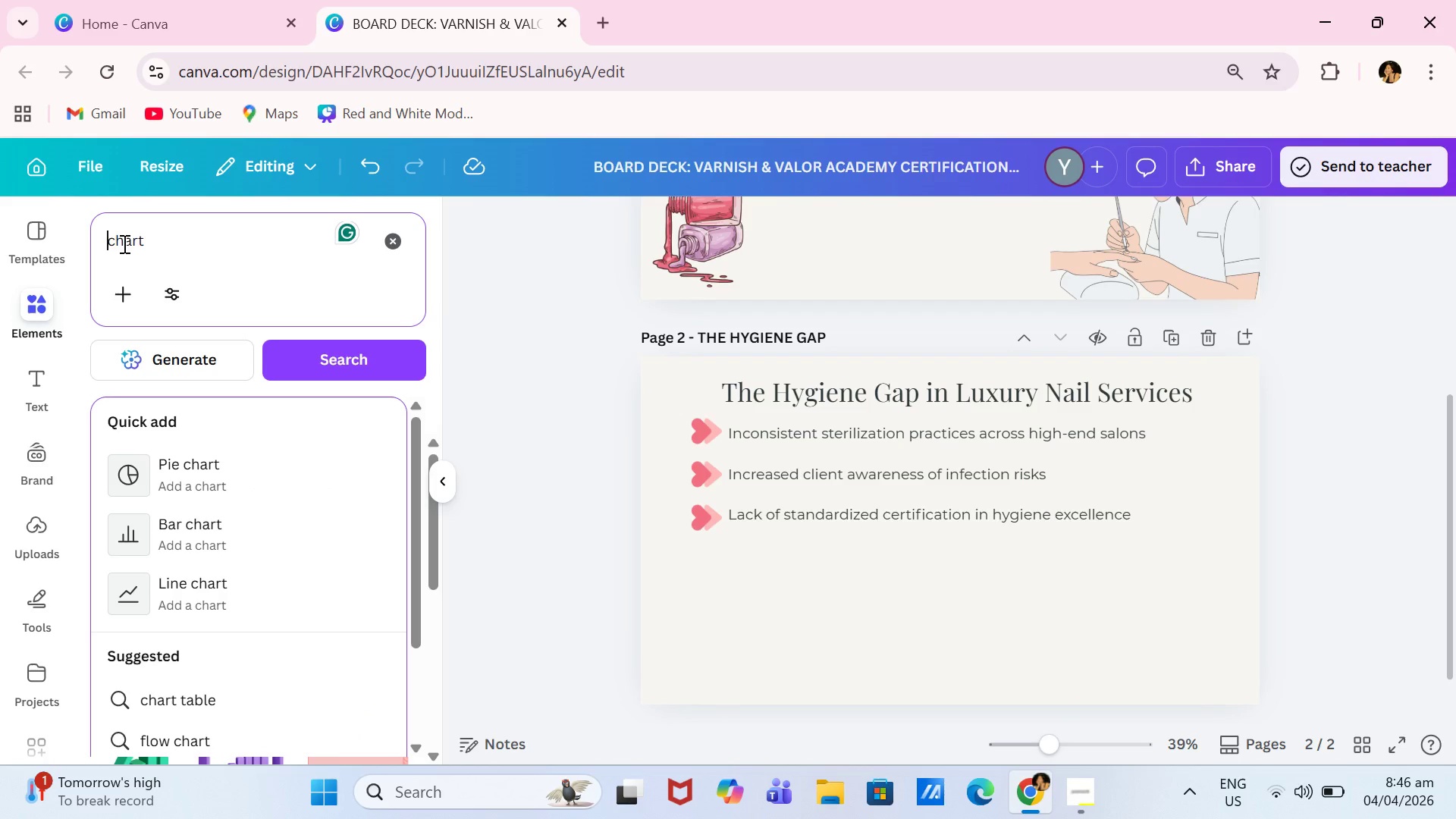 
type(subtle )
 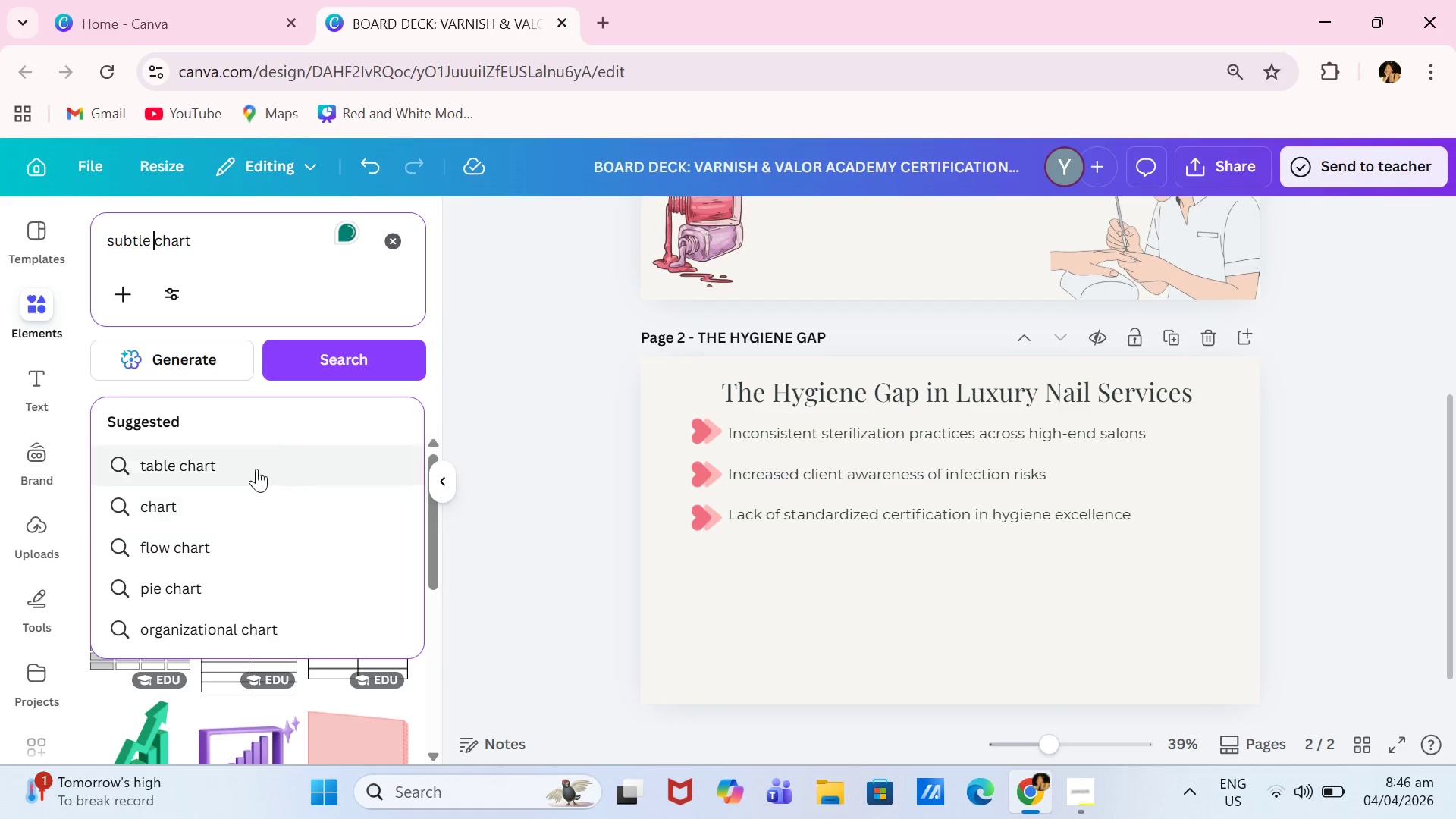 
left_click([263, 230])
 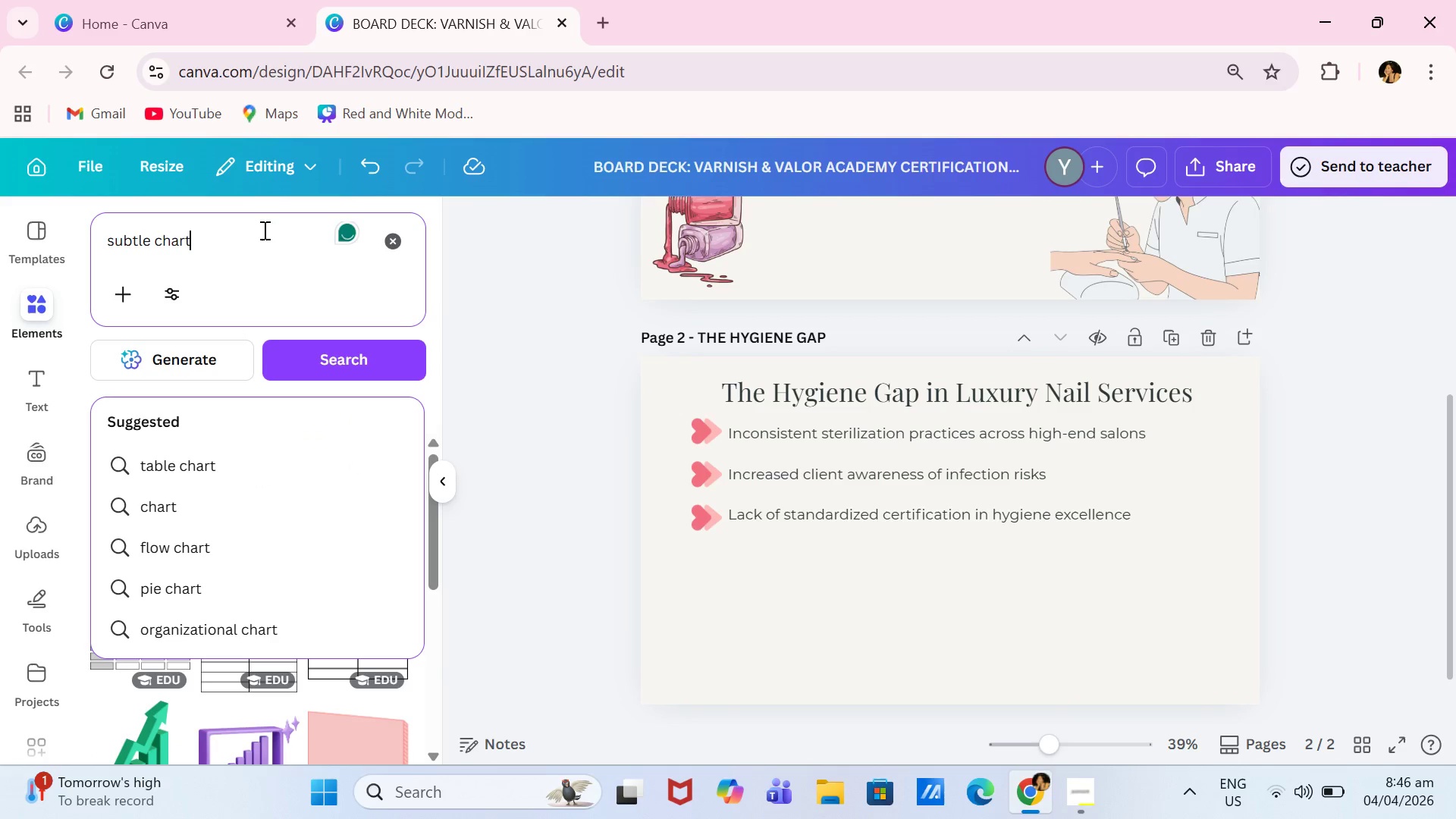 
key(Enter)
 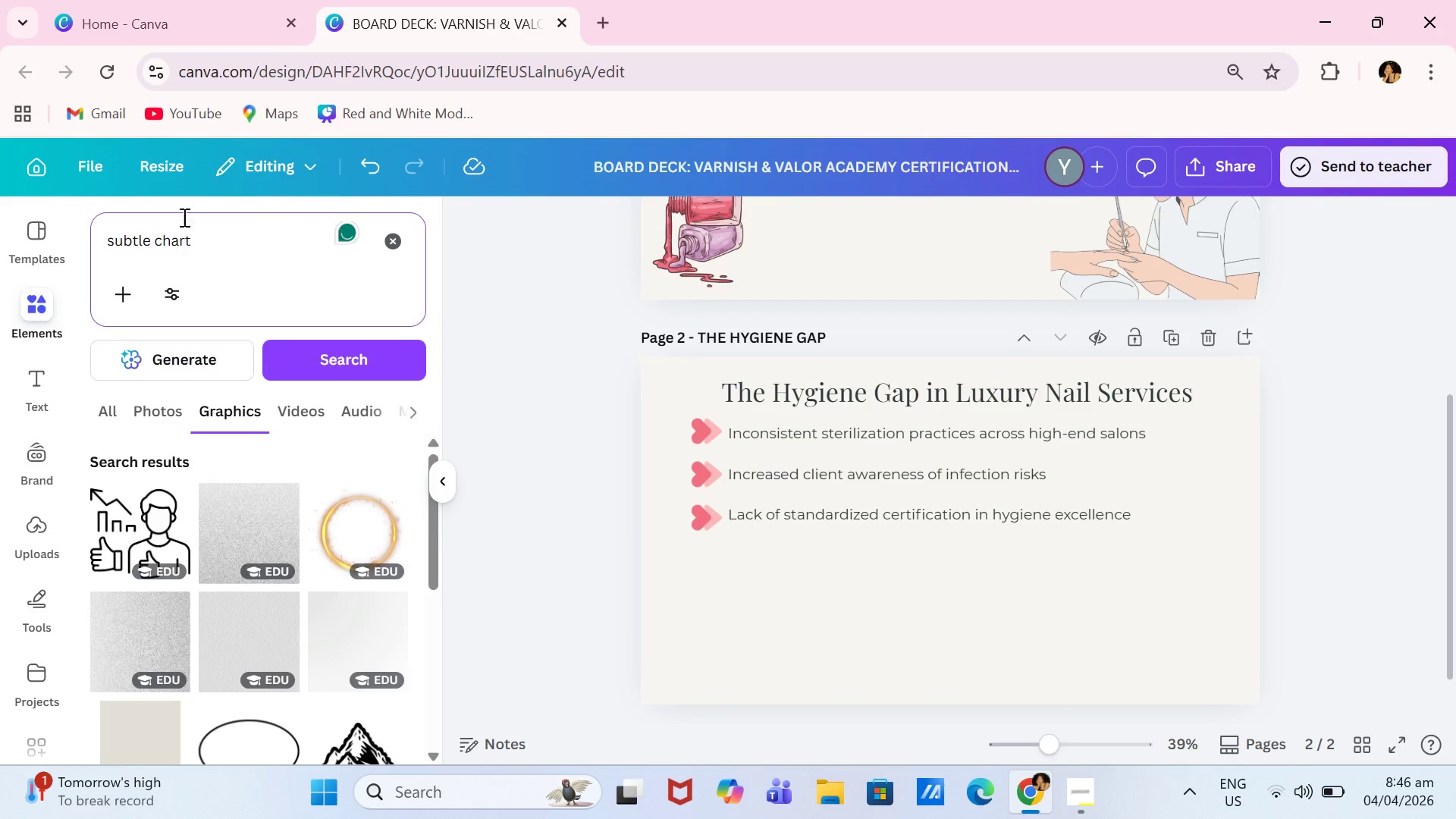 
left_click_drag(start_coordinate=[149, 246], to_coordinate=[54, 241])
 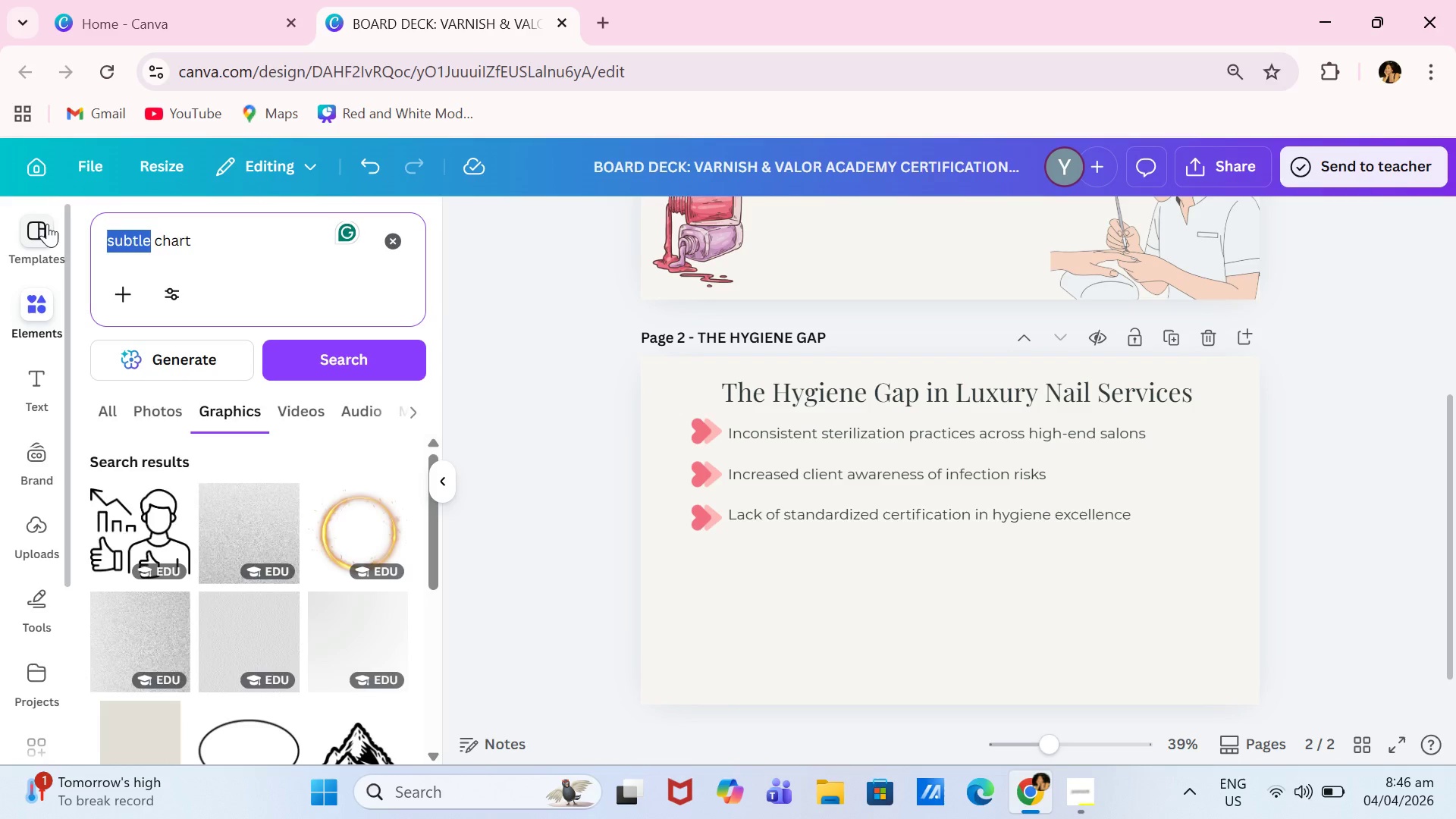 
key(Backspace)
 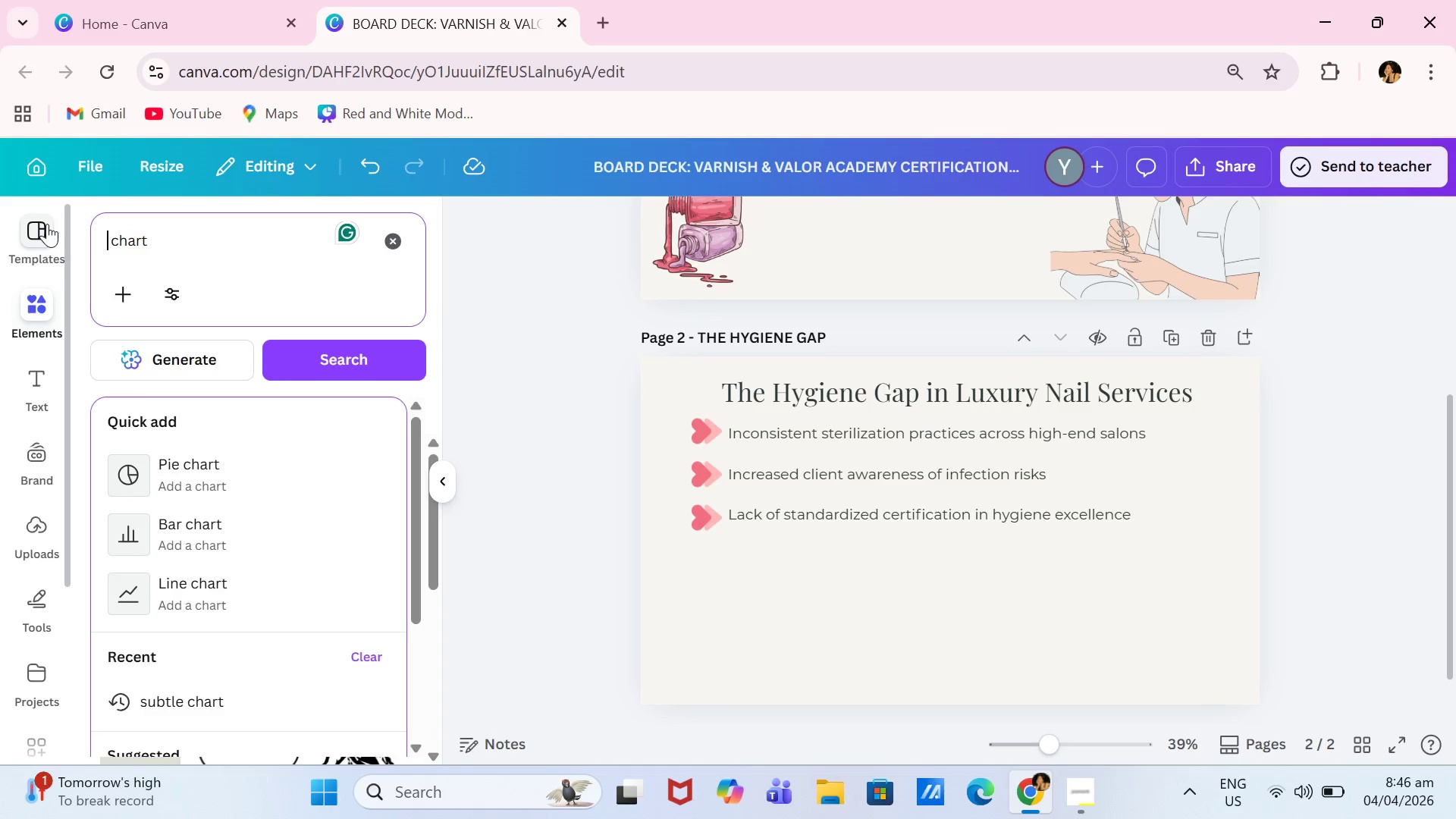 
key(Enter)
 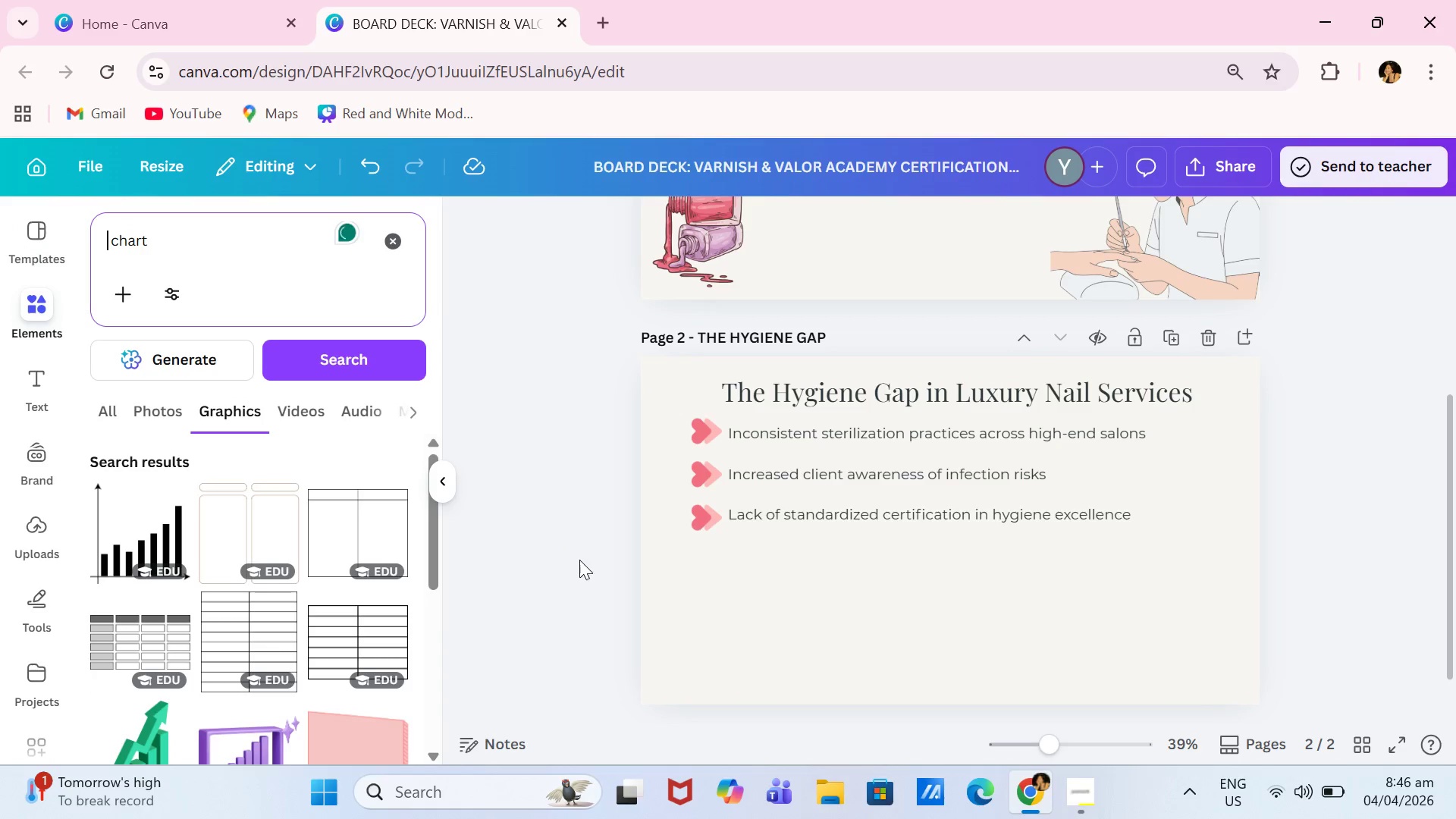 
scroll: coordinate [573, 549], scroll_direction: down, amount: 2.0
 